 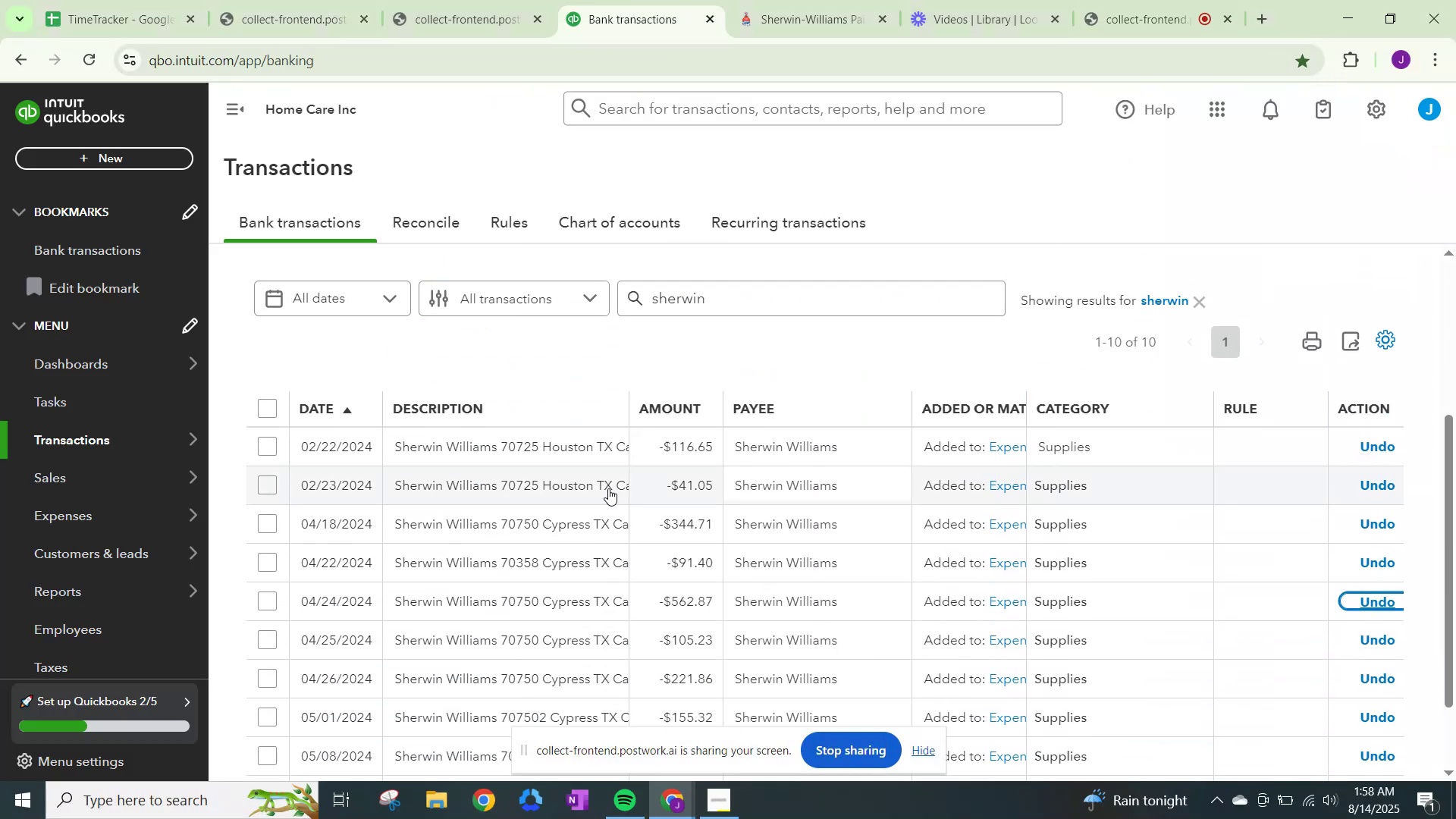 
scroll: coordinate [551, 403], scroll_direction: up, amount: 1.0
 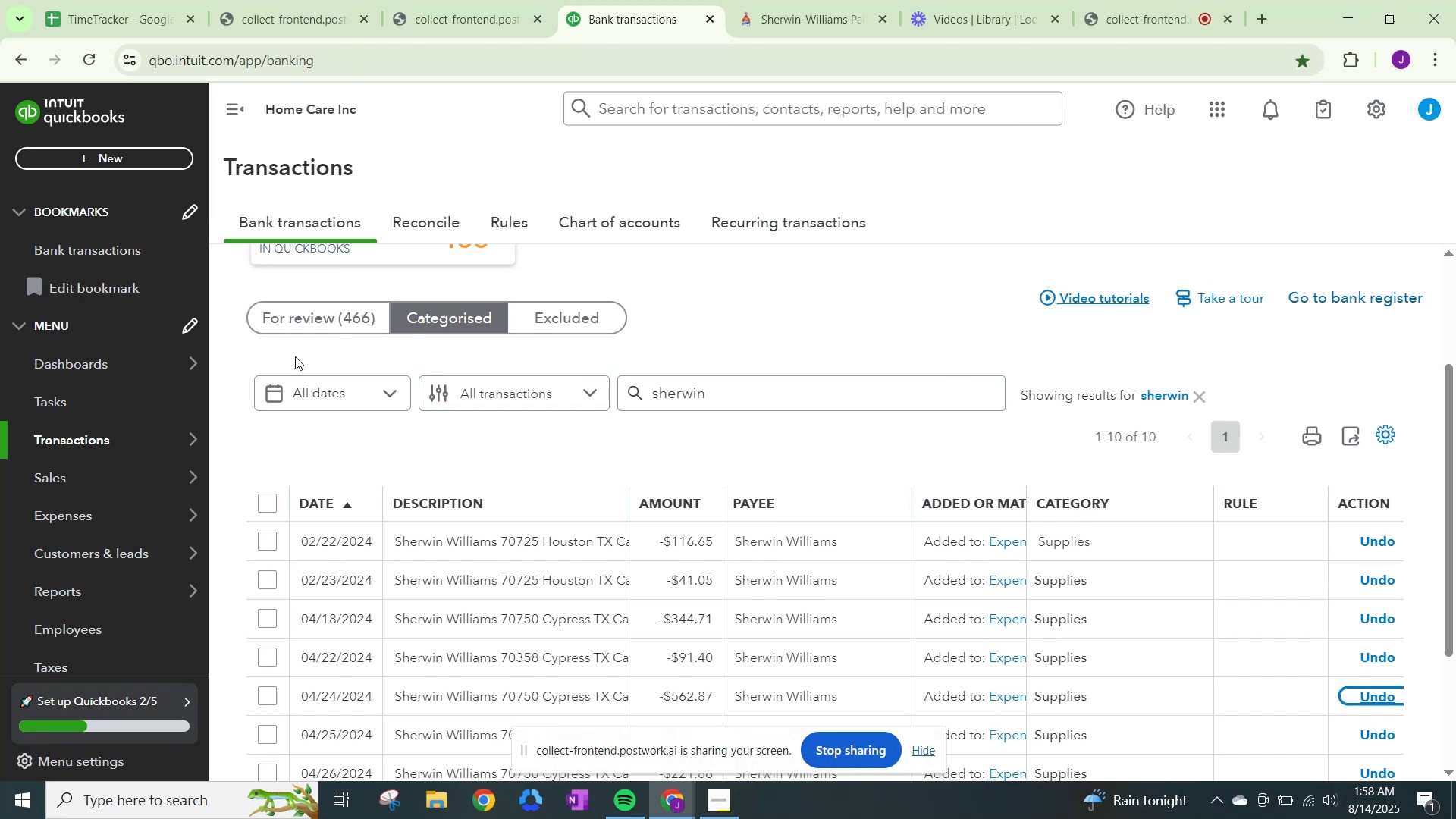 
left_click([321, 321])
 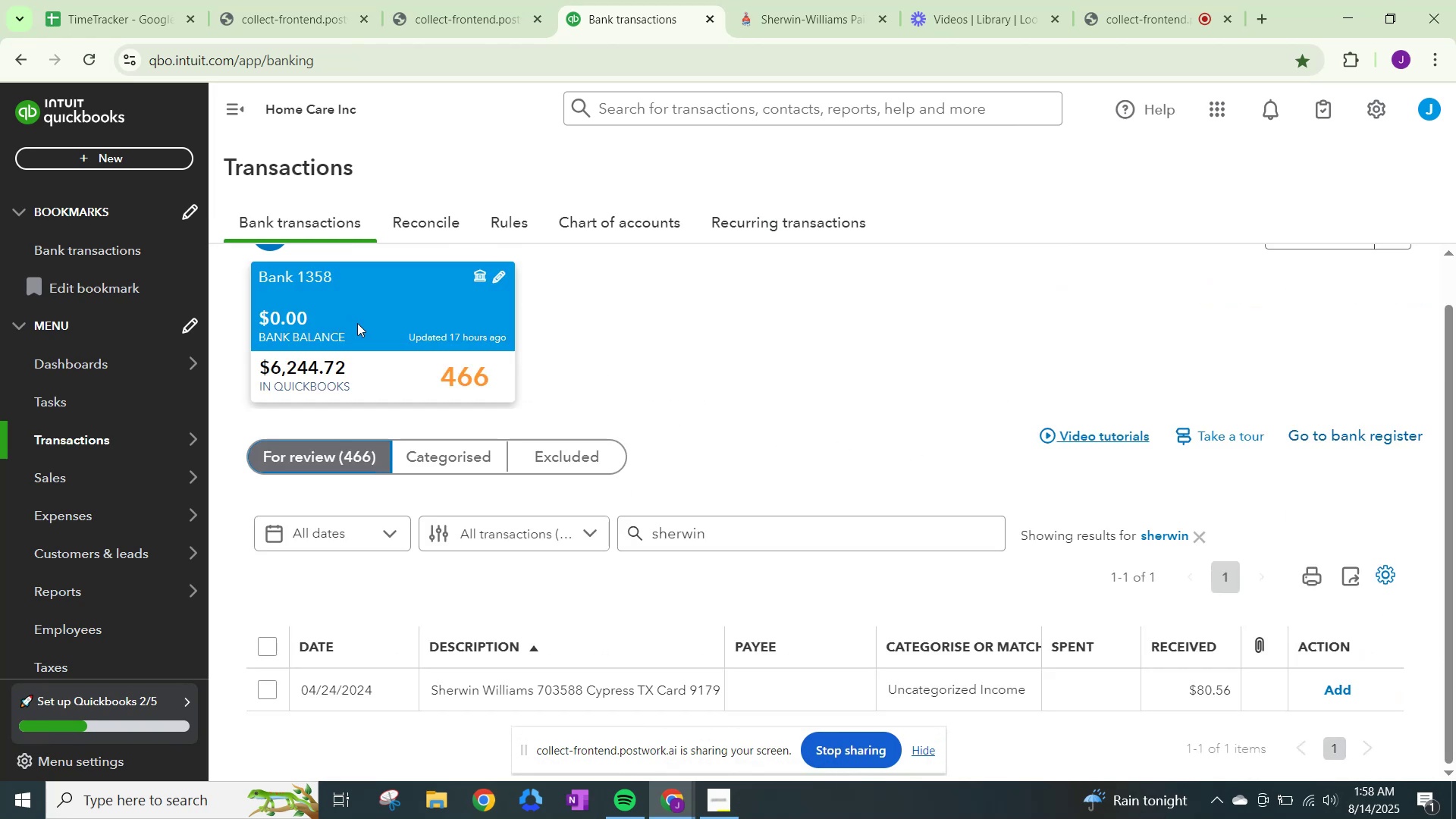 
scroll: coordinate [836, 729], scroll_direction: down, amount: 3.0
 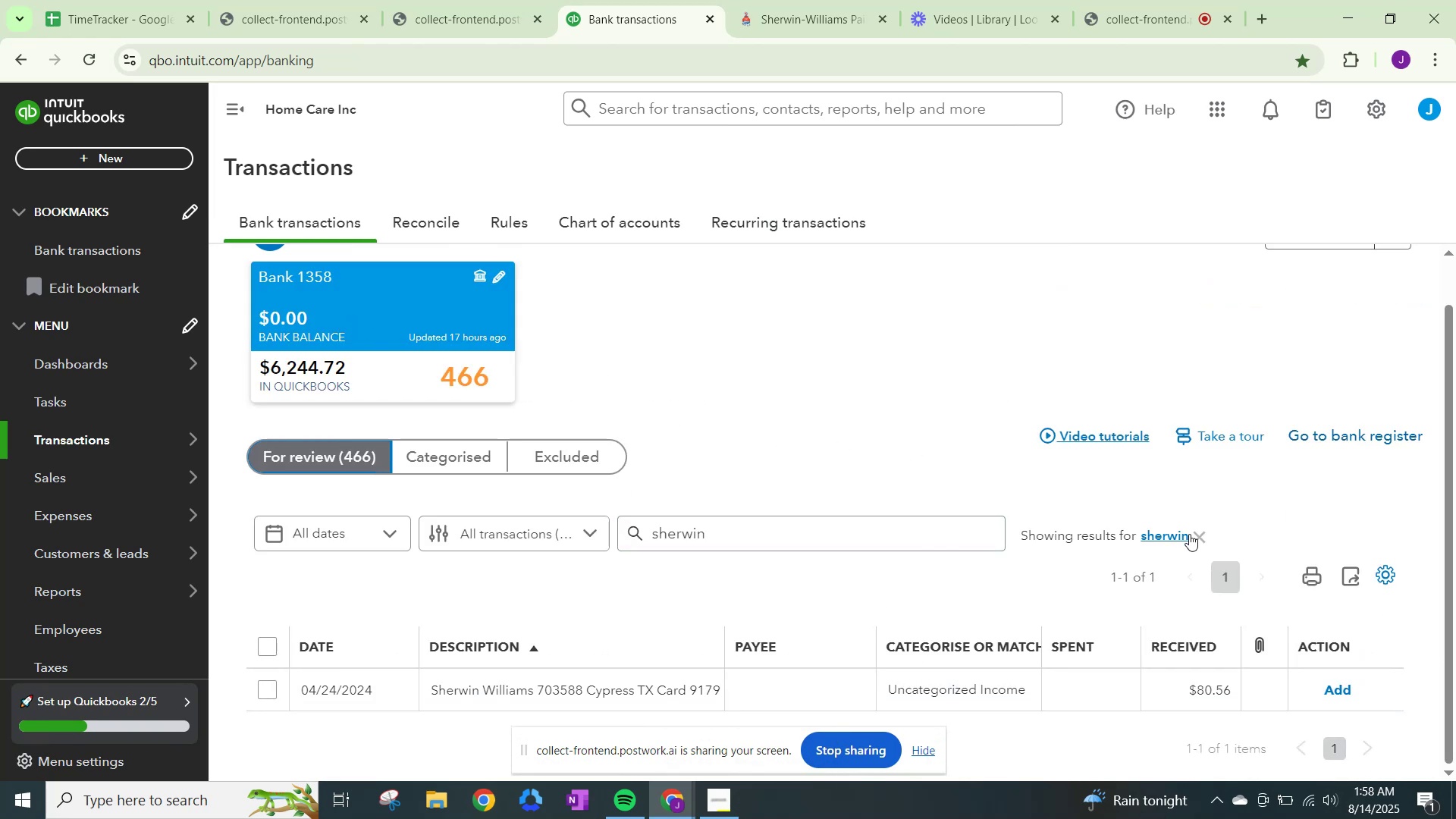 
wait(5.38)
 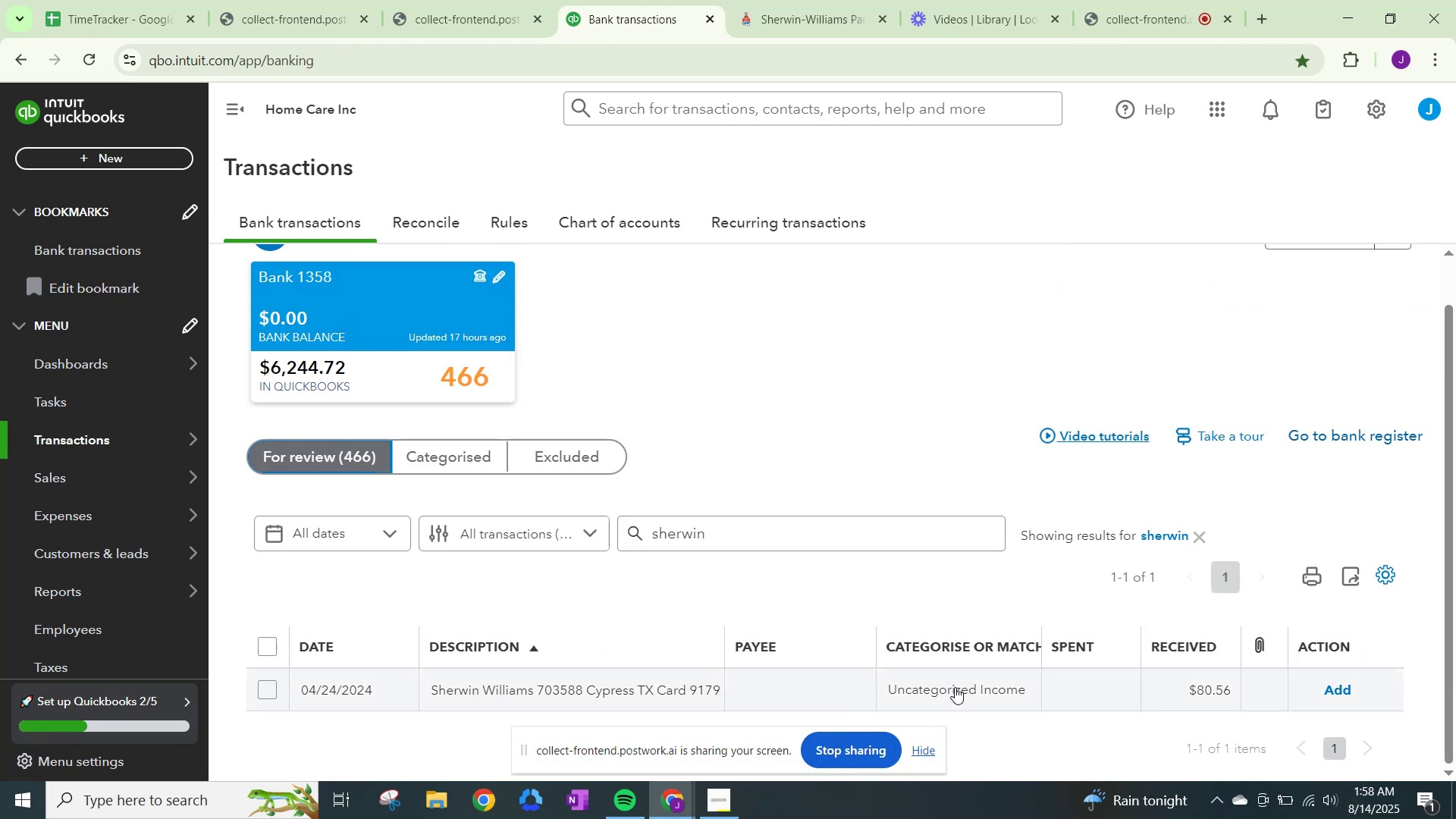 
scroll: coordinate [576, 570], scroll_direction: down, amount: 1.0
 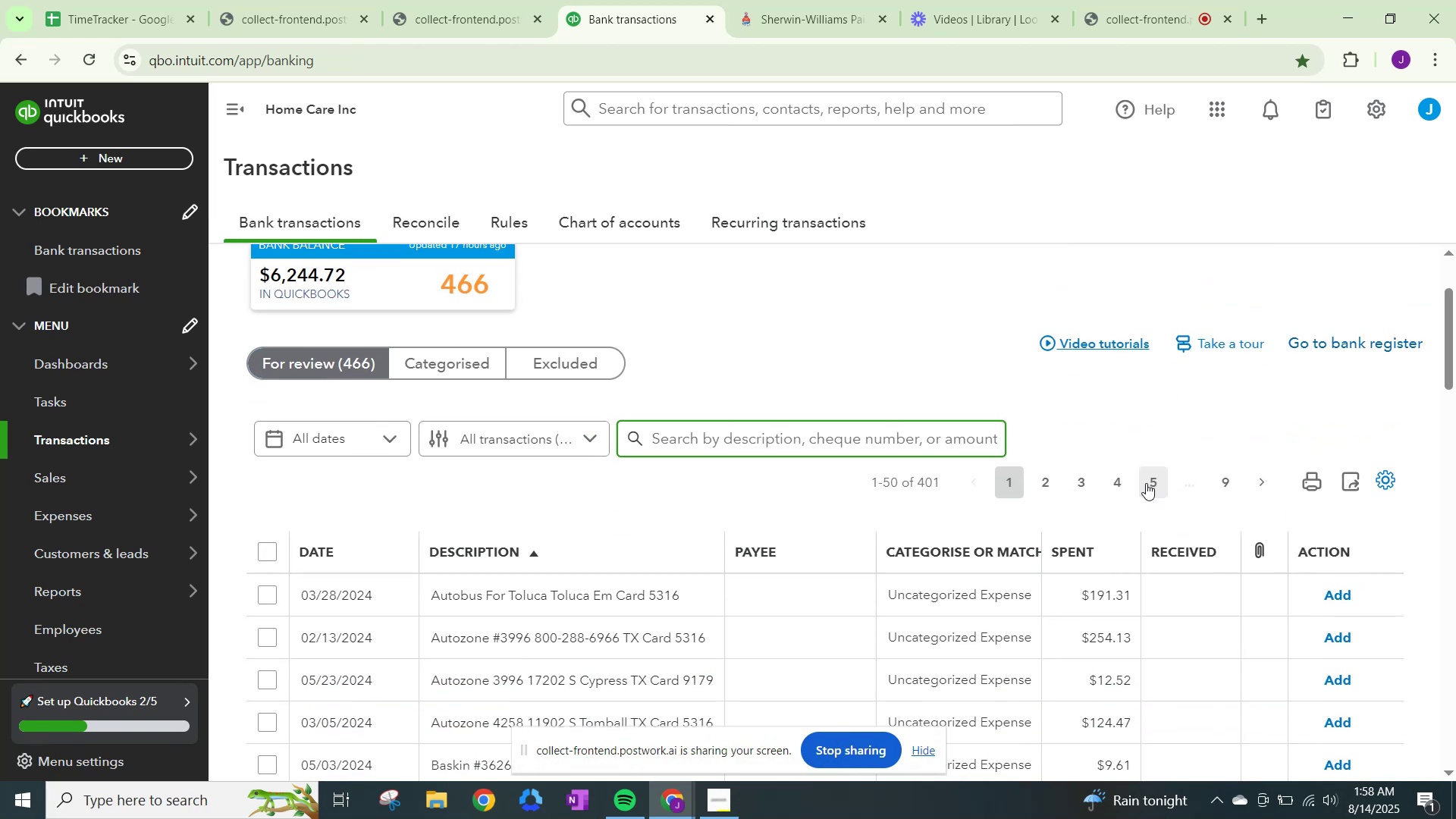 
left_click([1147, 483])
 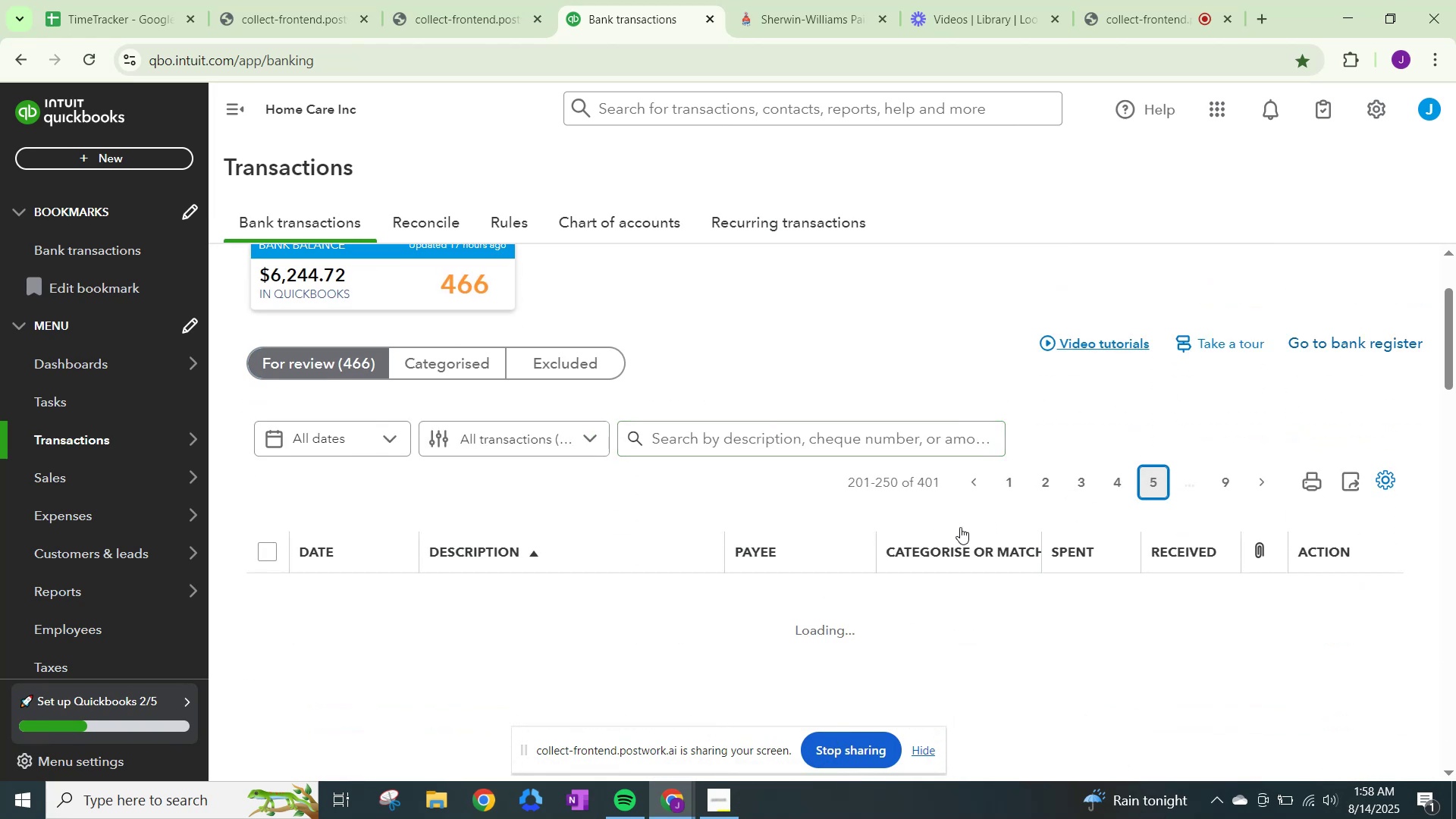 
scroll: coordinate [656, 584], scroll_direction: down, amount: 9.0
 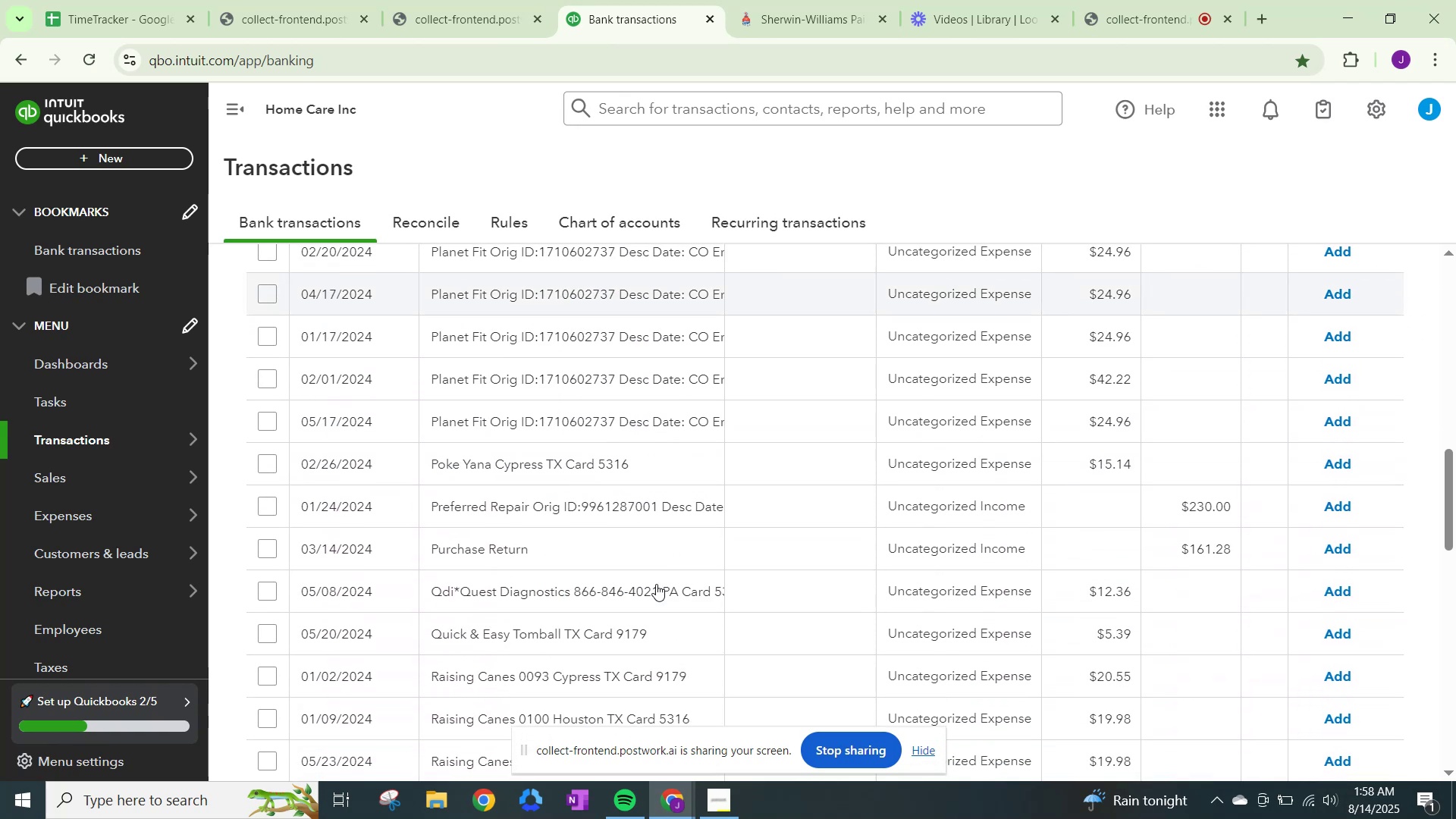 
scroll: coordinate [656, 584], scroll_direction: up, amount: 2.0
 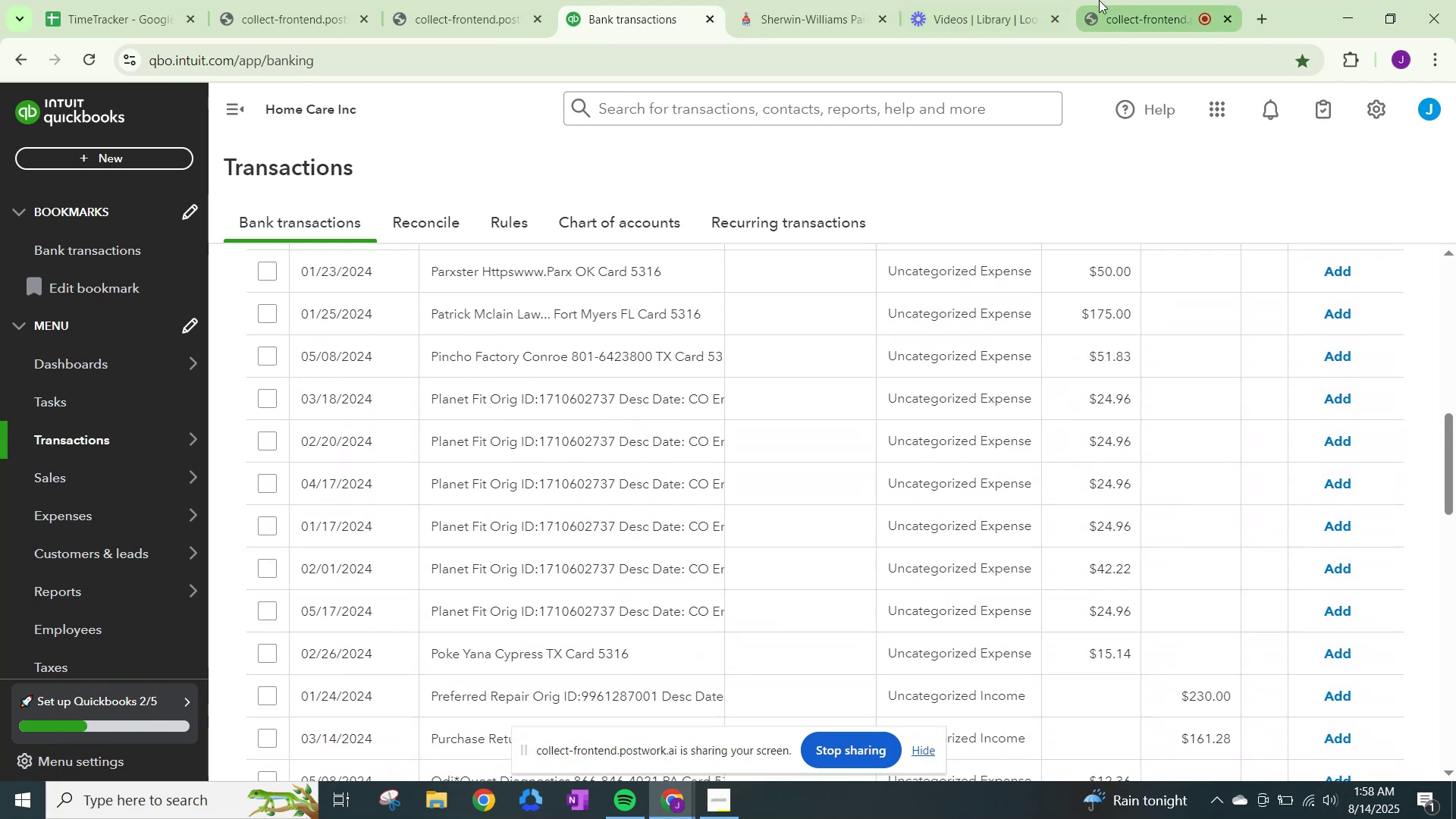 
left_click([800, 15])
 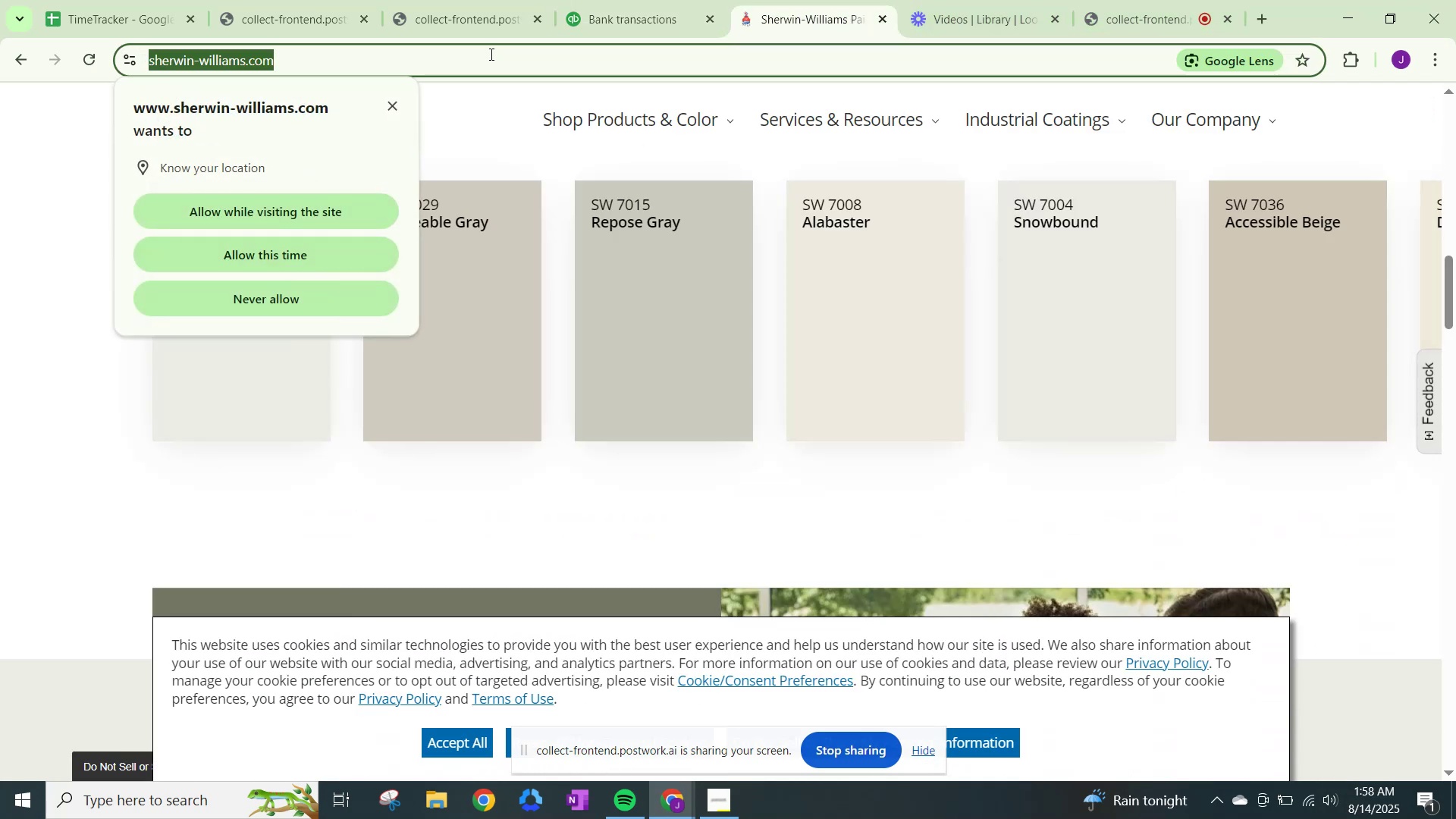 
type(planet fit)
 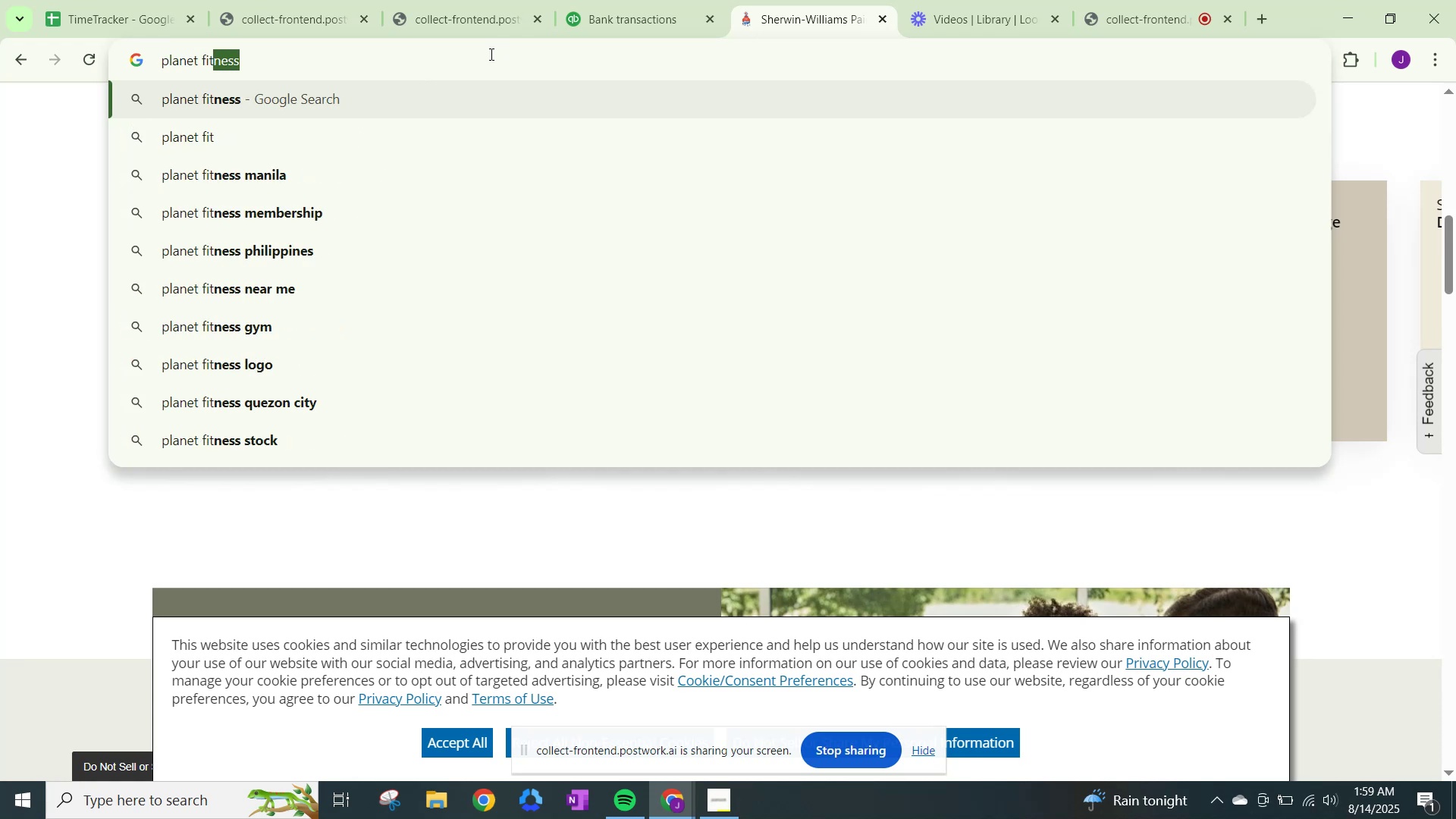 
key(Enter)
 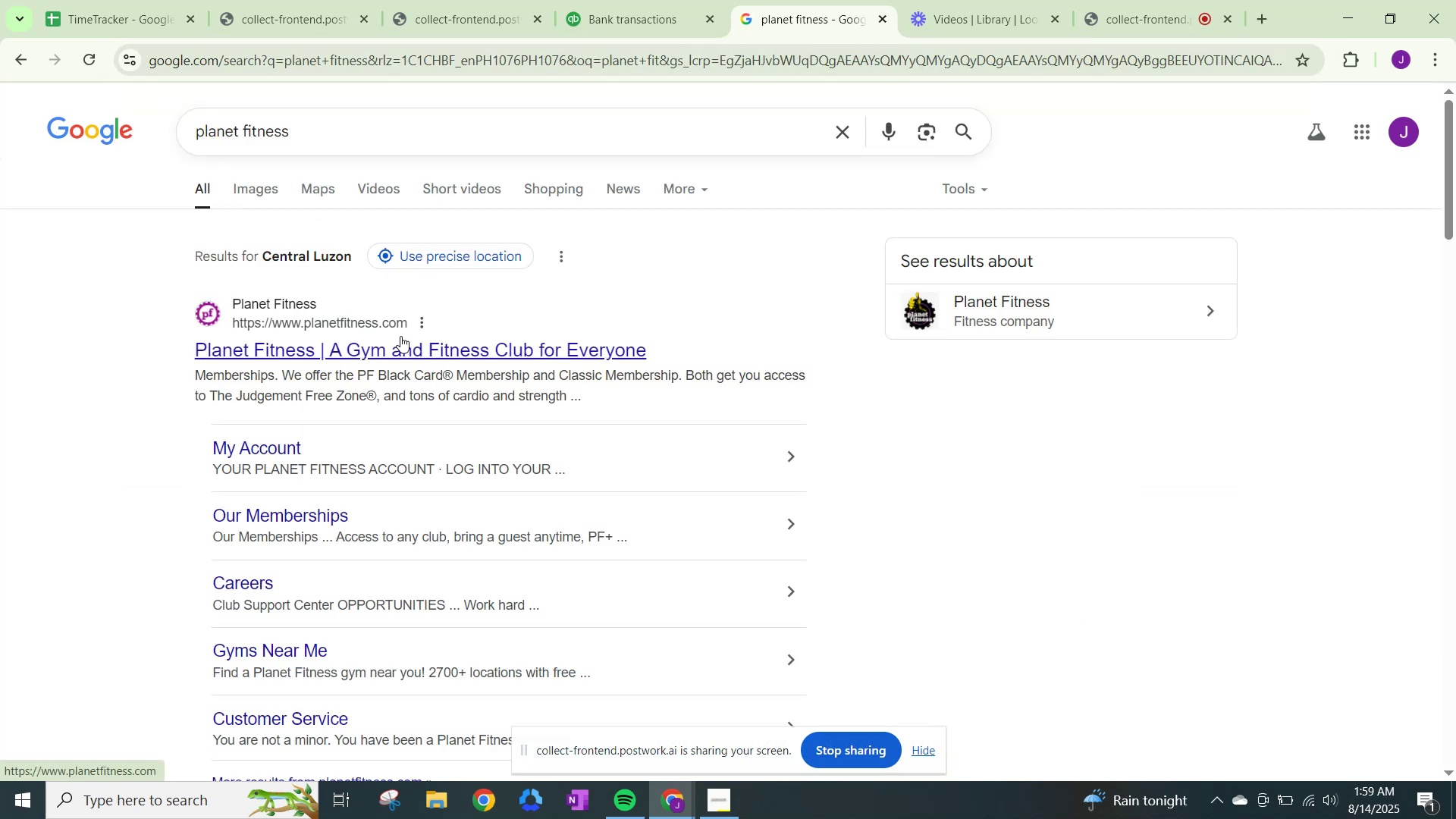 
wait(9.86)
 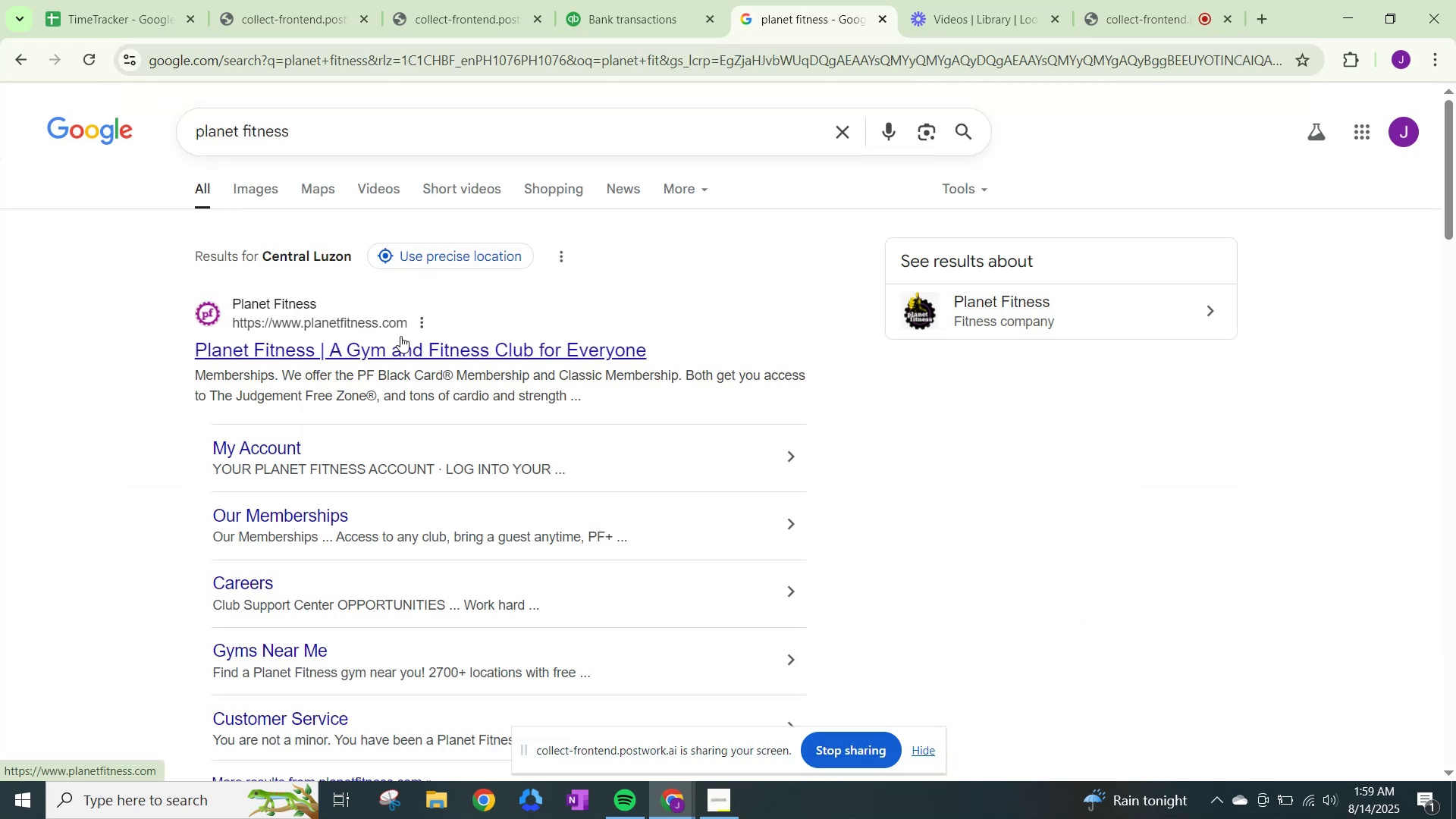 
scroll: coordinate [400, 336], scroll_direction: down, amount: 4.0
 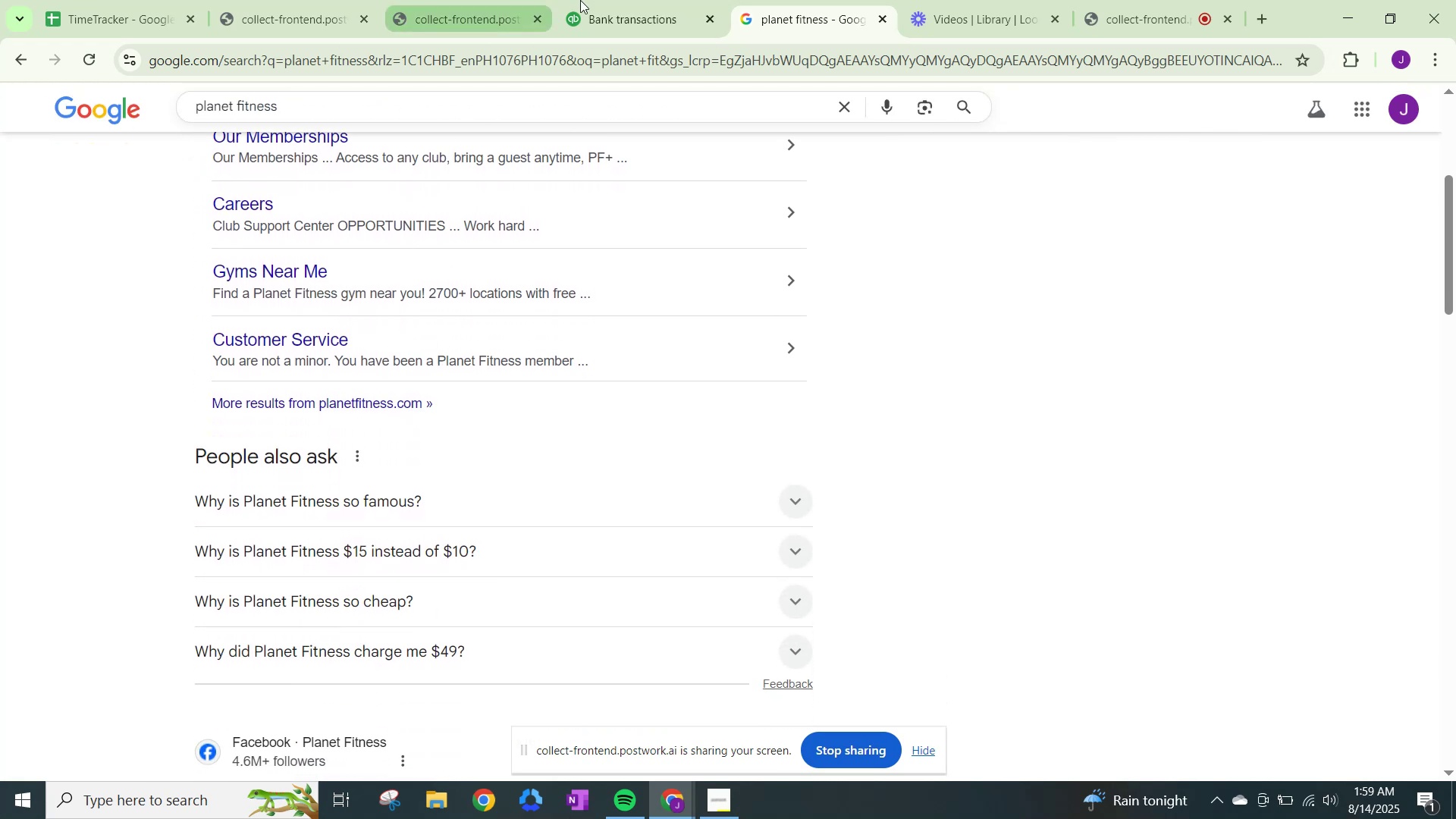 
left_click([652, 10])
 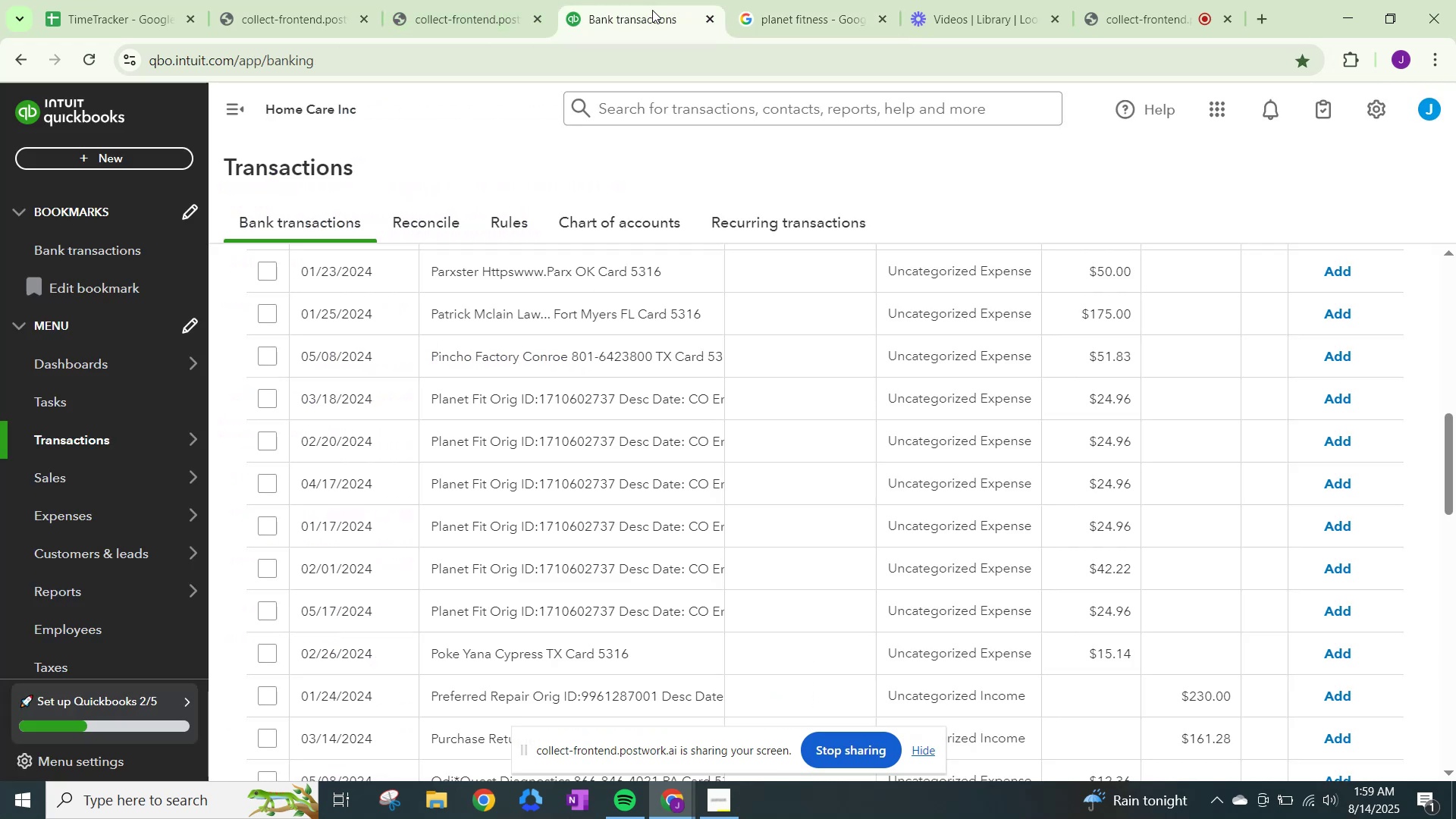 
mouse_move([698, 59])
 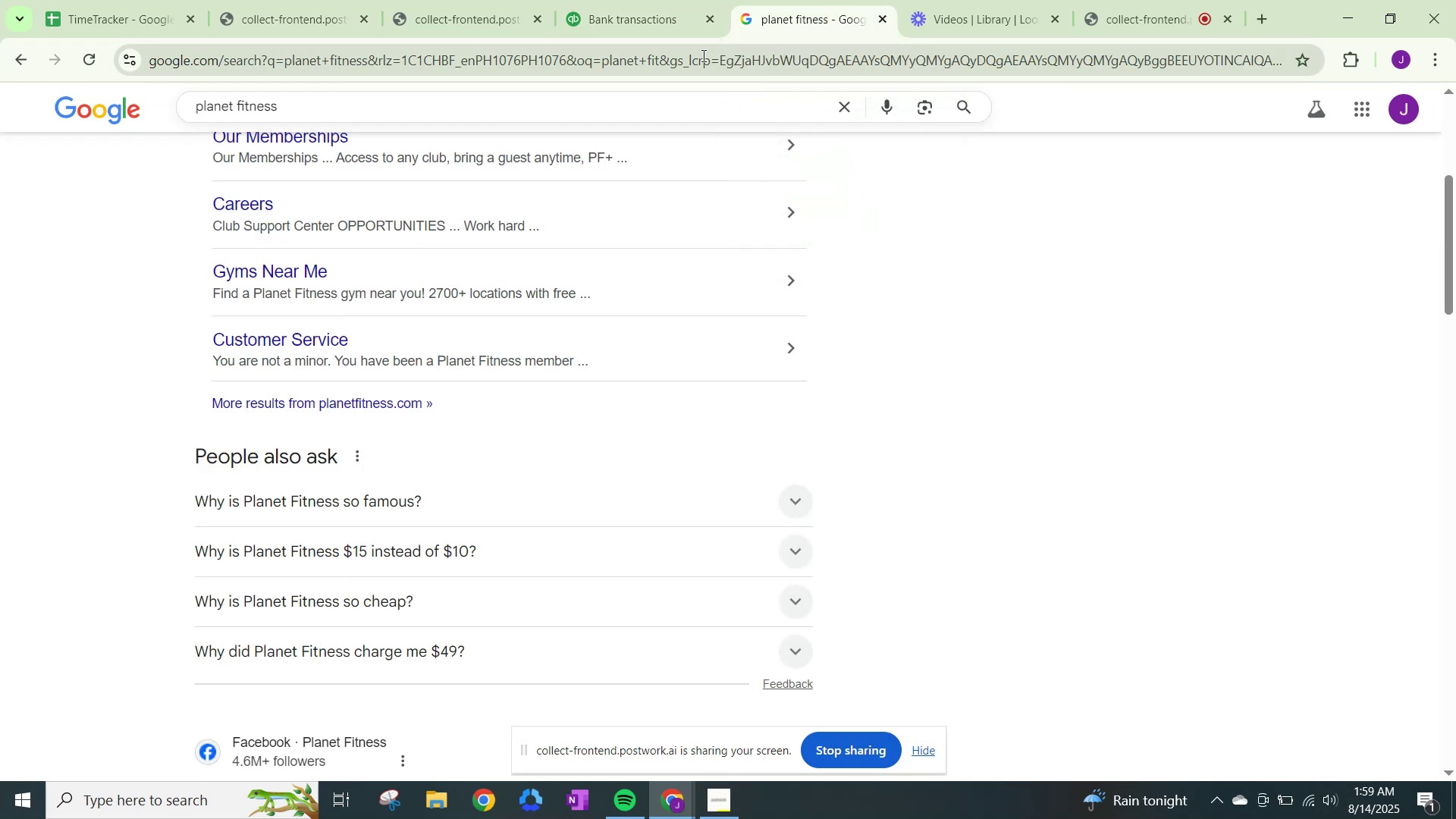 
scroll: coordinate [360, 473], scroll_direction: down, amount: 5.0
 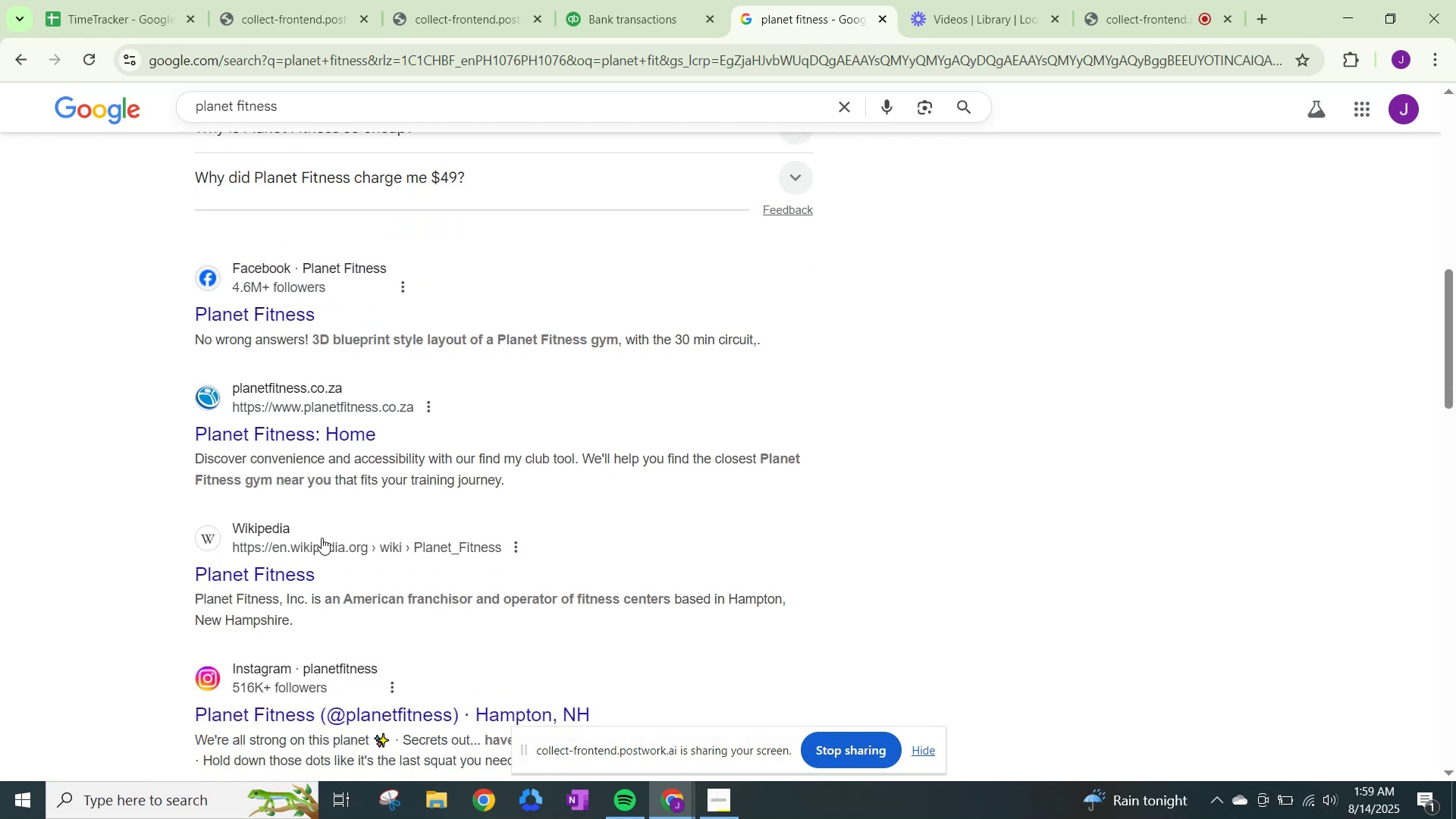 
left_click([265, 579])
 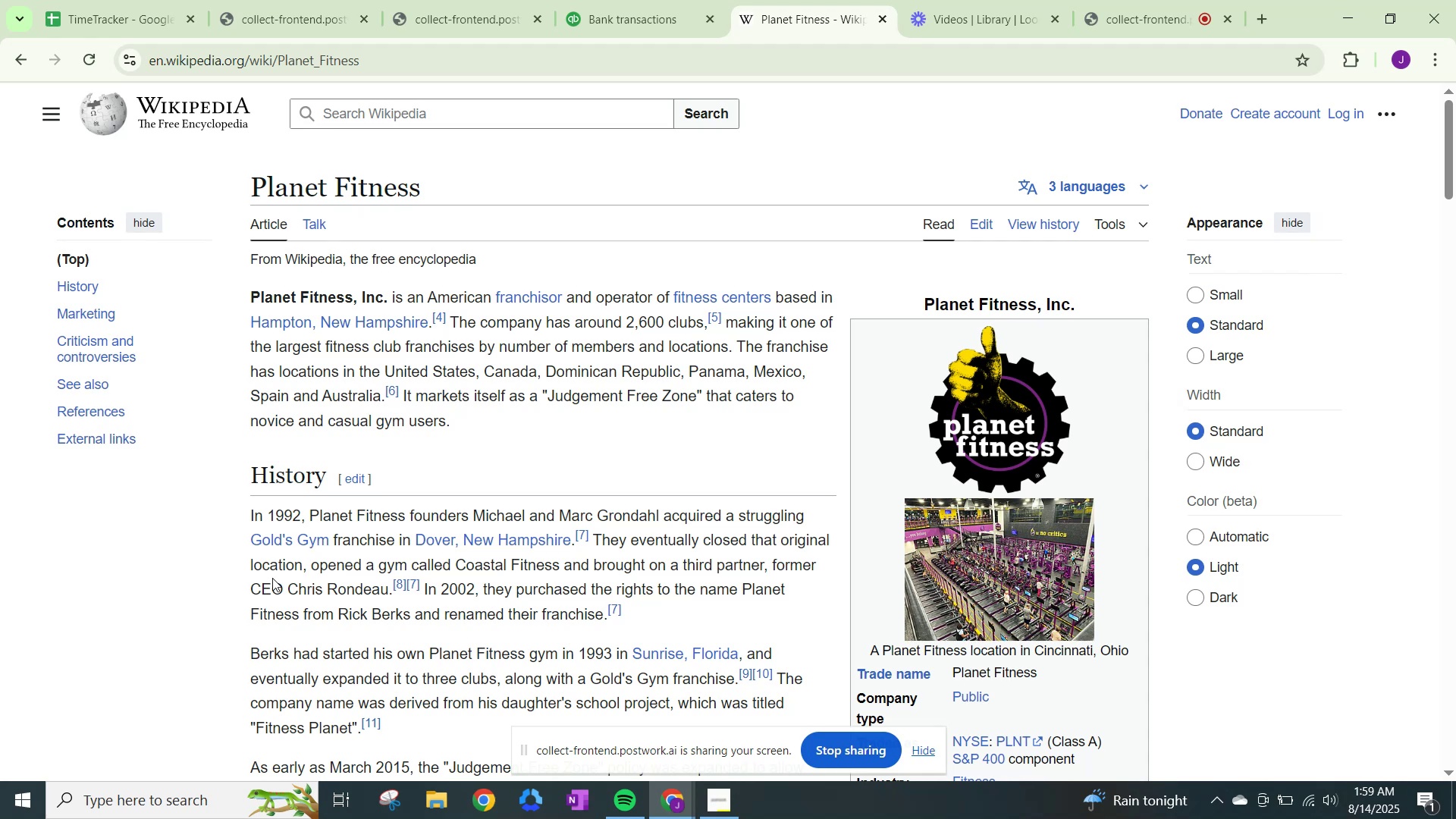 
wait(10.06)
 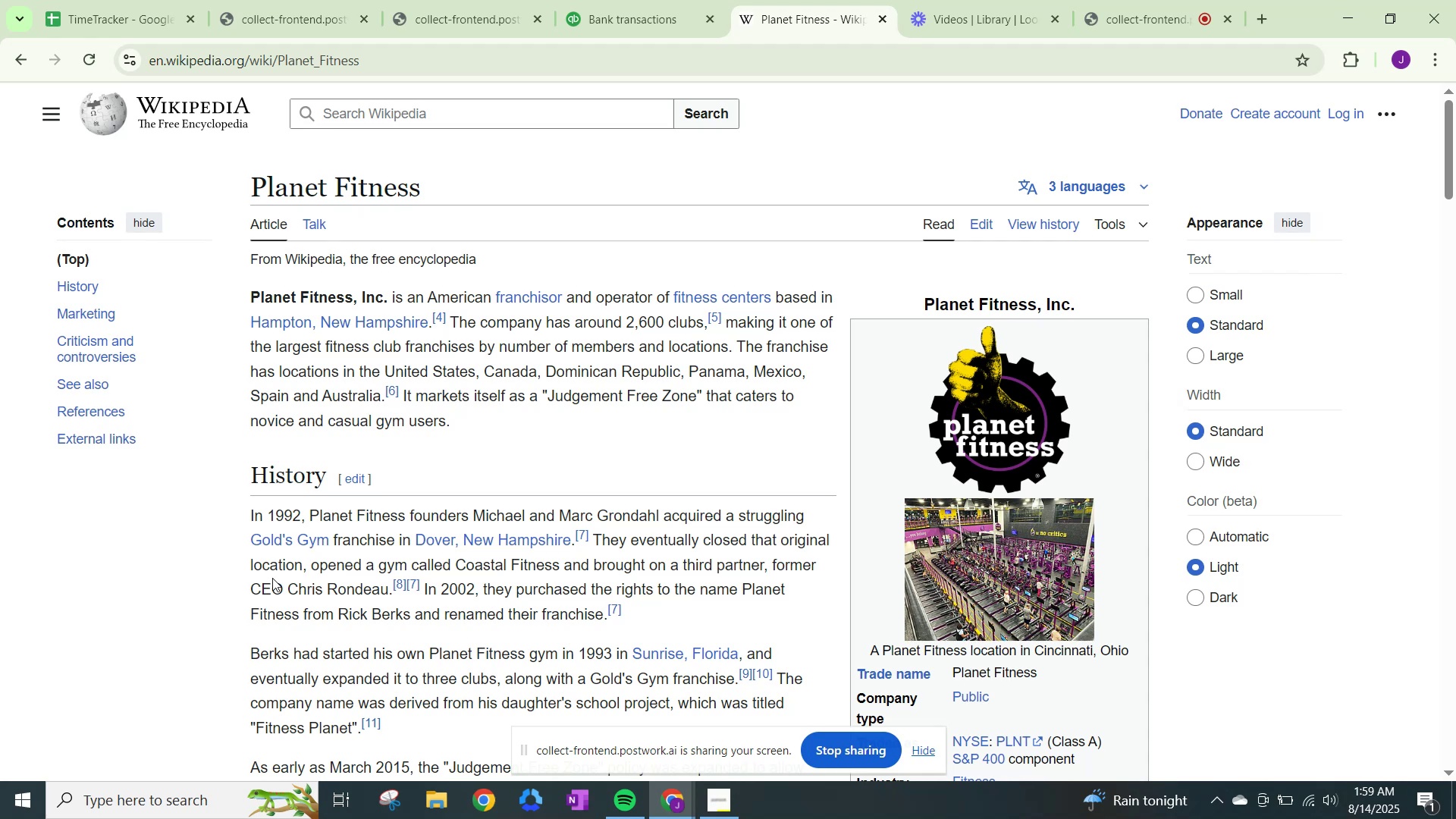 
left_click([610, 0])
 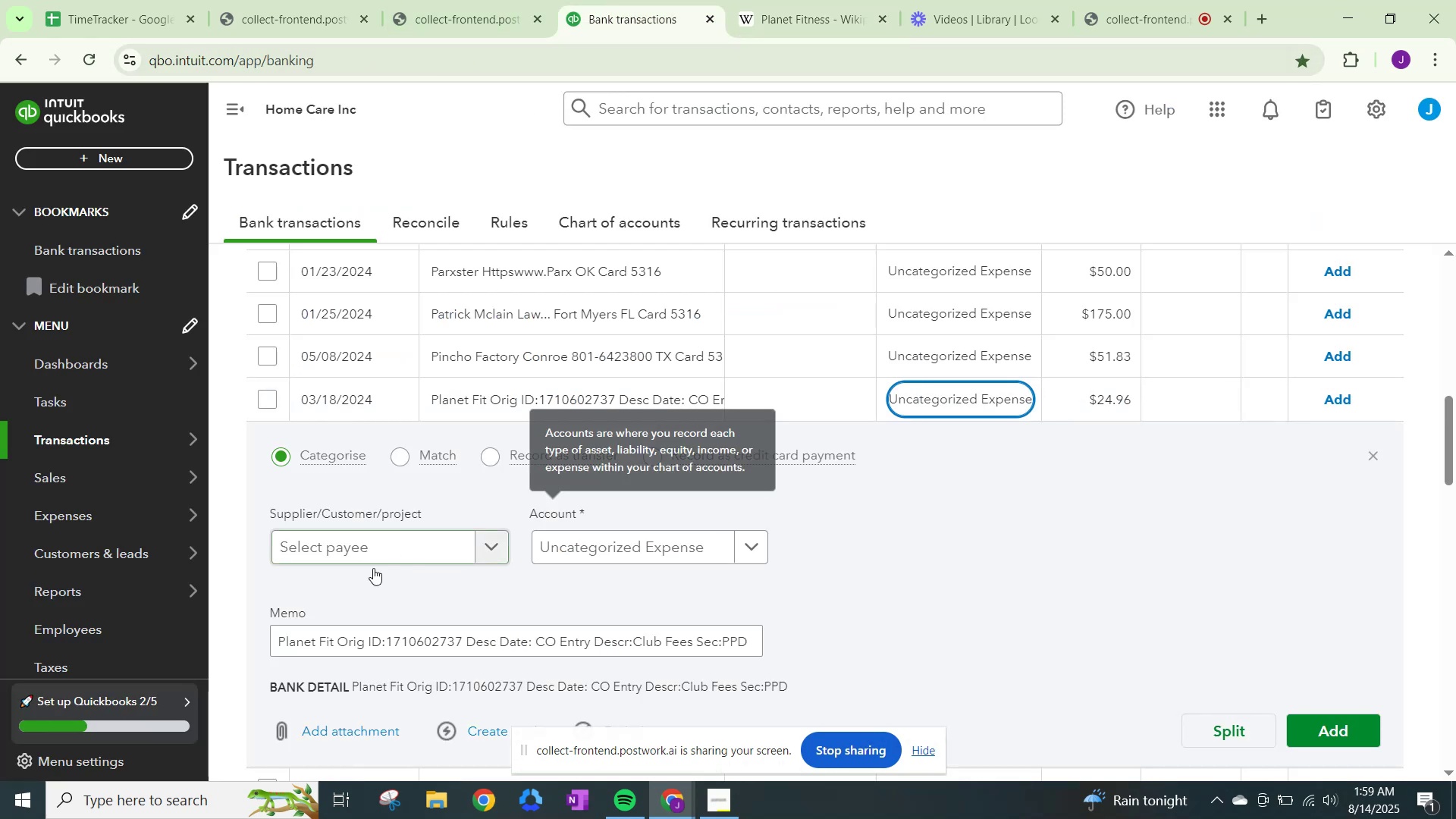 
left_click([494, 548])
 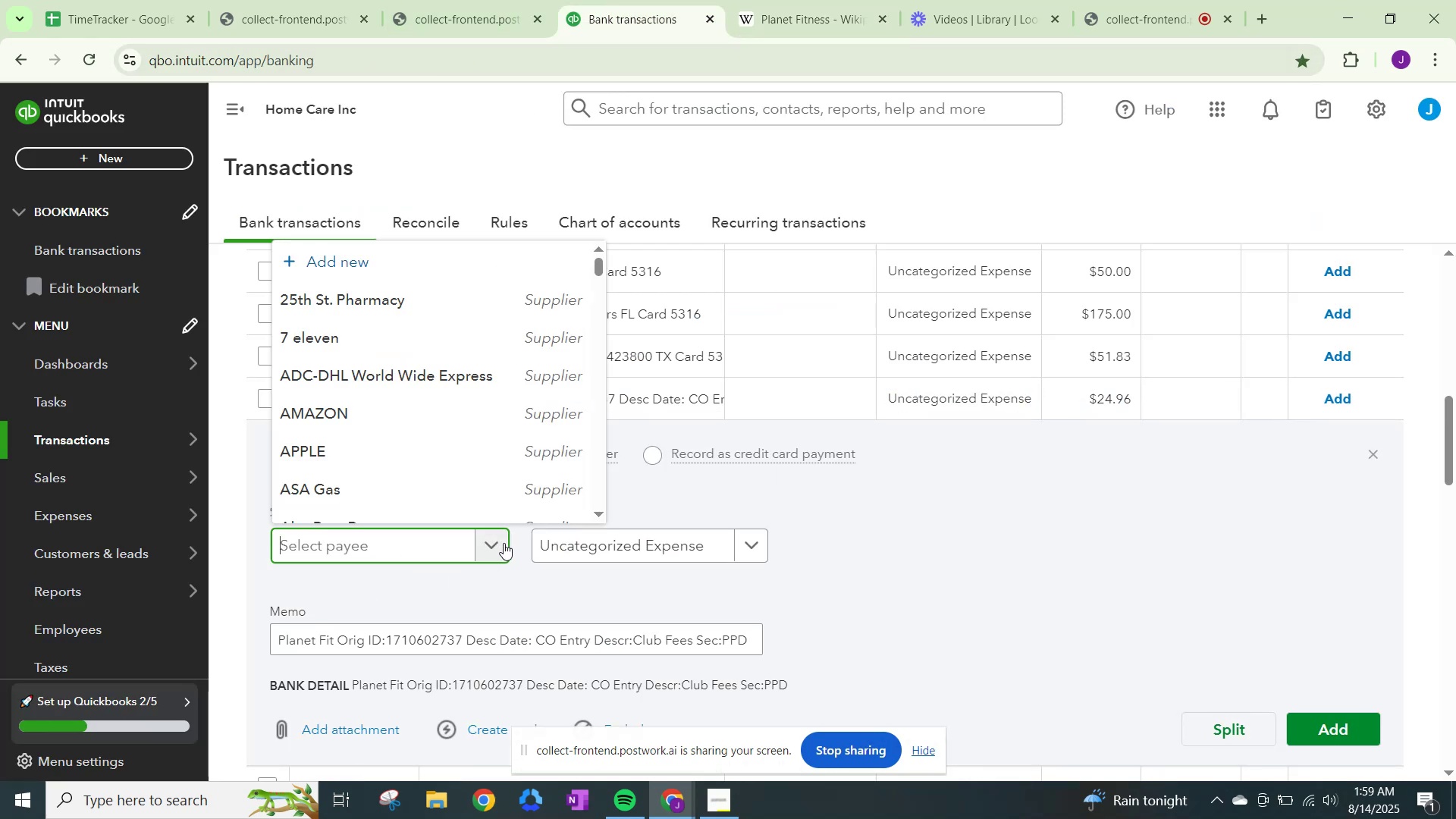 
type(Planet Fir)
key(Backspace)
type(t)
 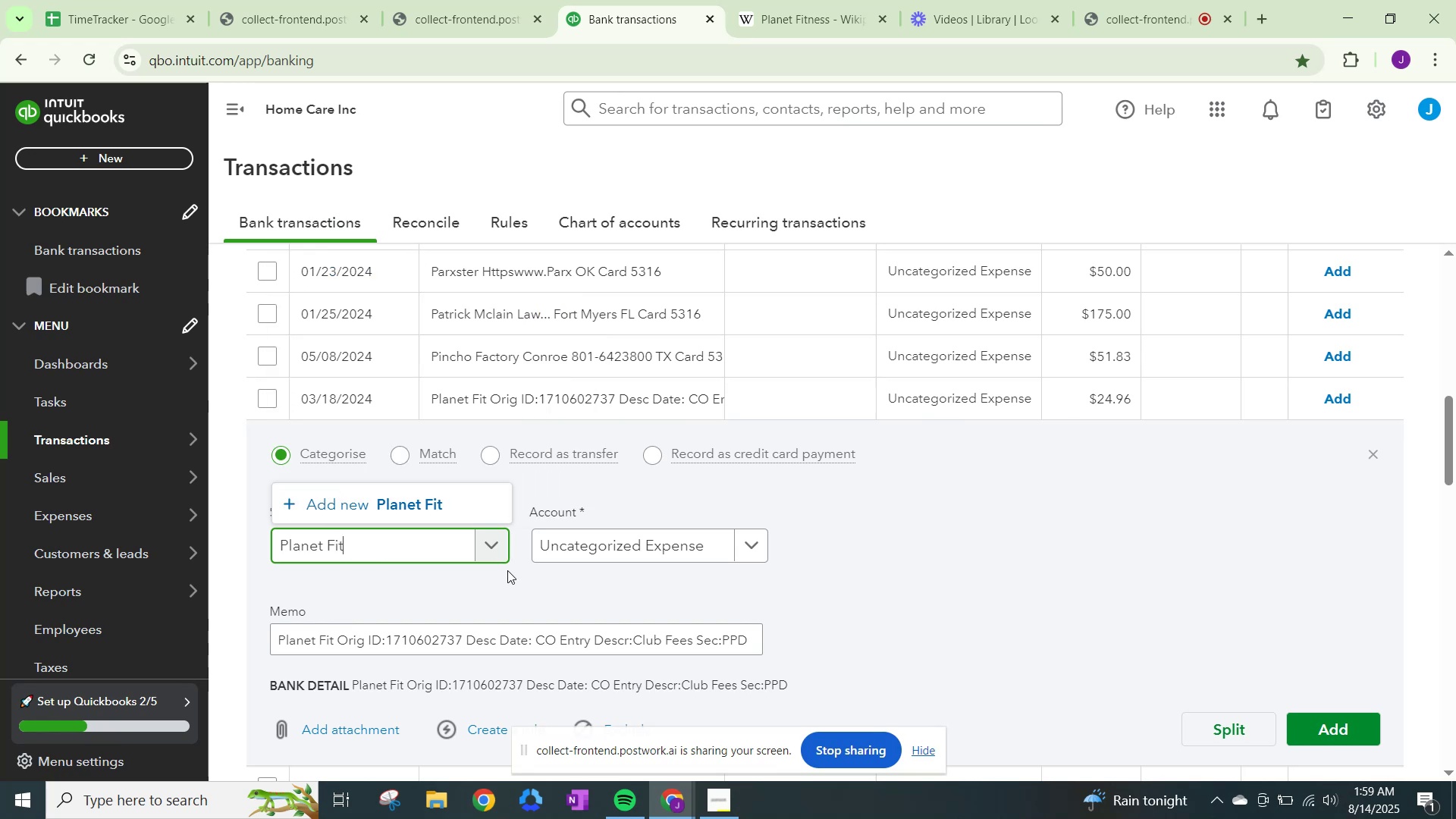 
left_click([397, 510])
 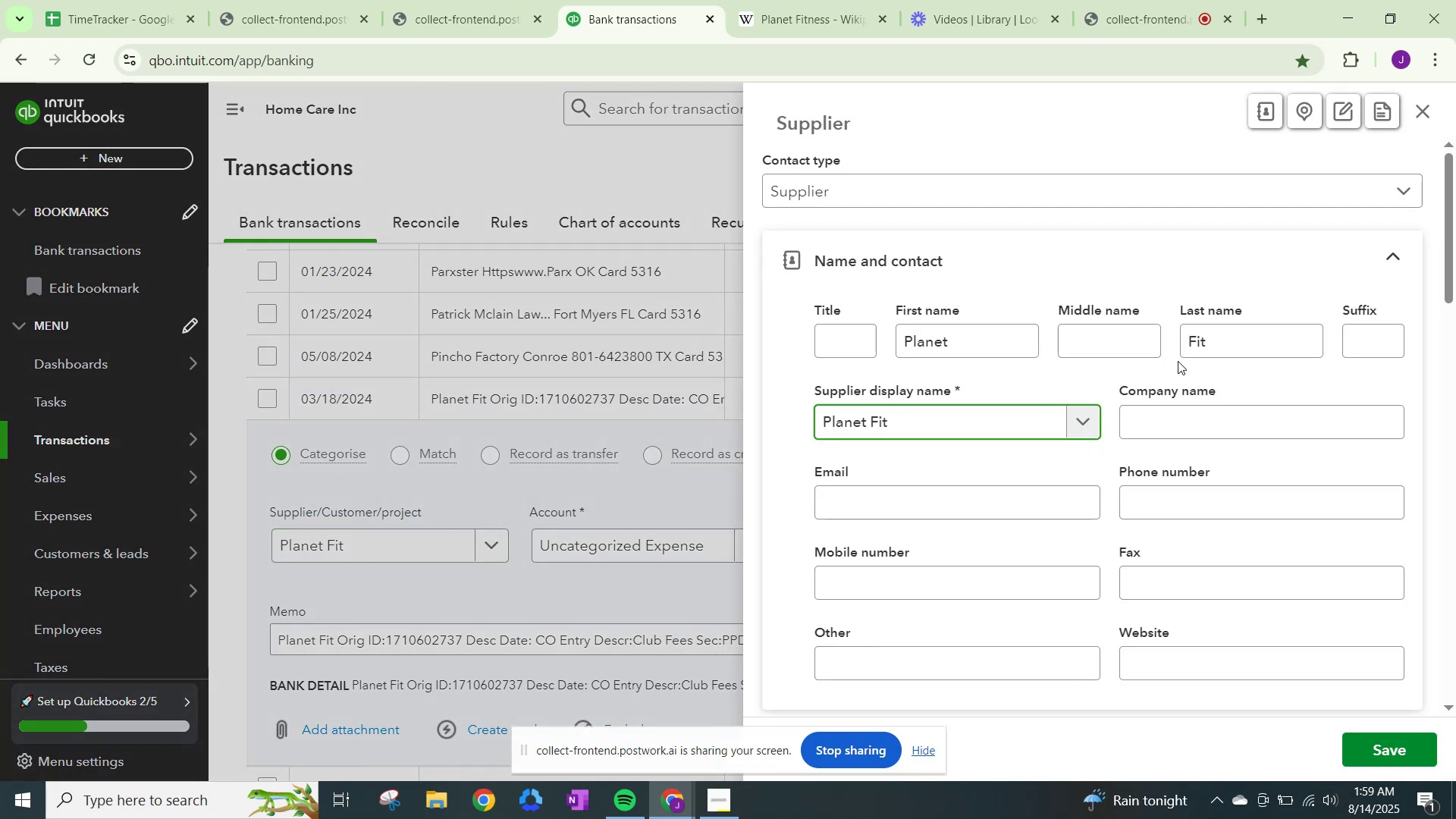 
scroll: coordinate [963, 525], scroll_direction: down, amount: 20.0
 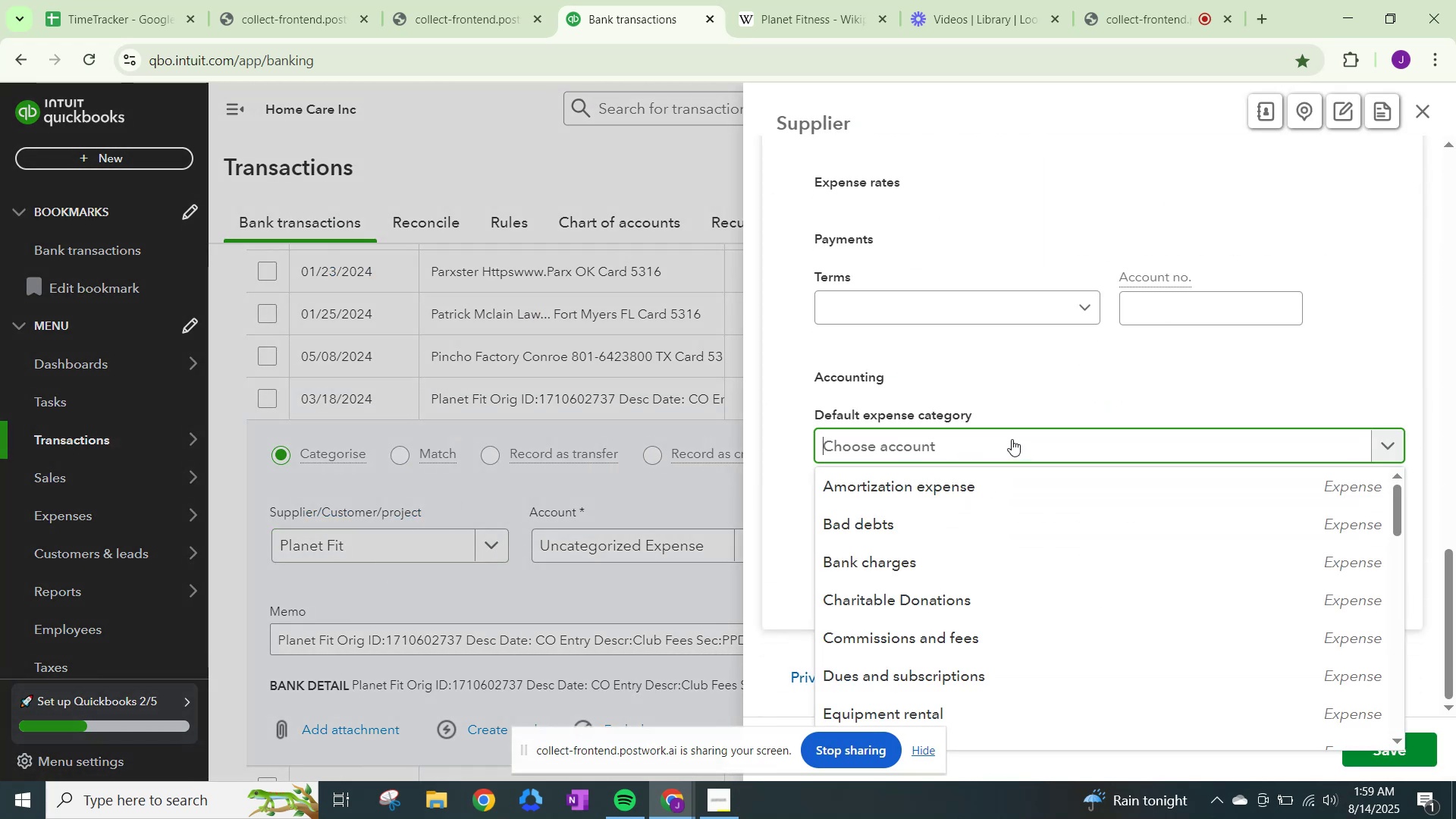 
type(health)
 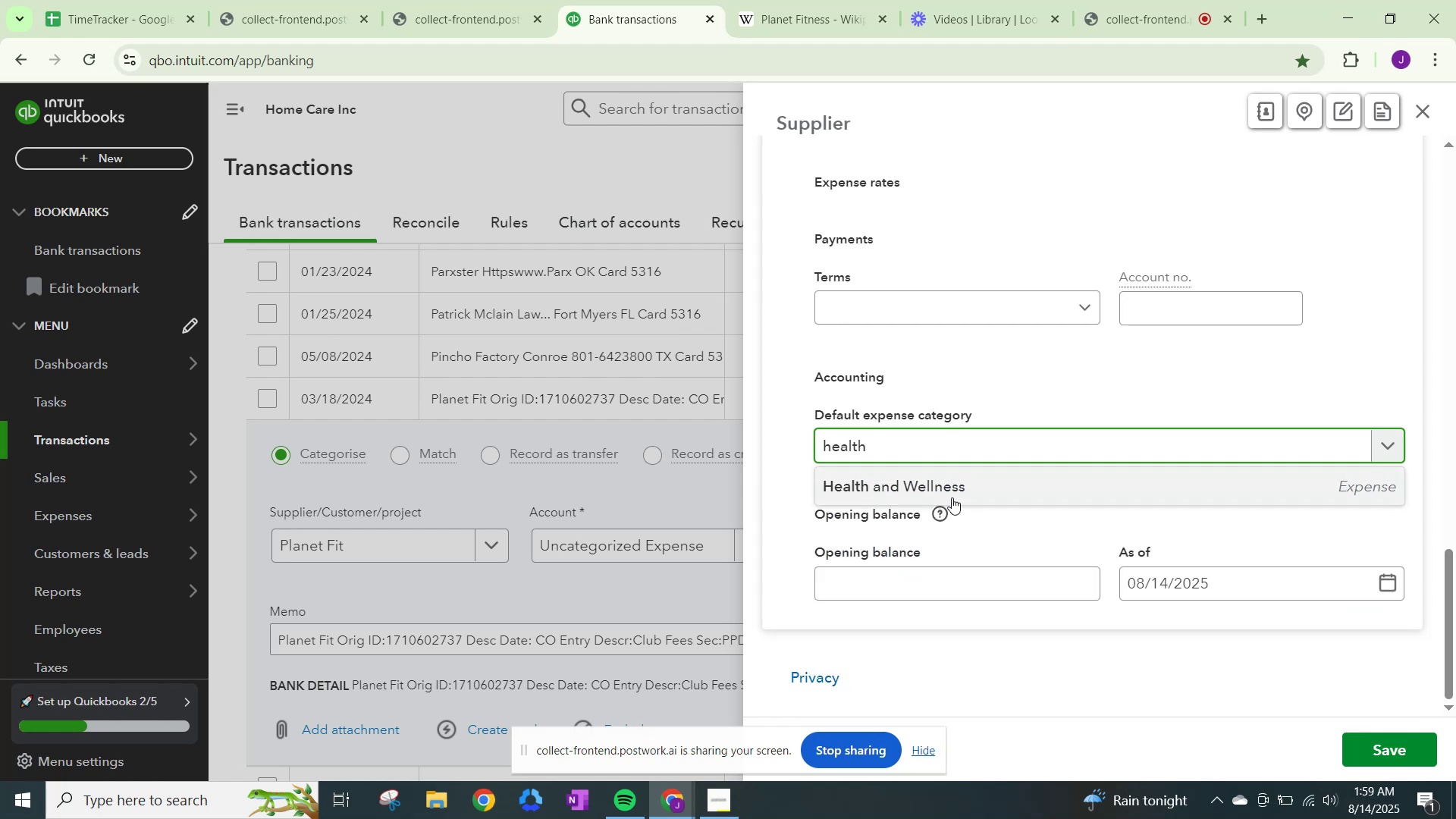 
left_click([932, 494])
 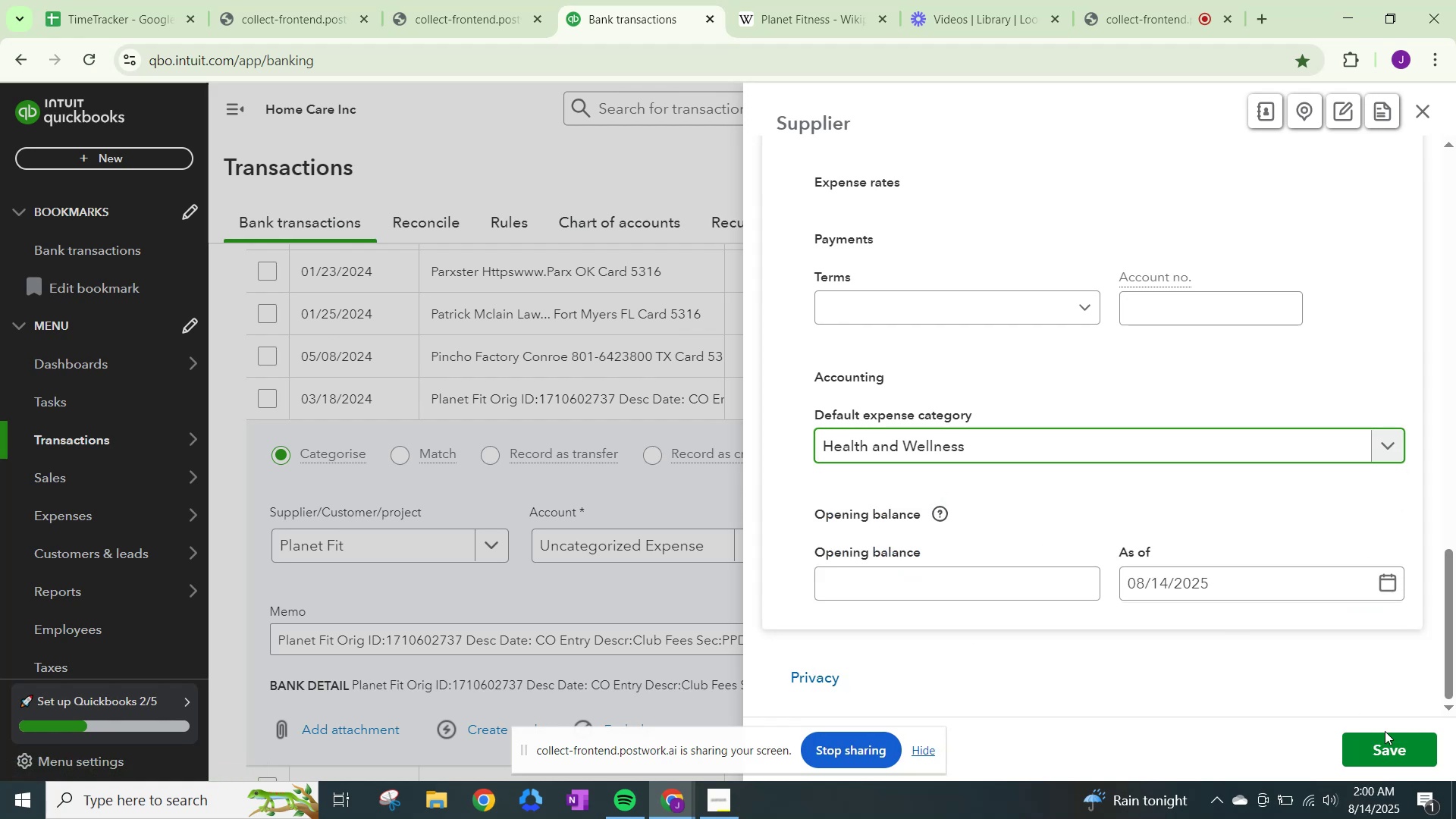 
left_click([1394, 736])
 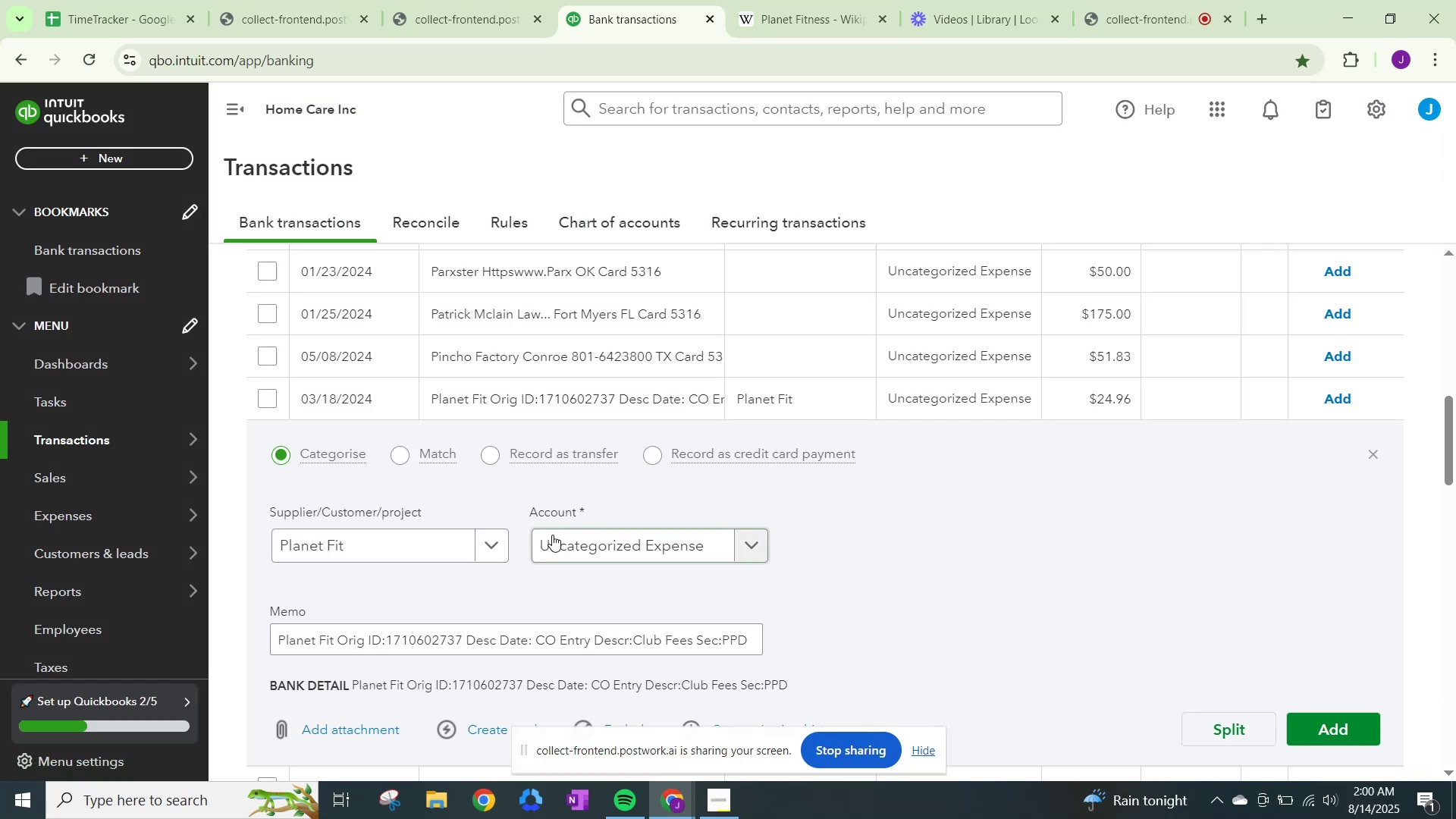 
left_click([638, 541])
 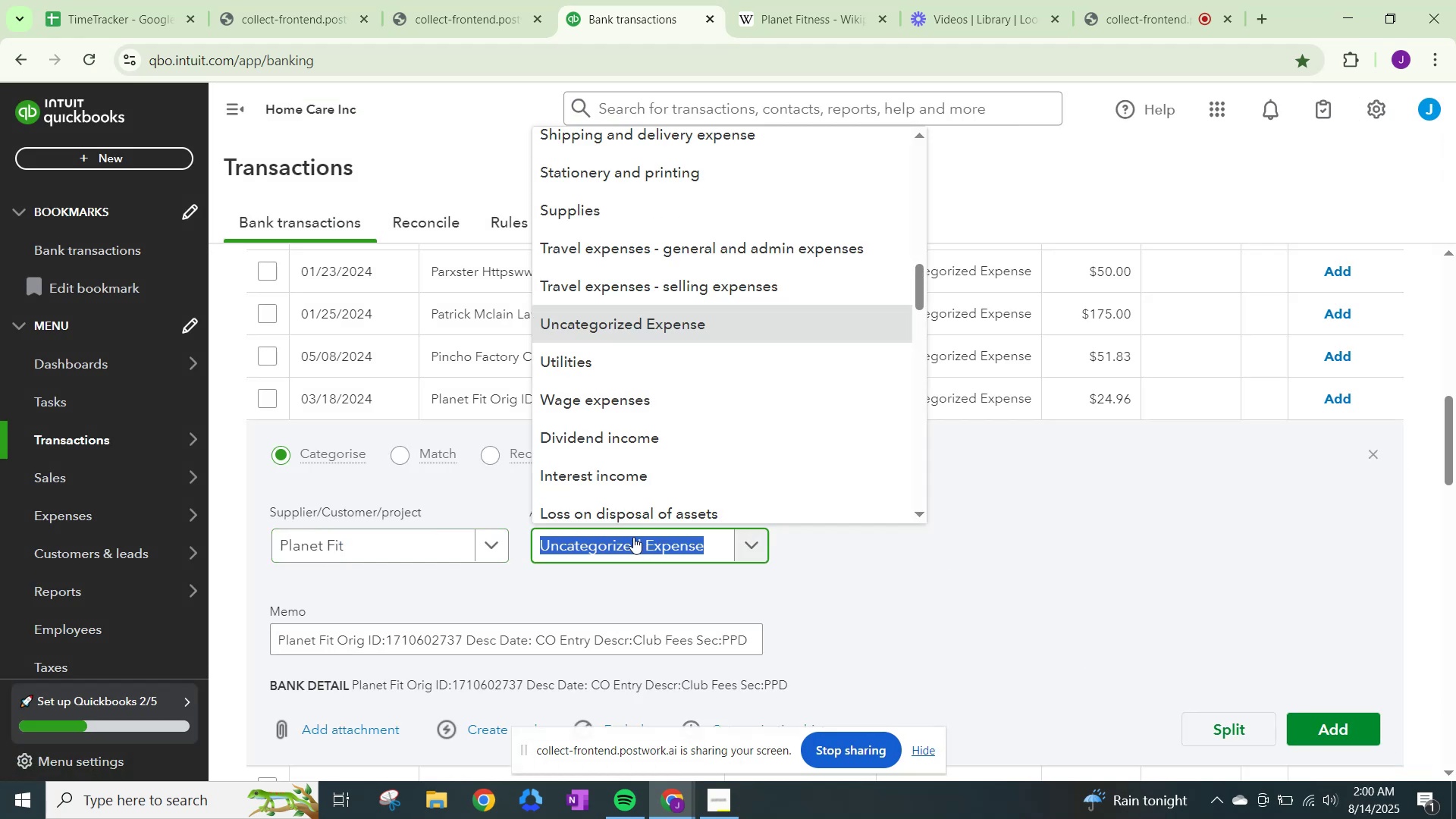 
type(health)
 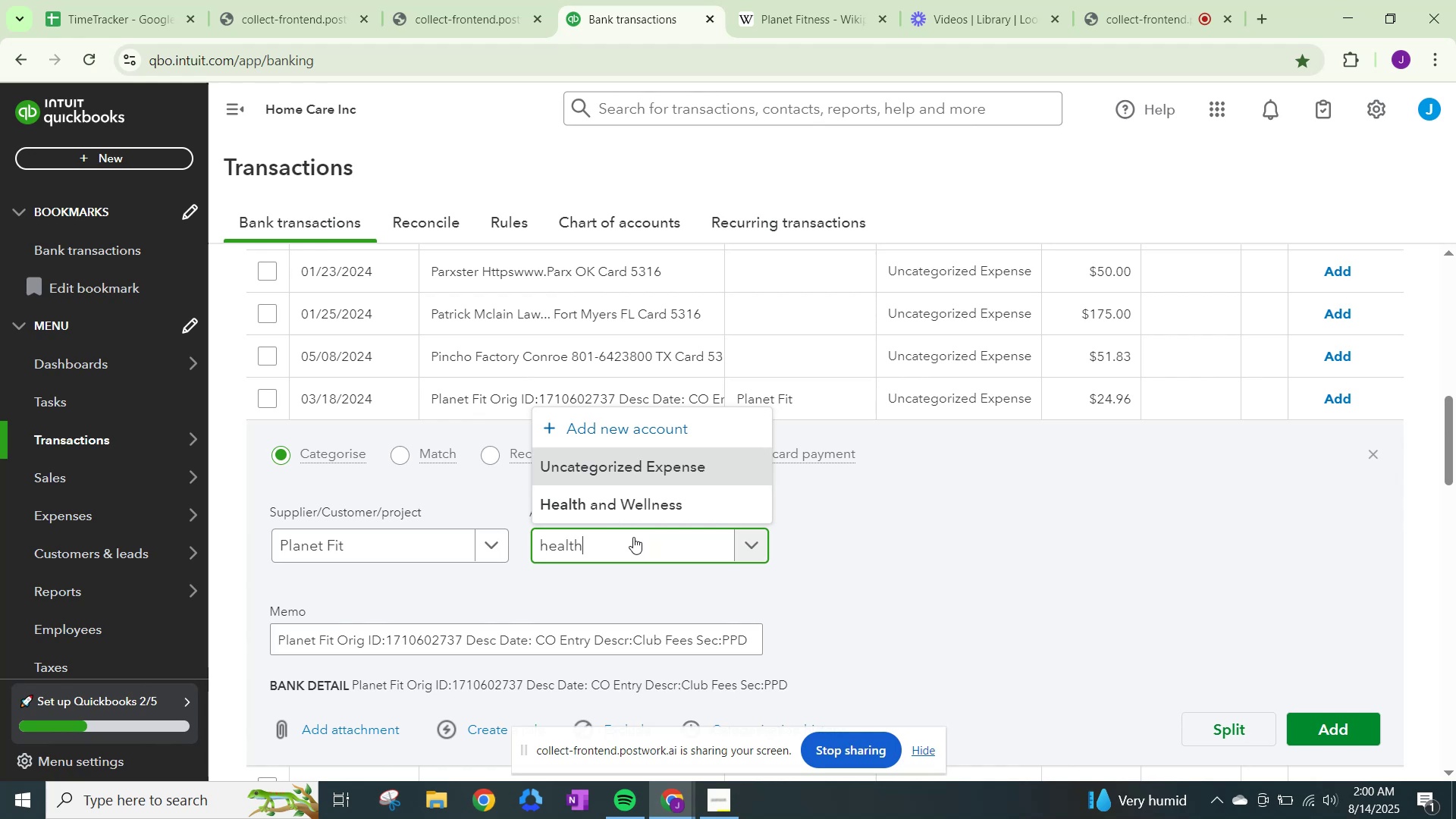 
wait(7.31)
 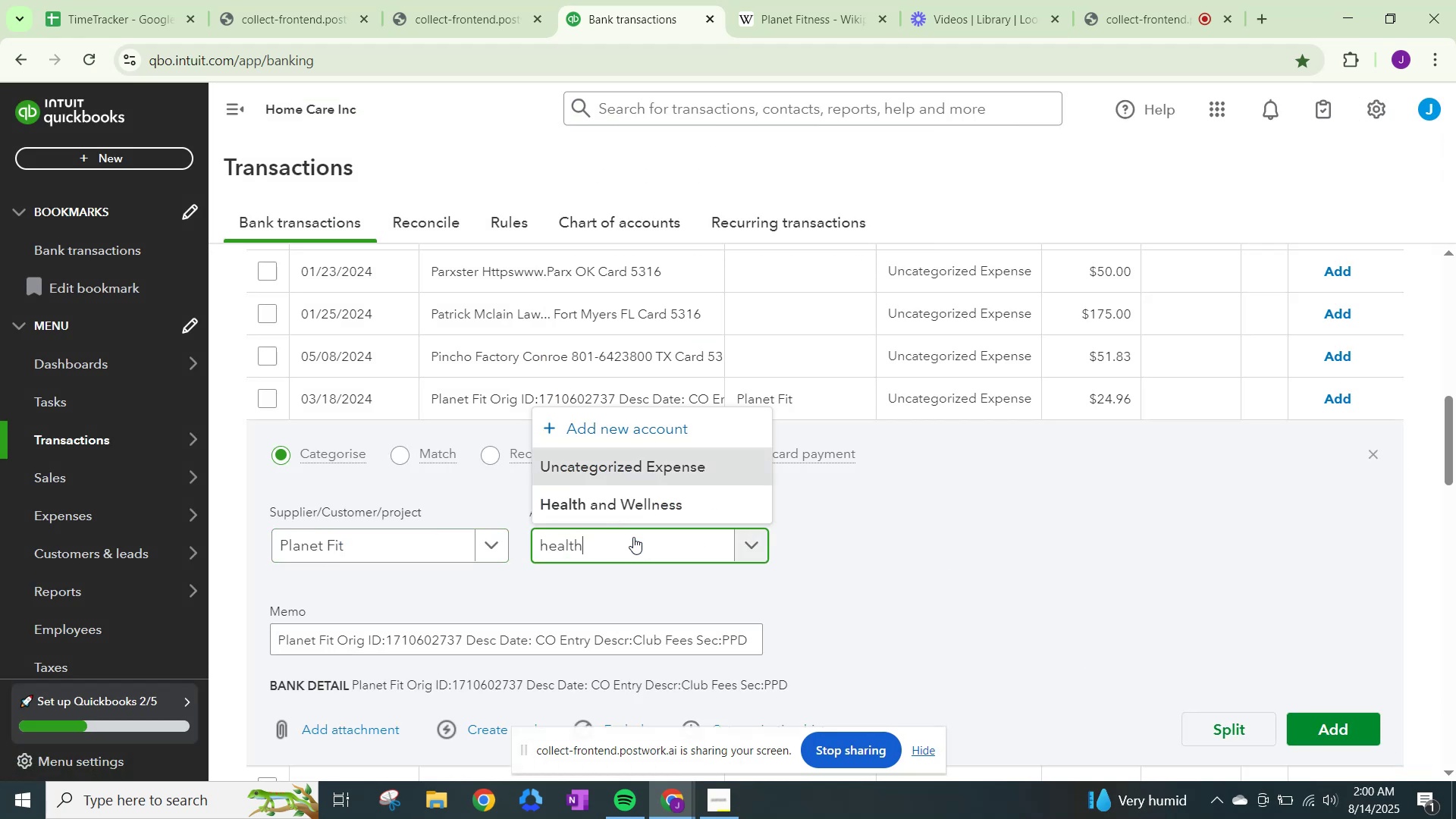 
left_click([663, 506])
 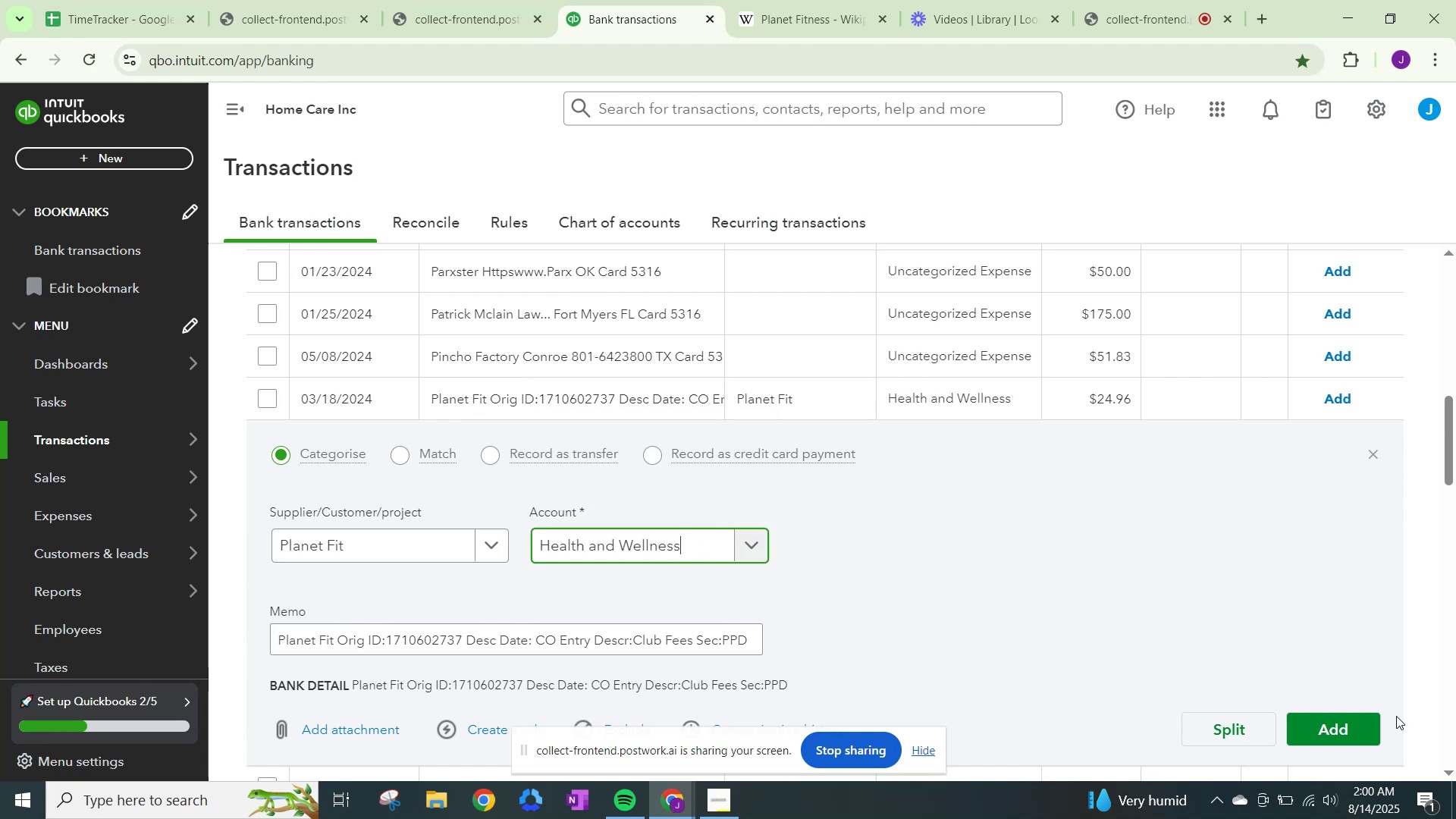 
left_click([1316, 730])
 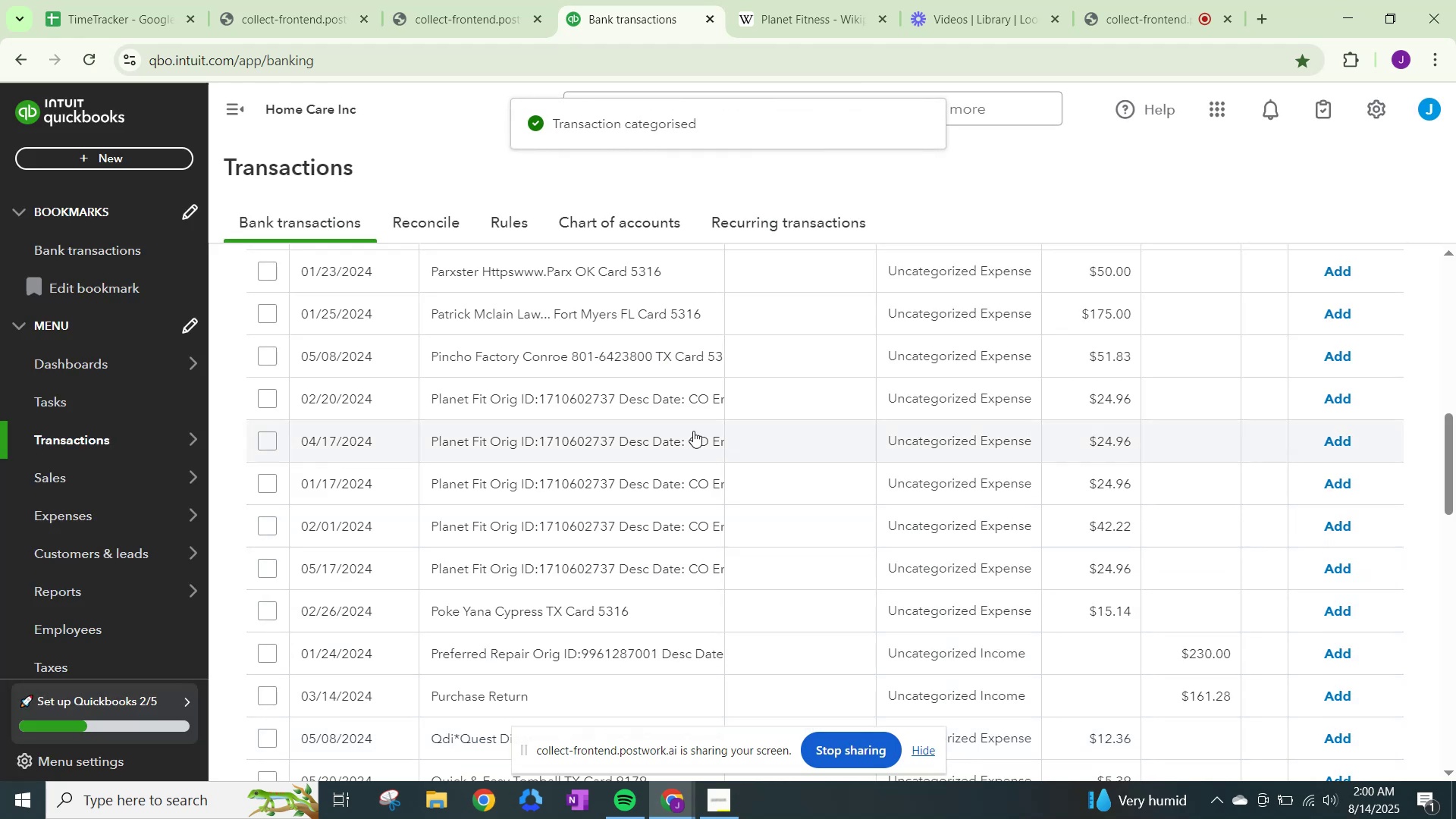 
left_click([952, 397])
 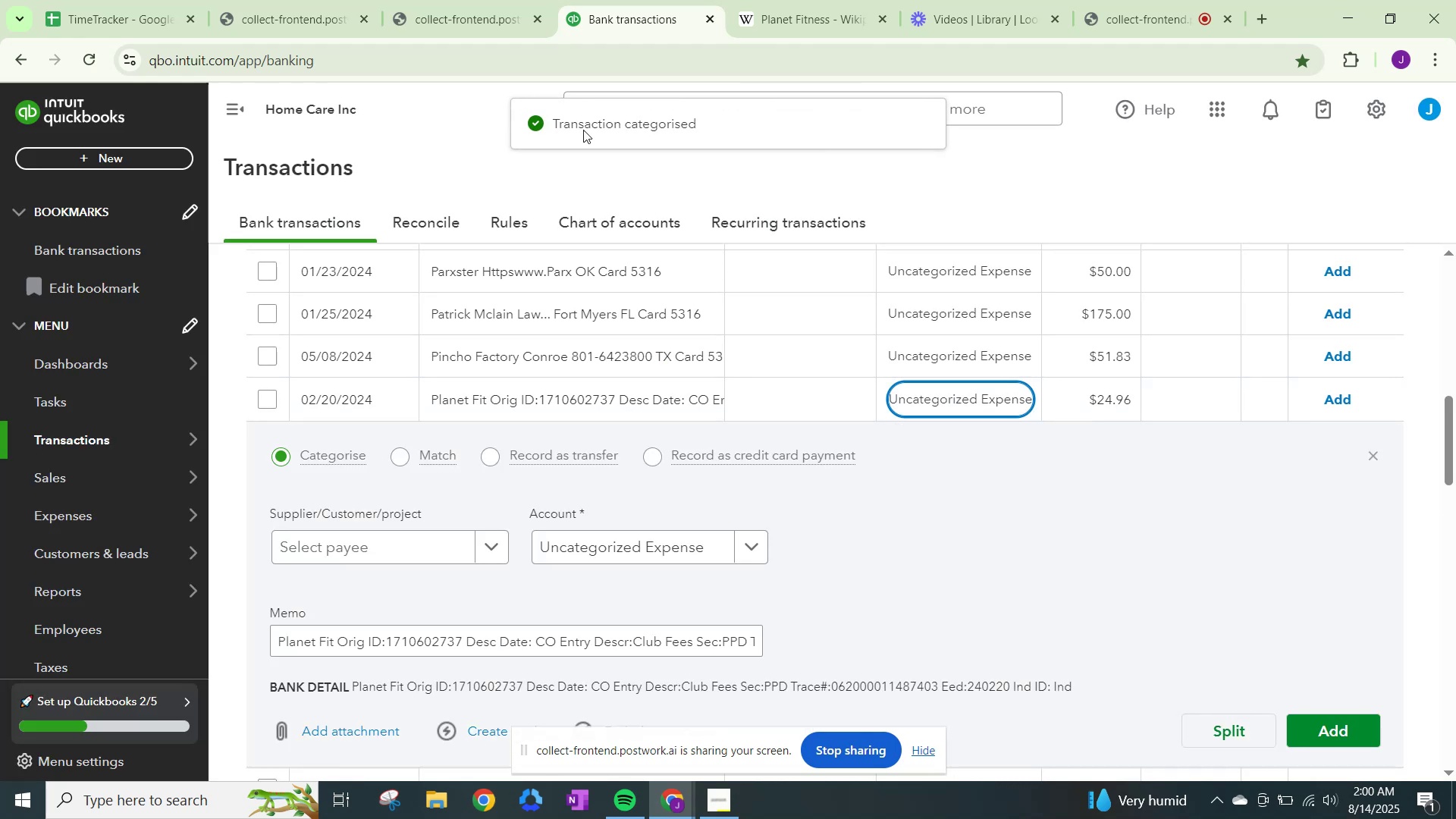 
scroll: coordinate [778, 408], scroll_direction: up, amount: 10.0
 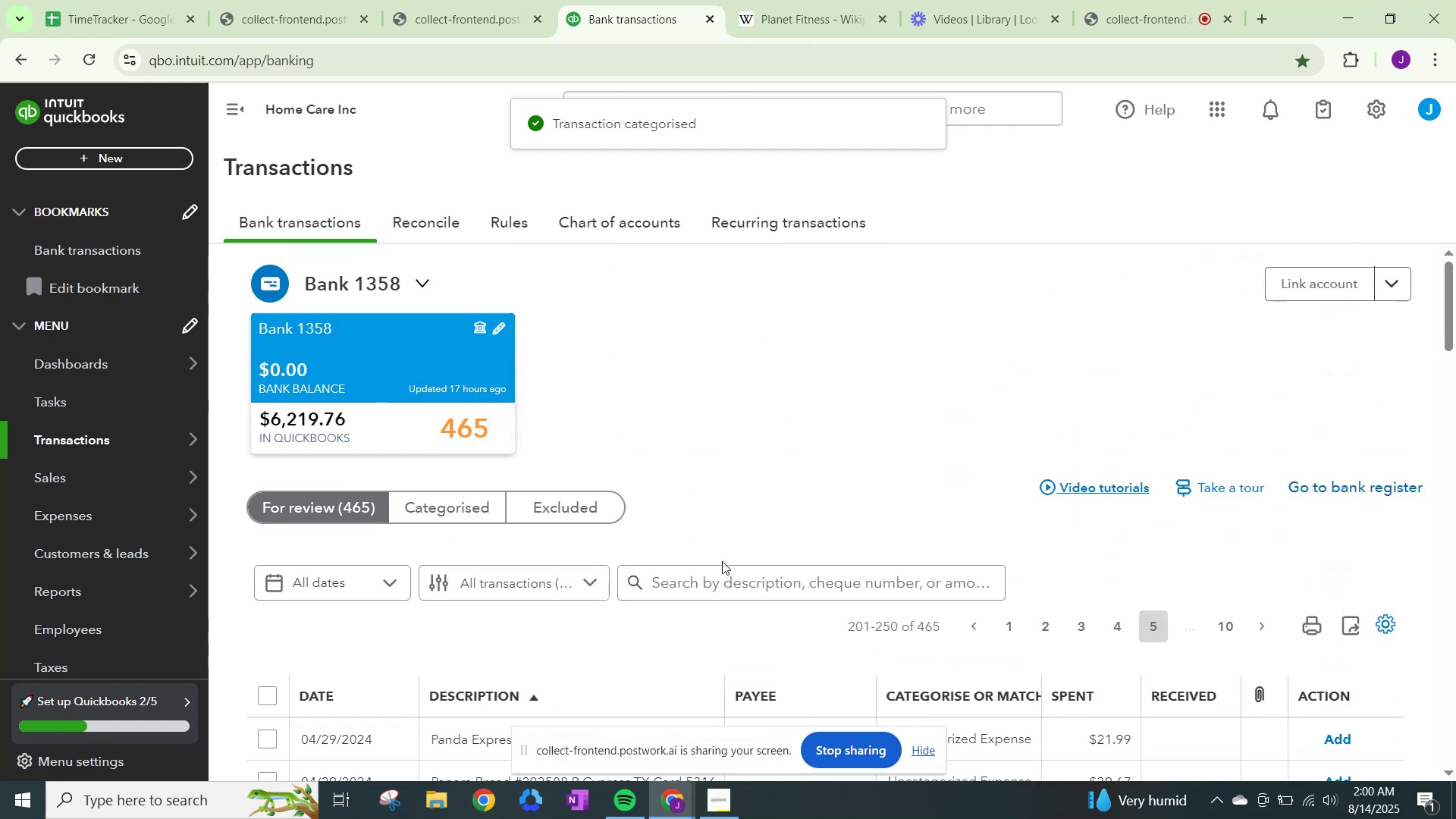 
left_click([721, 577])
 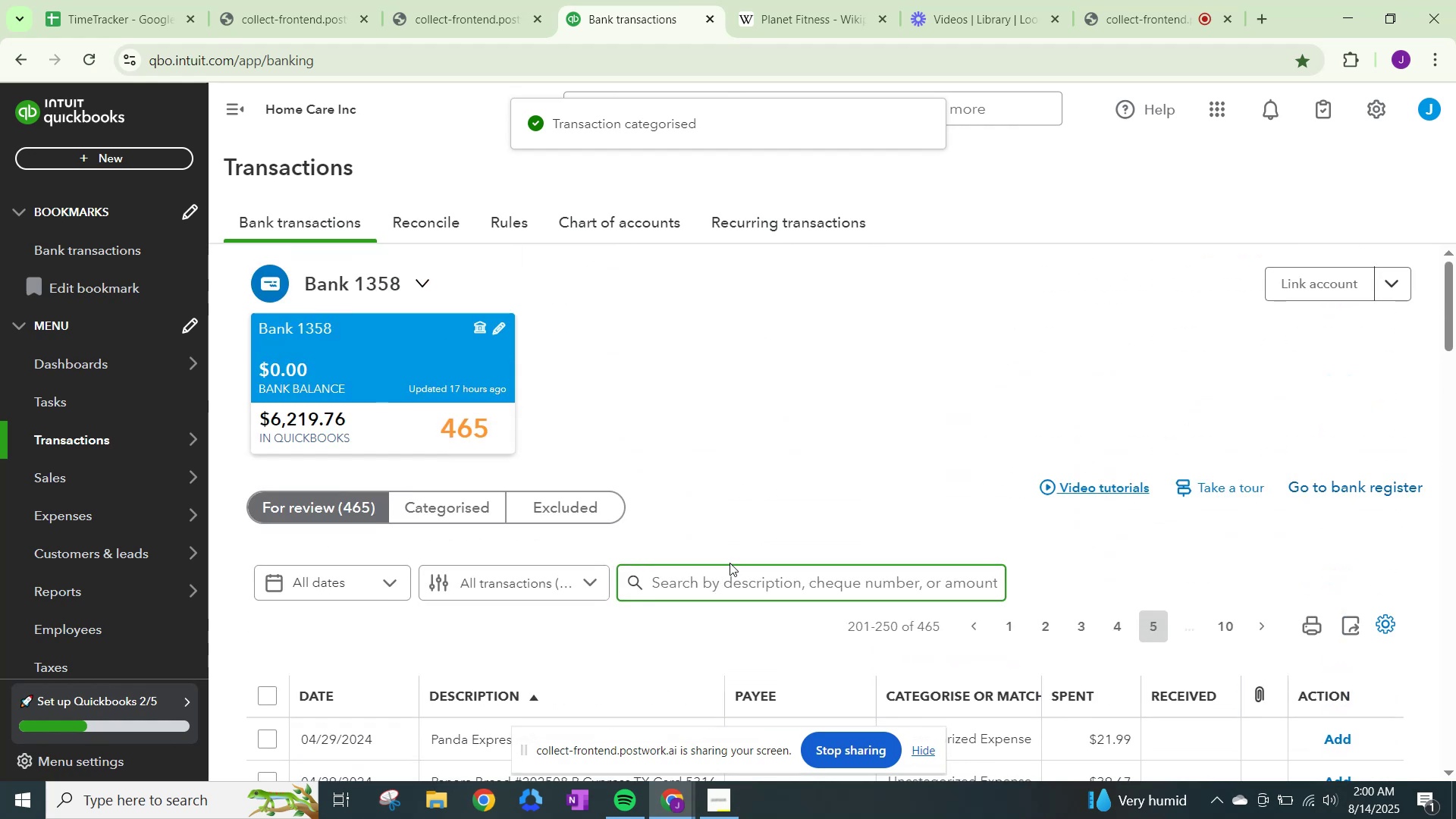 
type(planet)
 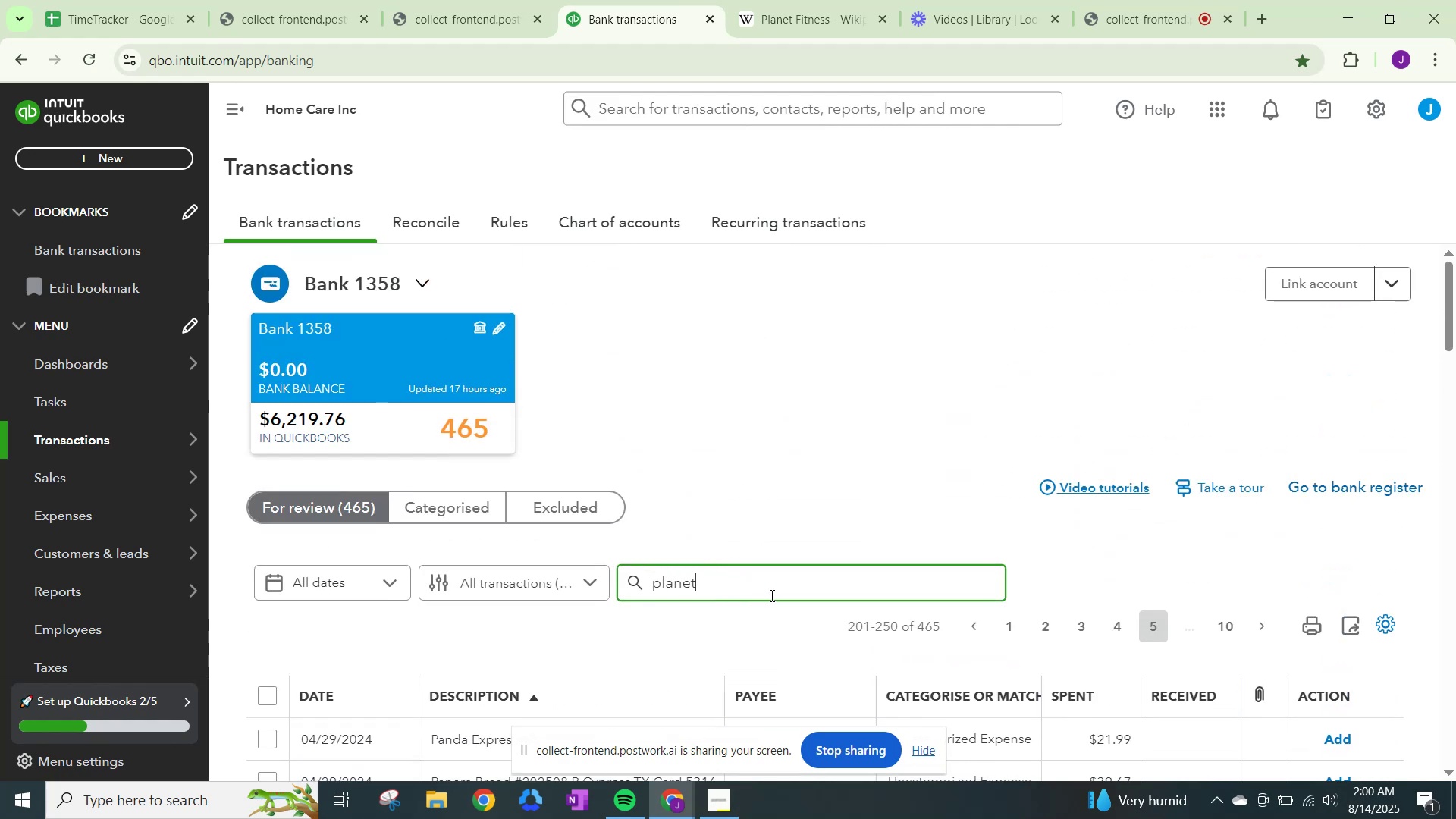 
key(Enter)
 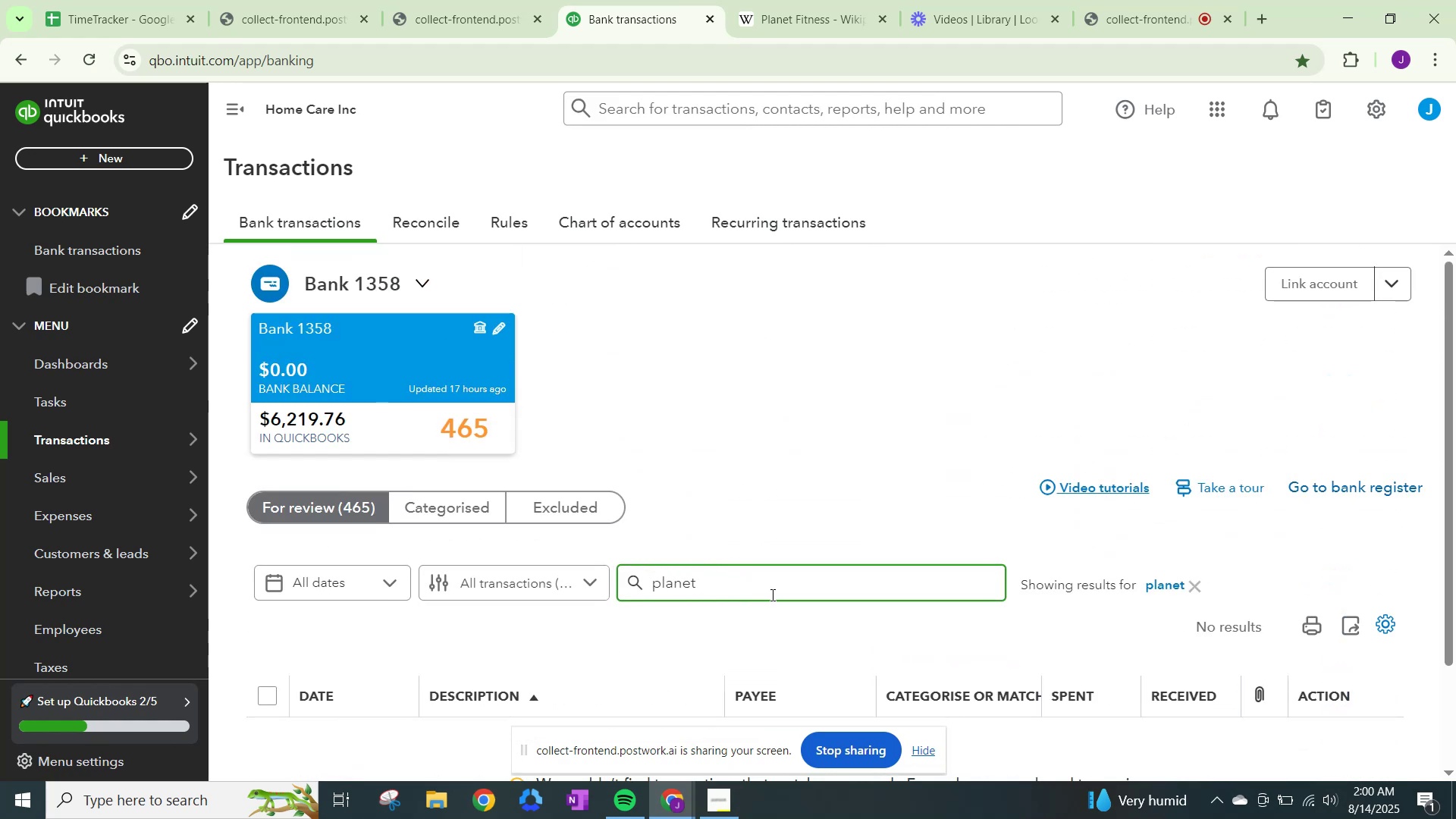 
scroll: coordinate [726, 607], scroll_direction: down, amount: 7.0
 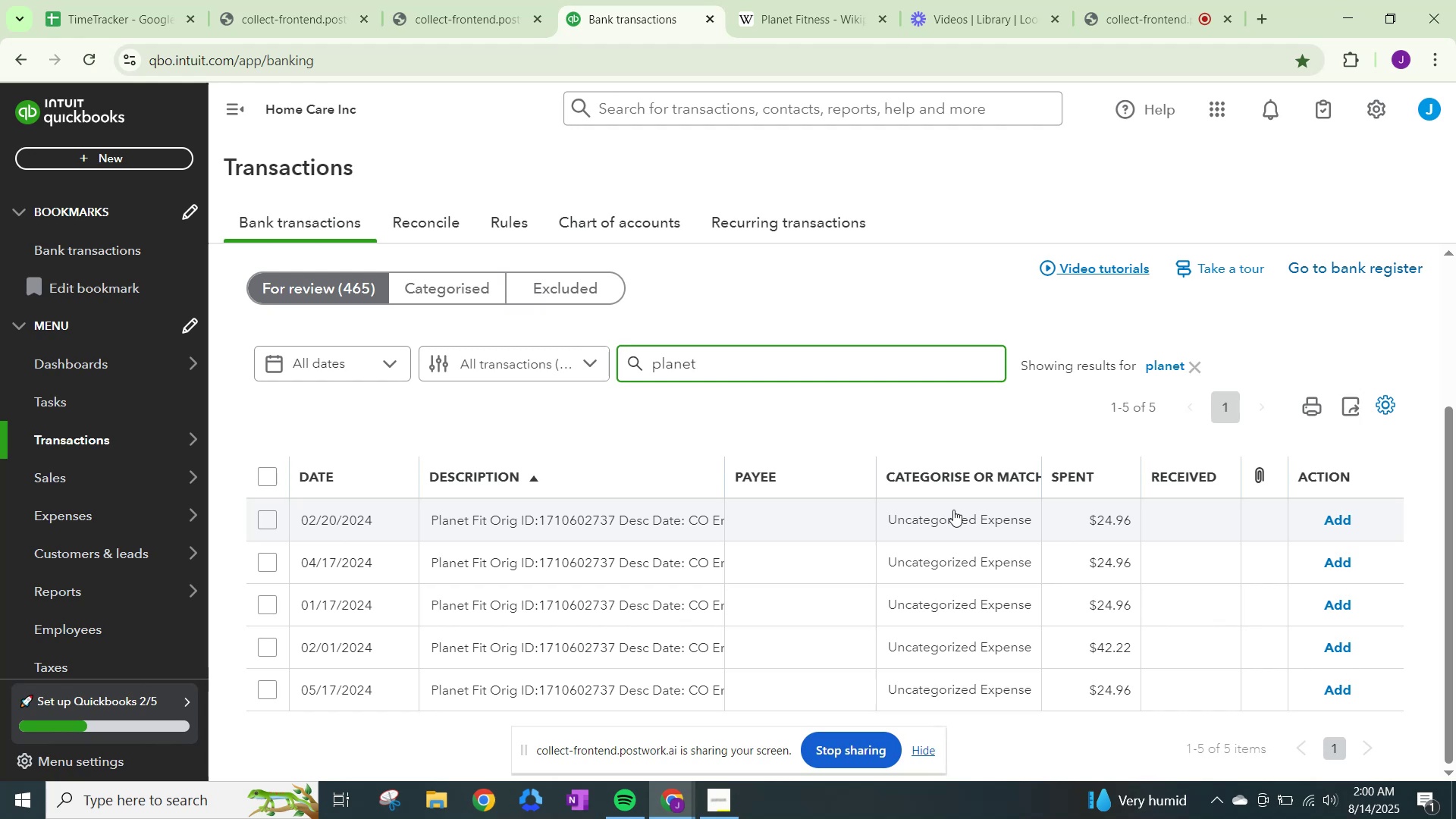 
wait(8.01)
 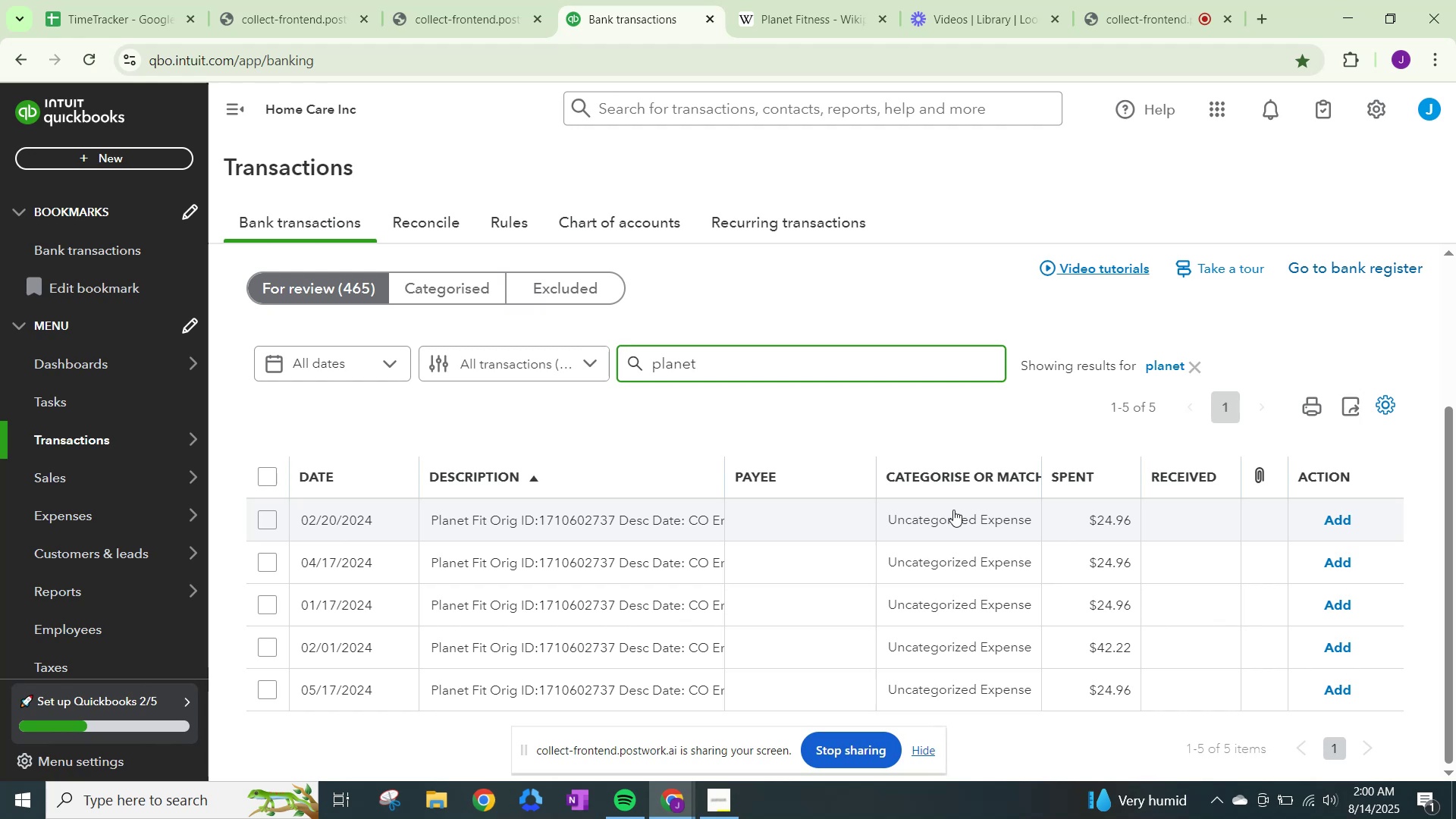 
left_click([953, 510])
 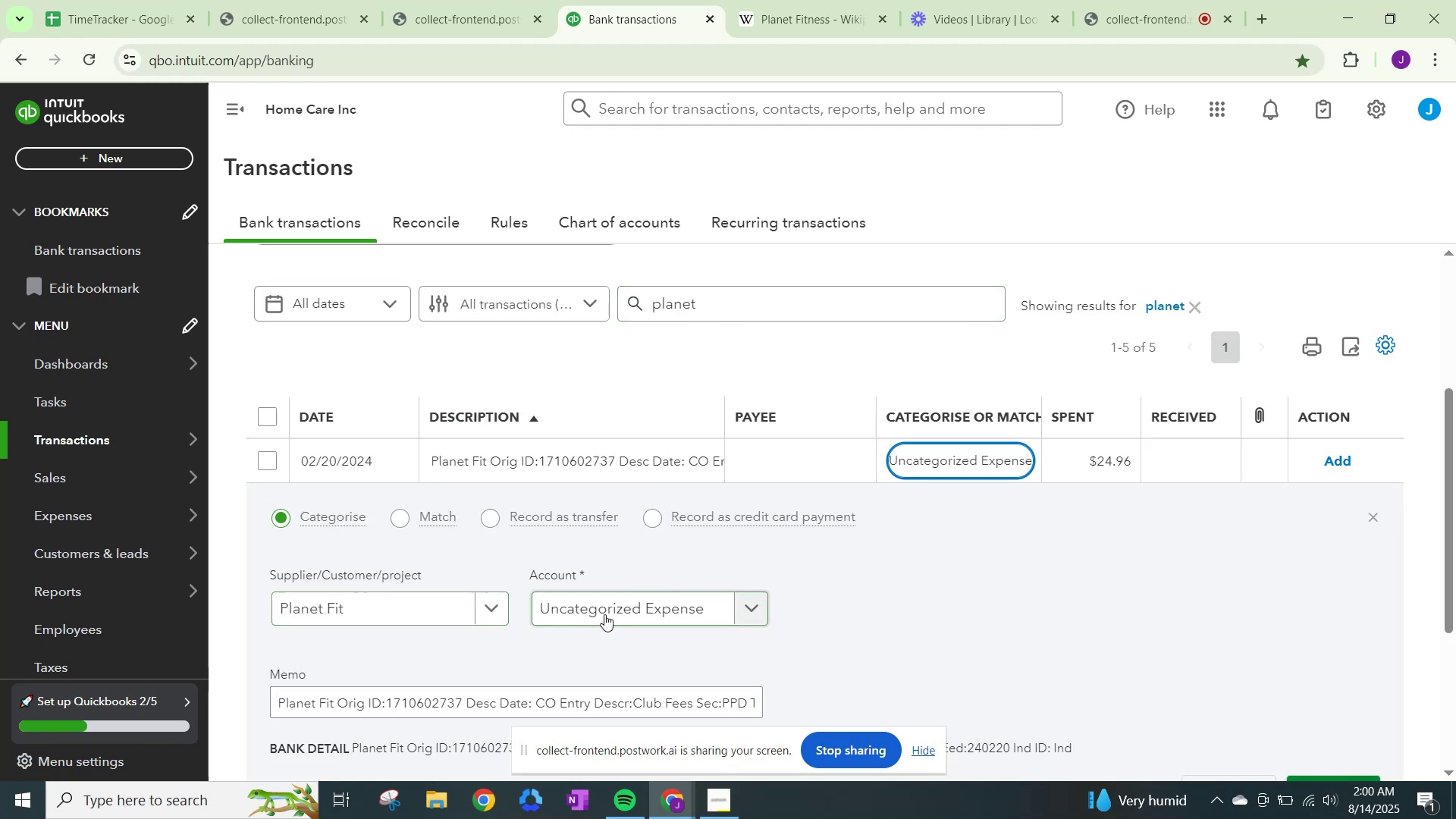 
left_click([611, 610])
 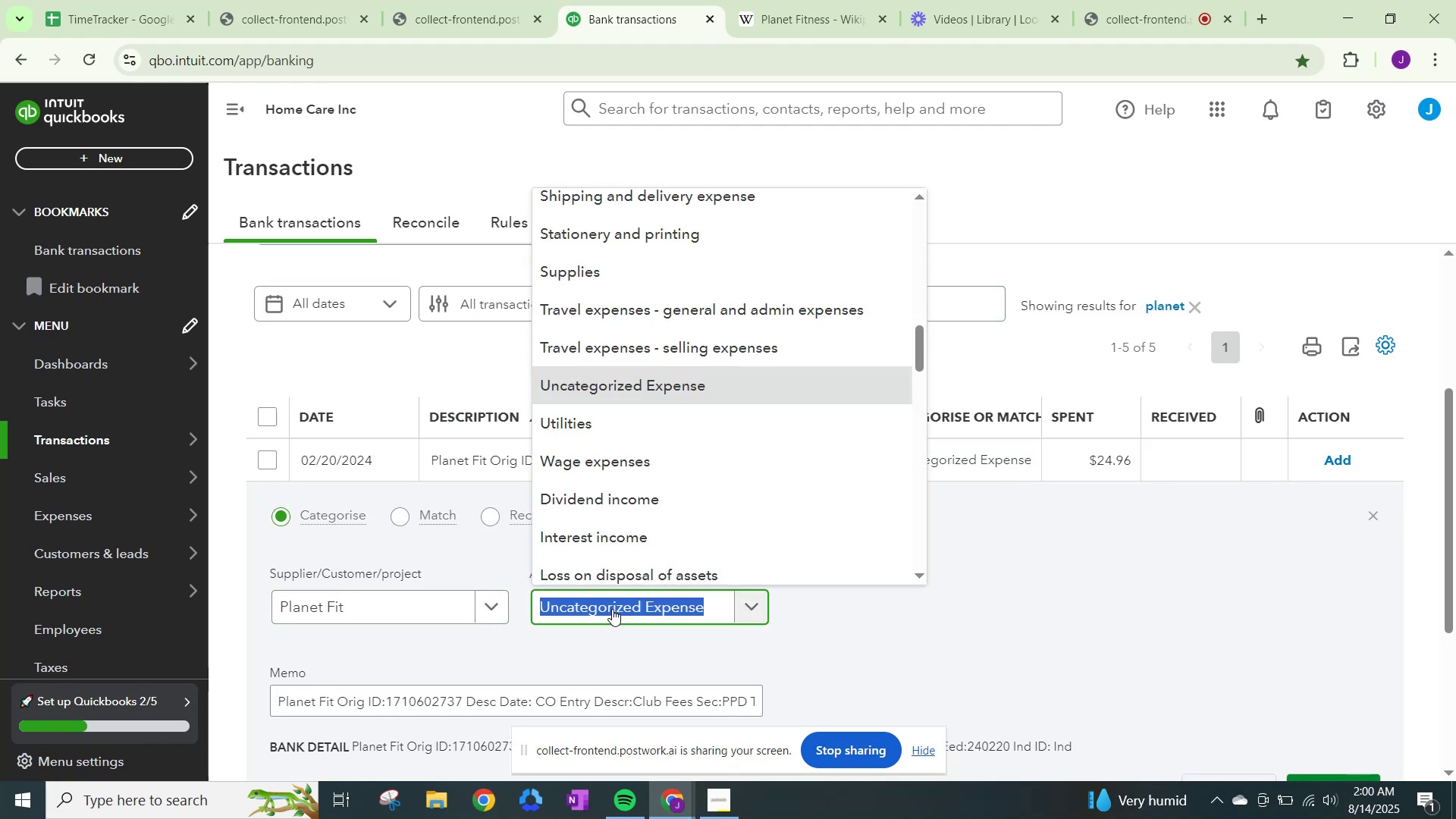 
type(health)
 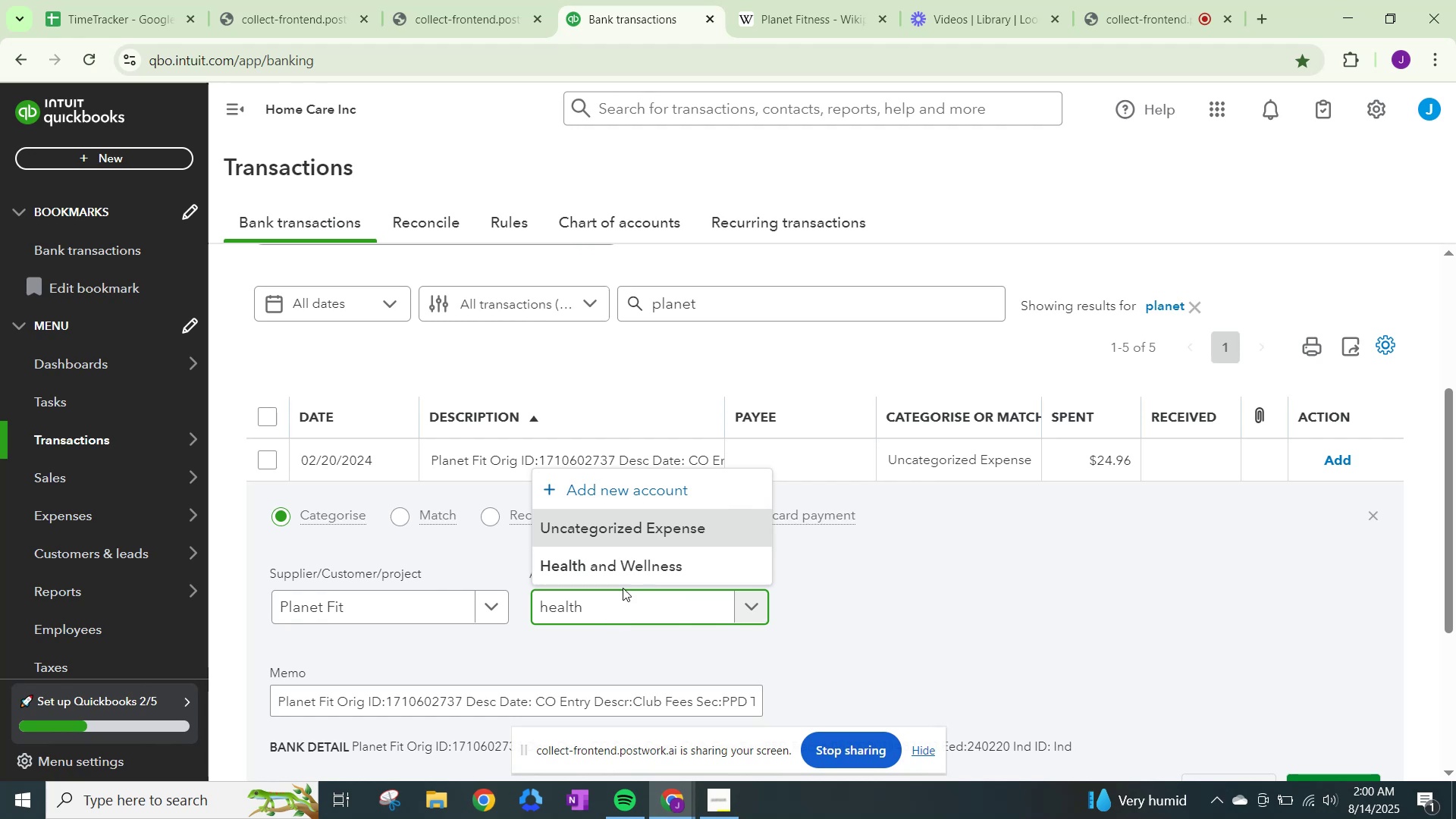 
left_click([629, 555])
 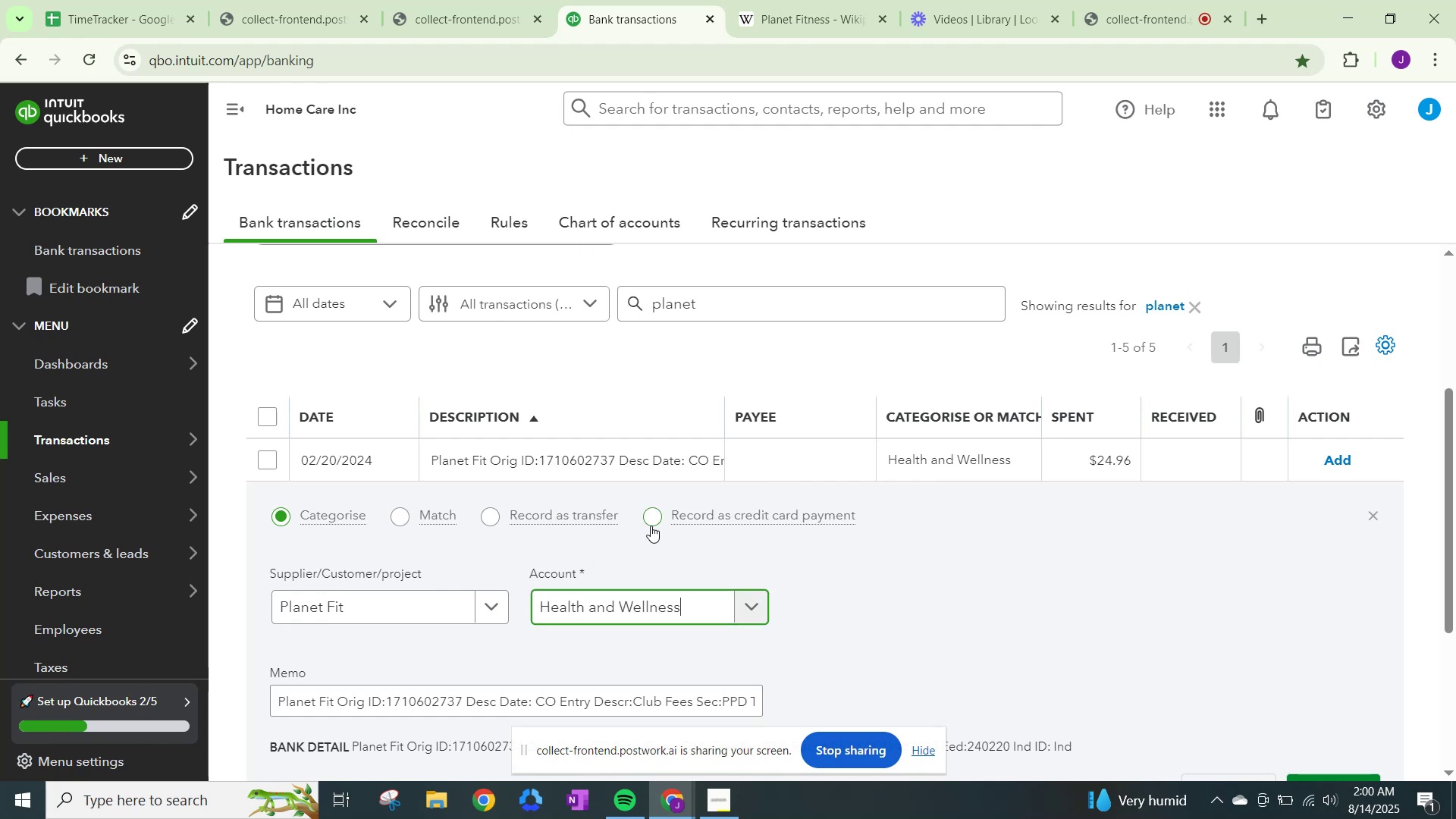 
scroll: coordinate [912, 796], scroll_direction: down, amount: 4.0
 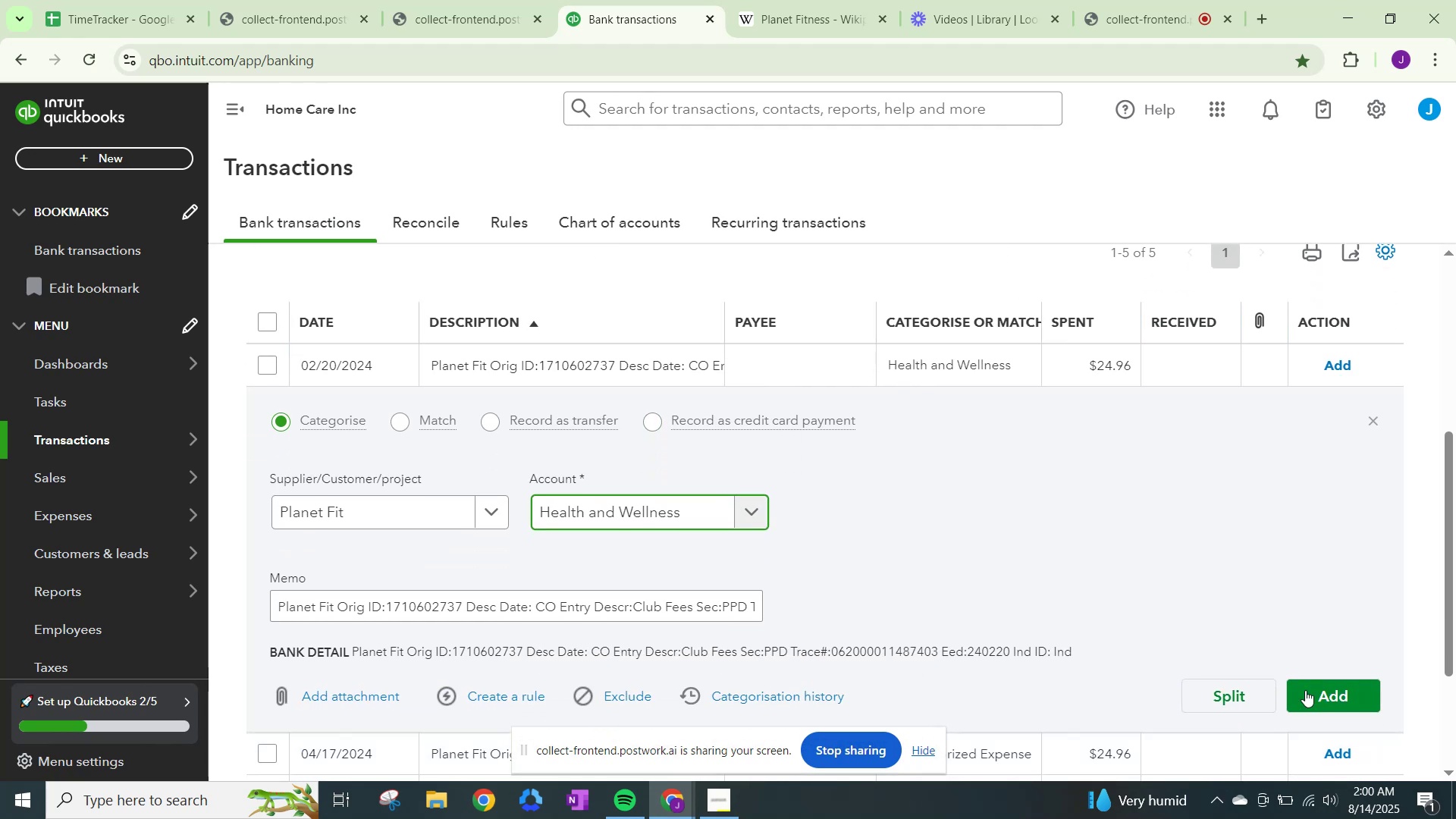 
left_click([1308, 687])
 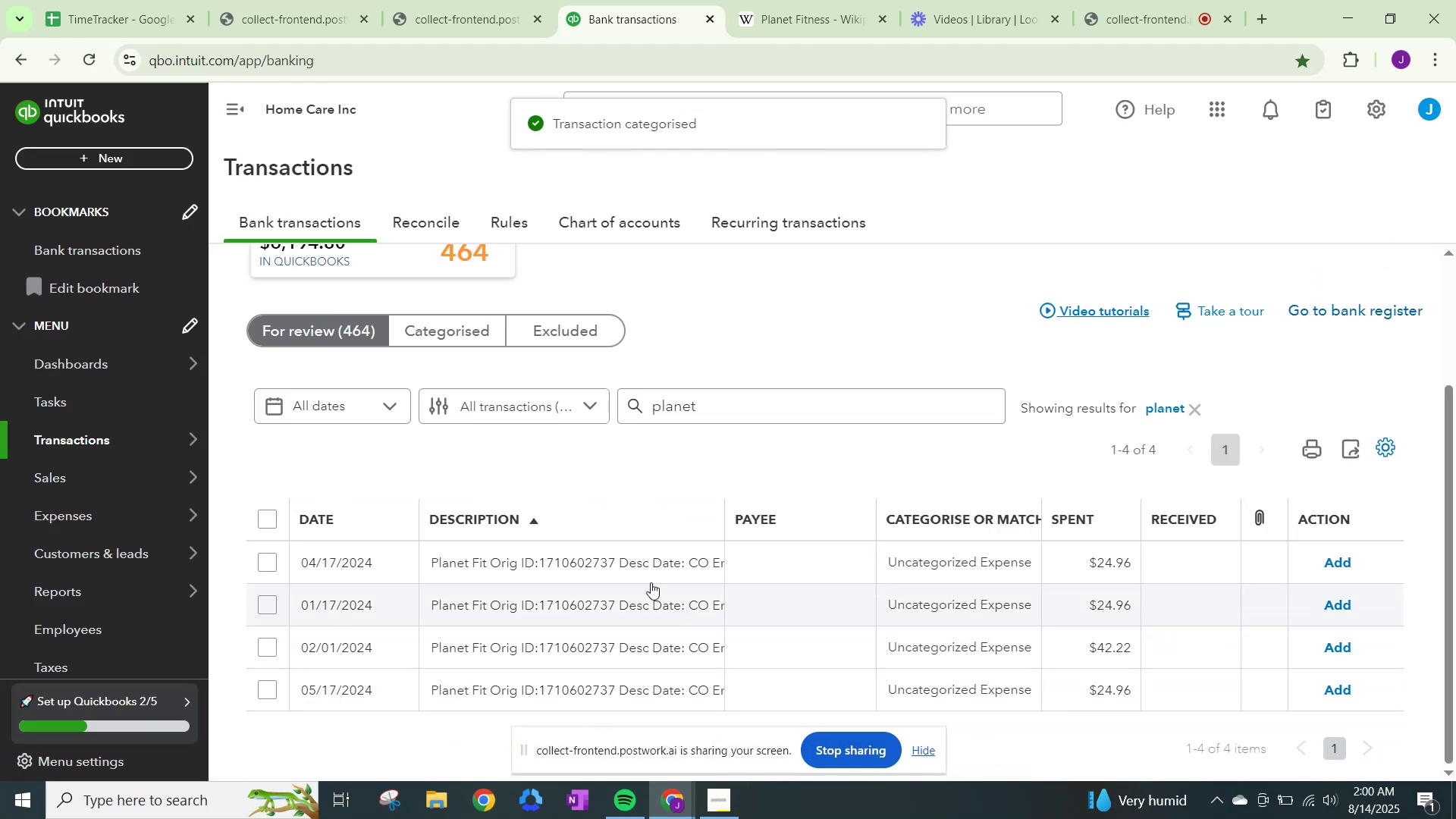 
left_click([993, 562])
 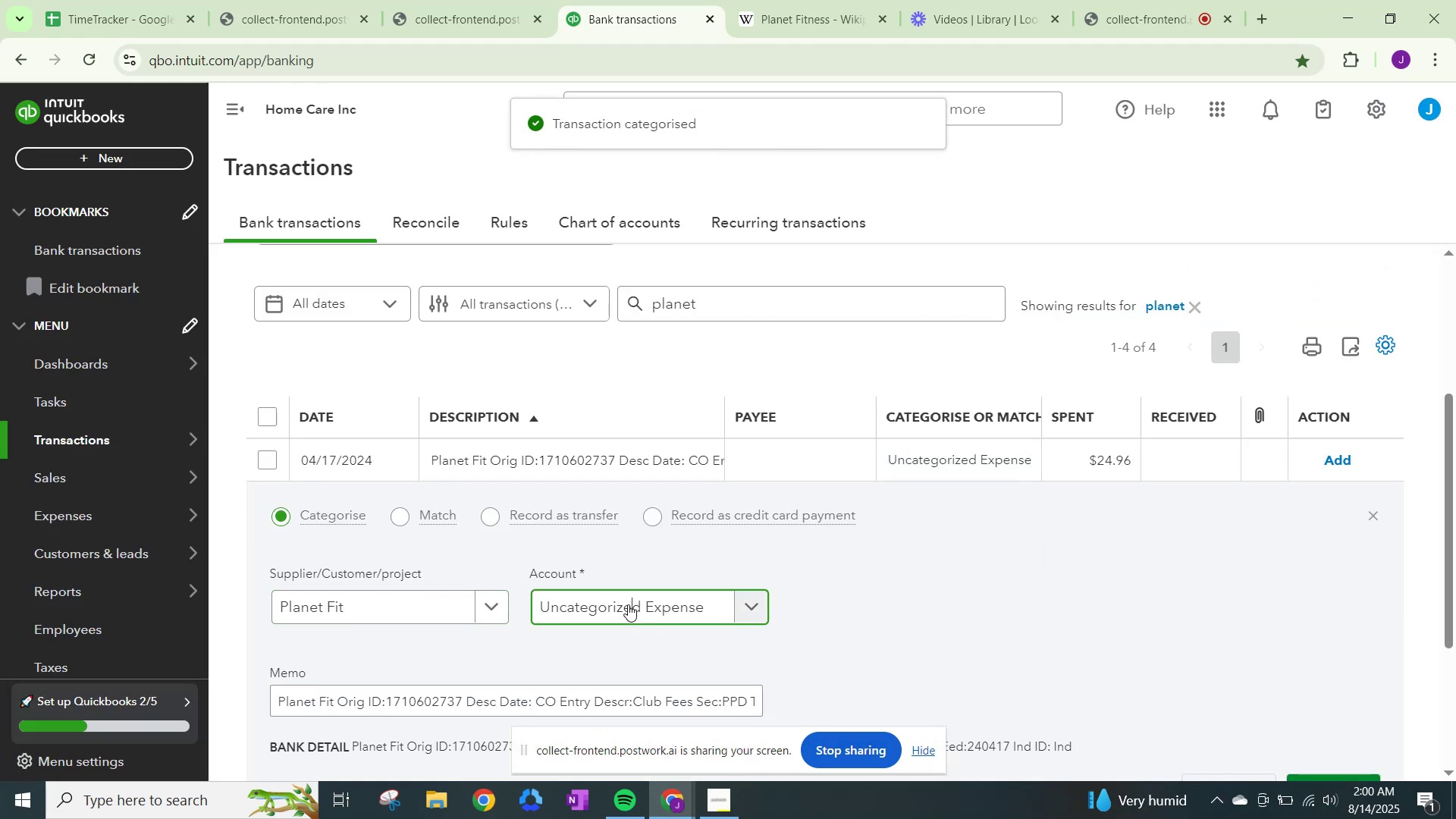 
type(health)
 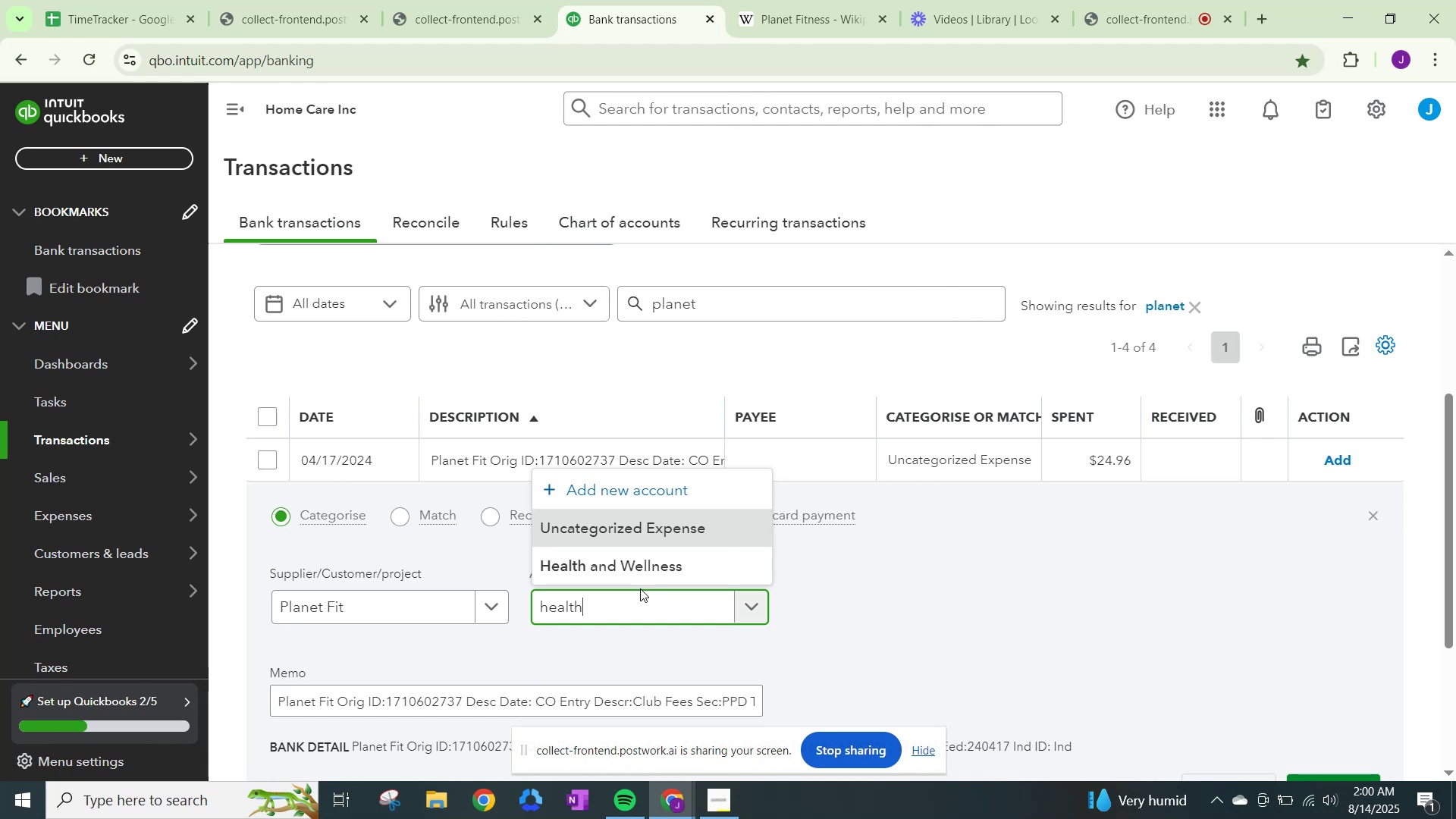 
left_click([653, 566])
 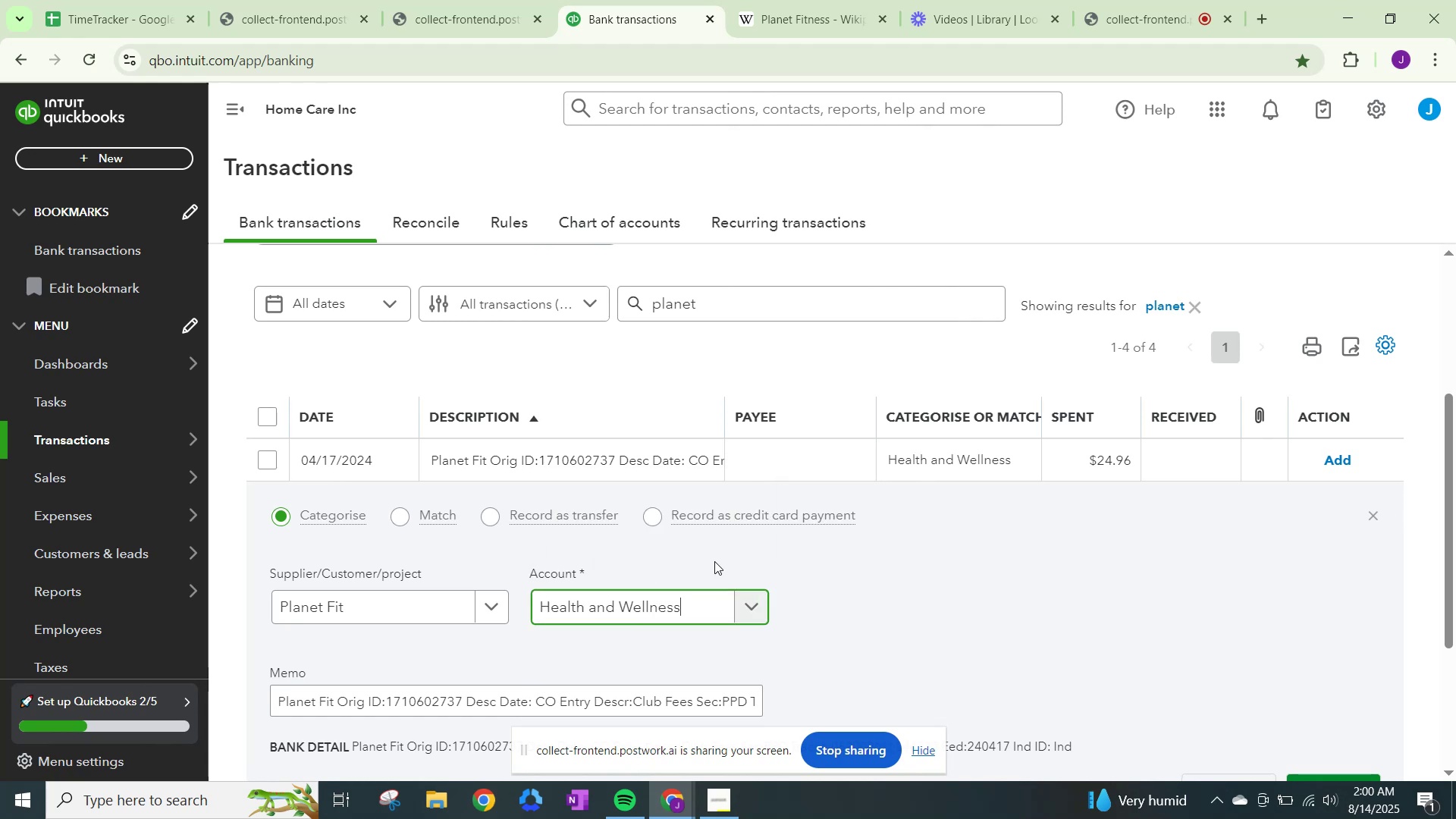 
scroll: coordinate [717, 569], scroll_direction: down, amount: 5.0
 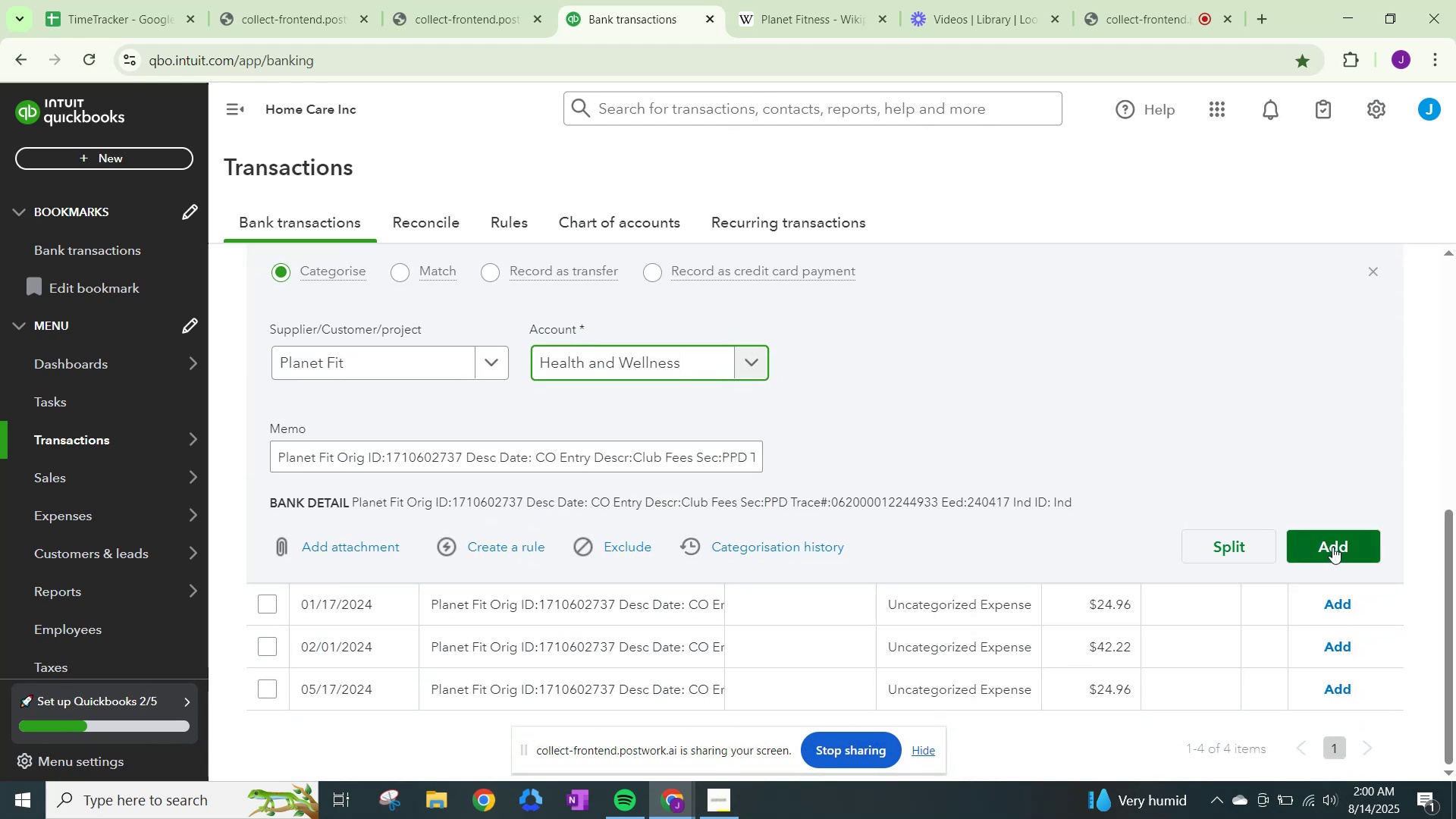 
left_click([1332, 546])
 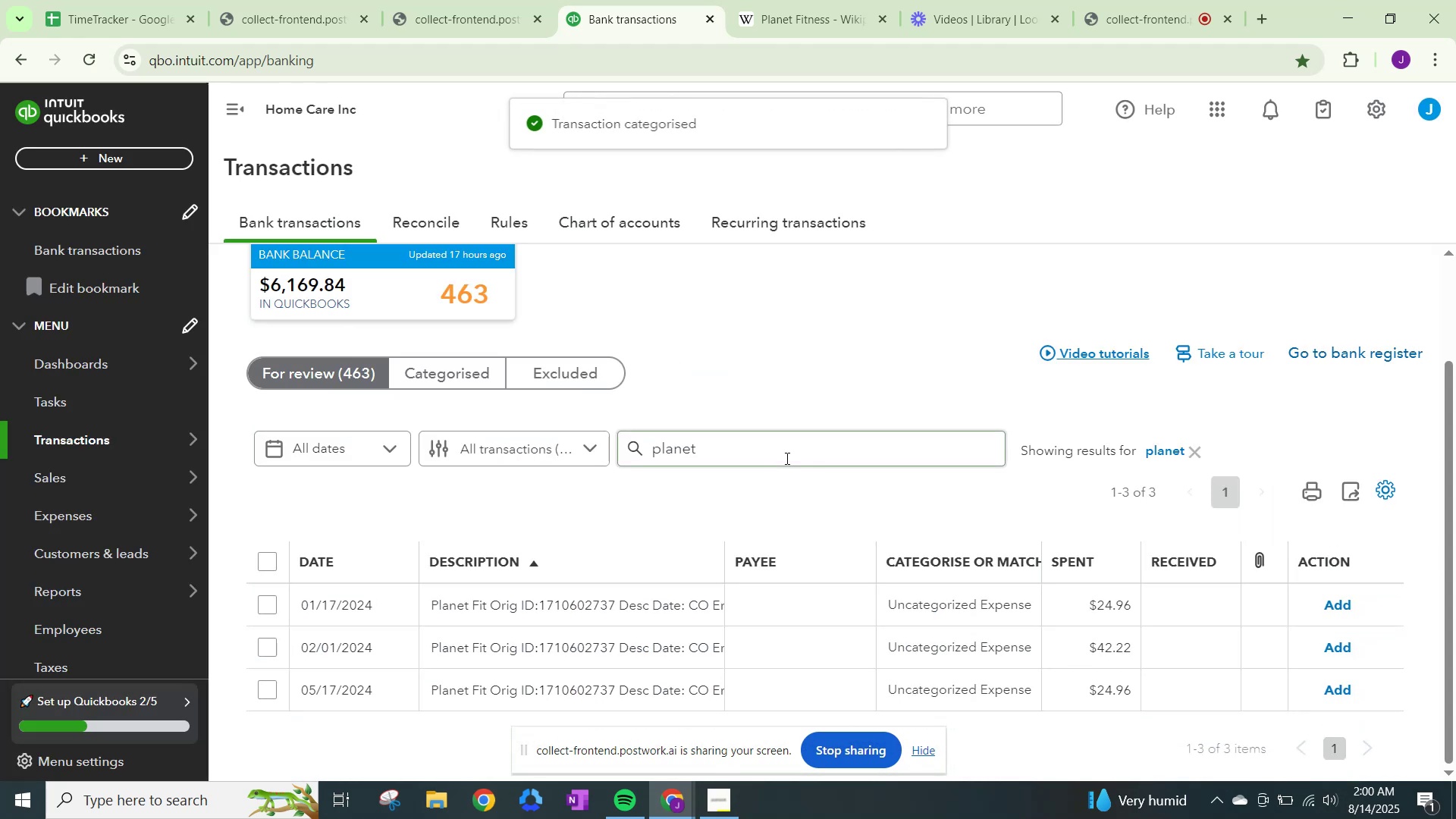 
scroll: coordinate [987, 595], scroll_direction: down, amount: 1.0
 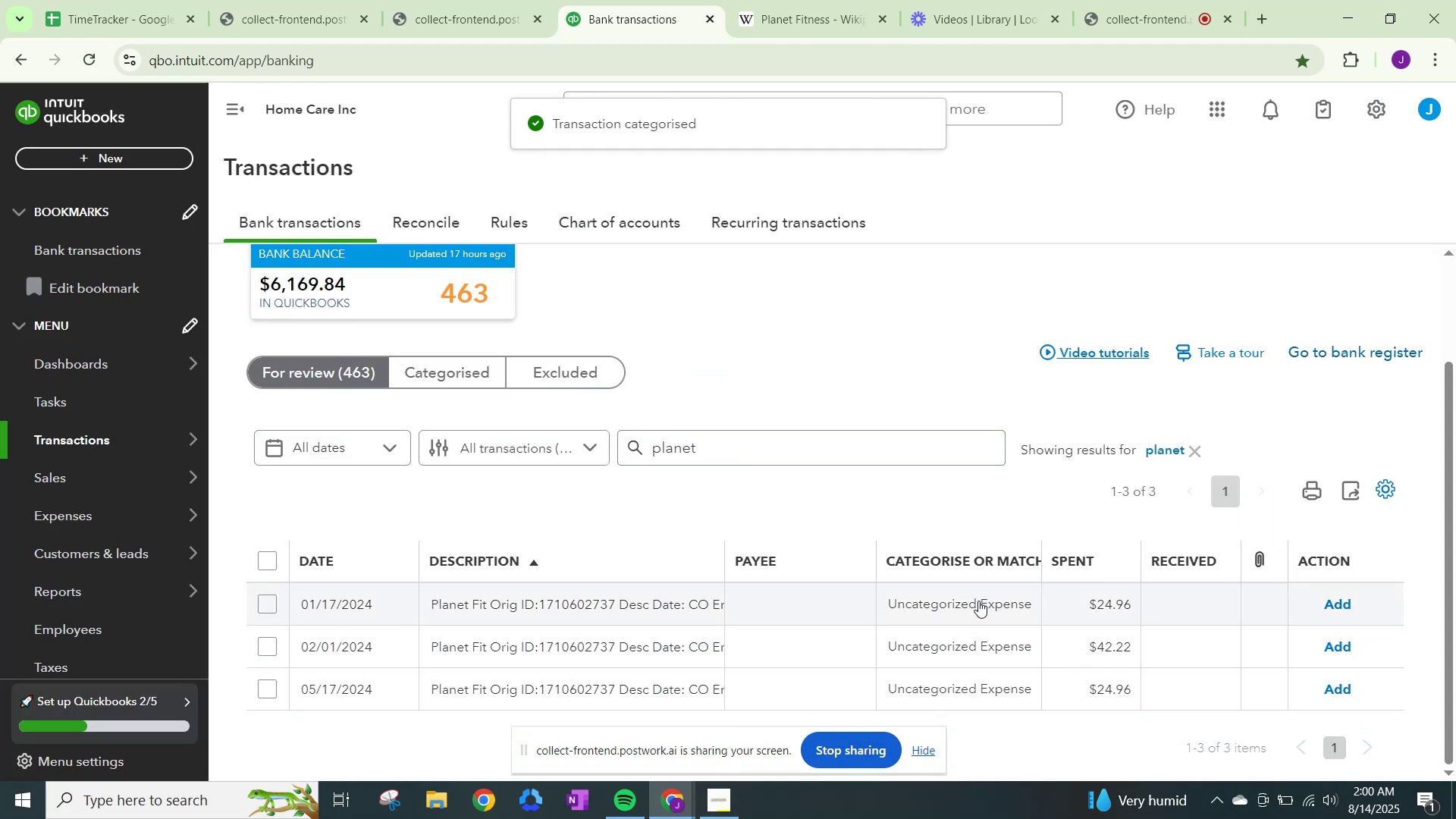 
left_click([978, 601])
 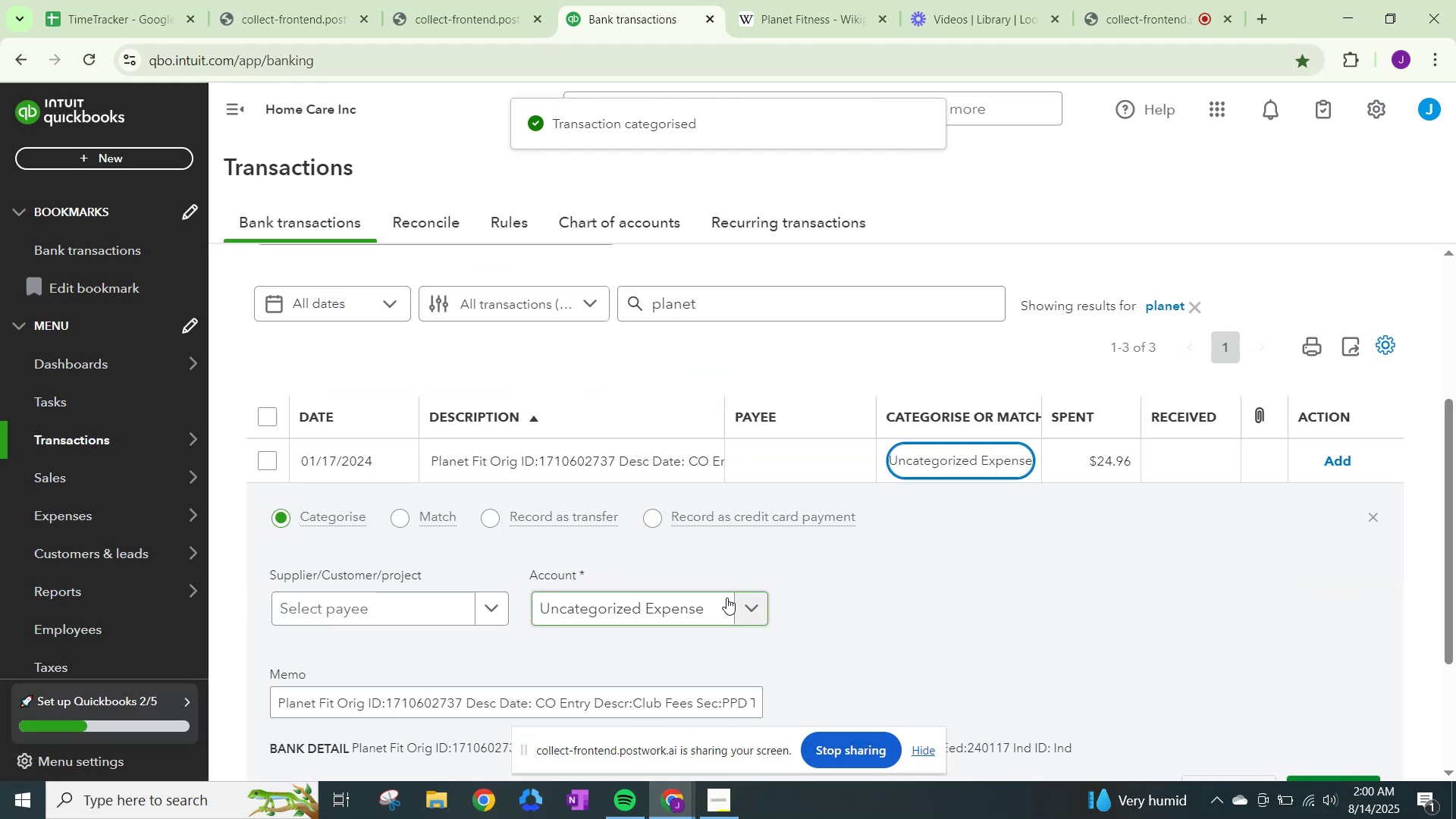 
left_click([751, 610])
 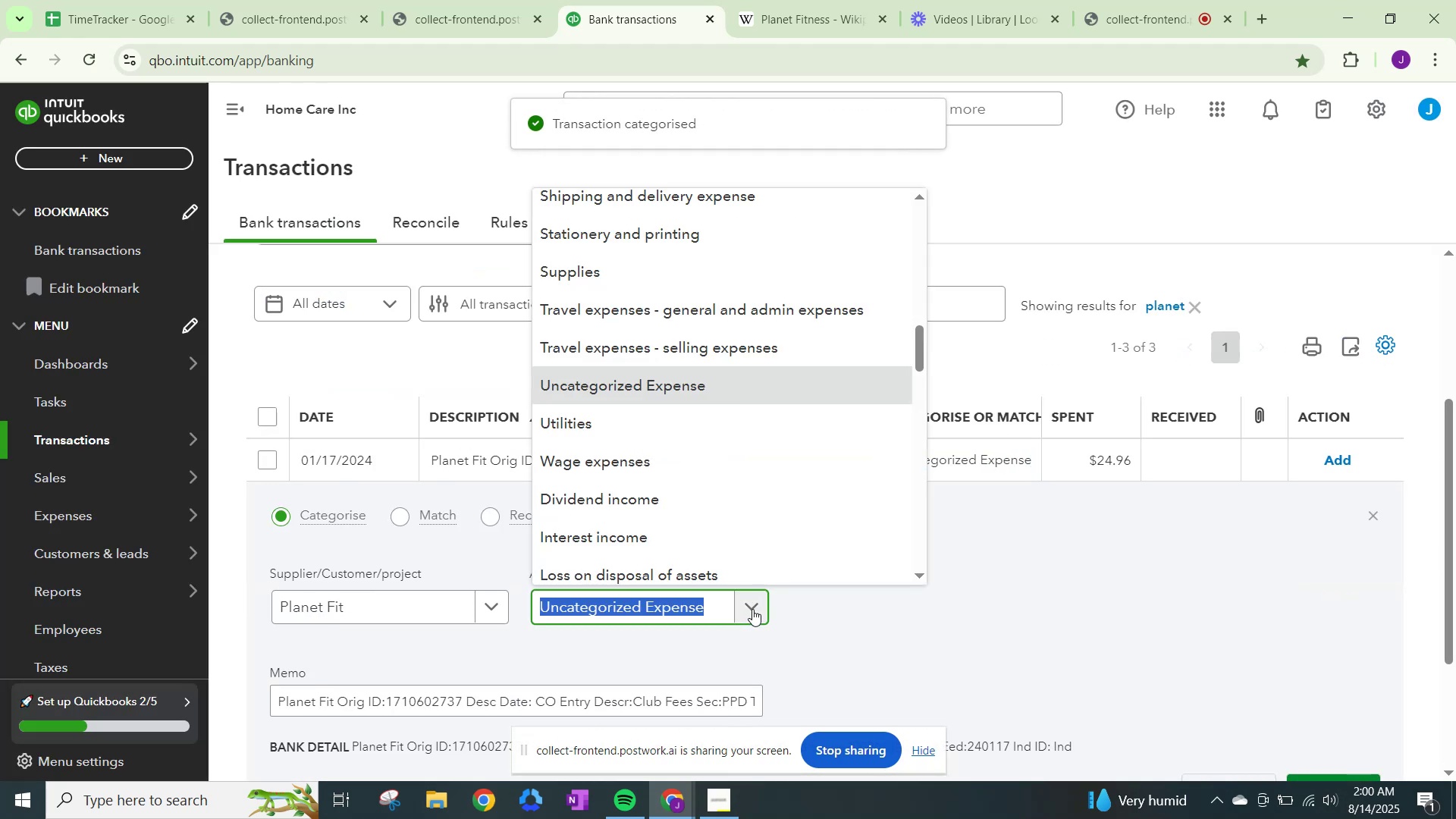 
type(heal)
 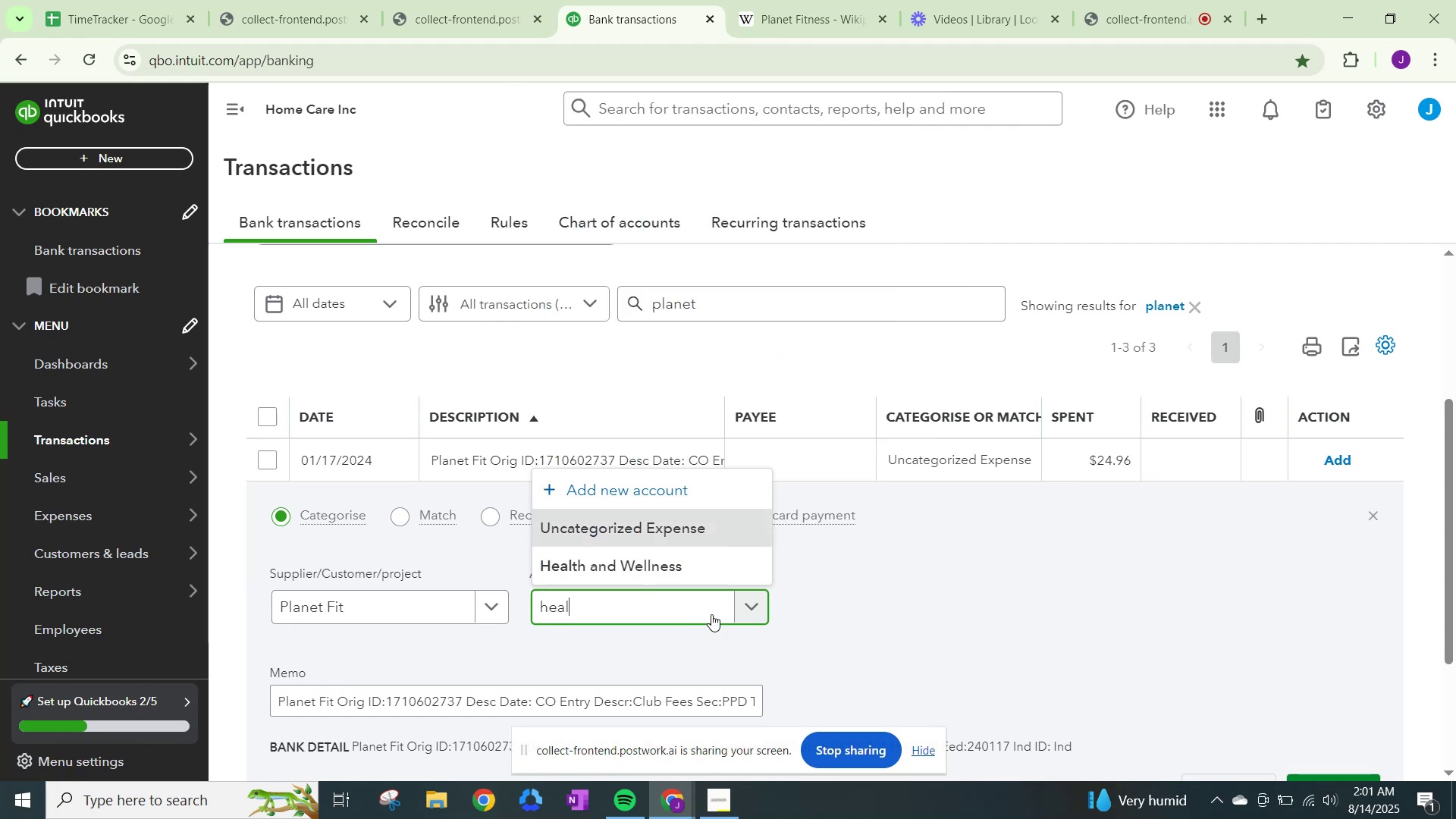 
left_click([667, 566])
 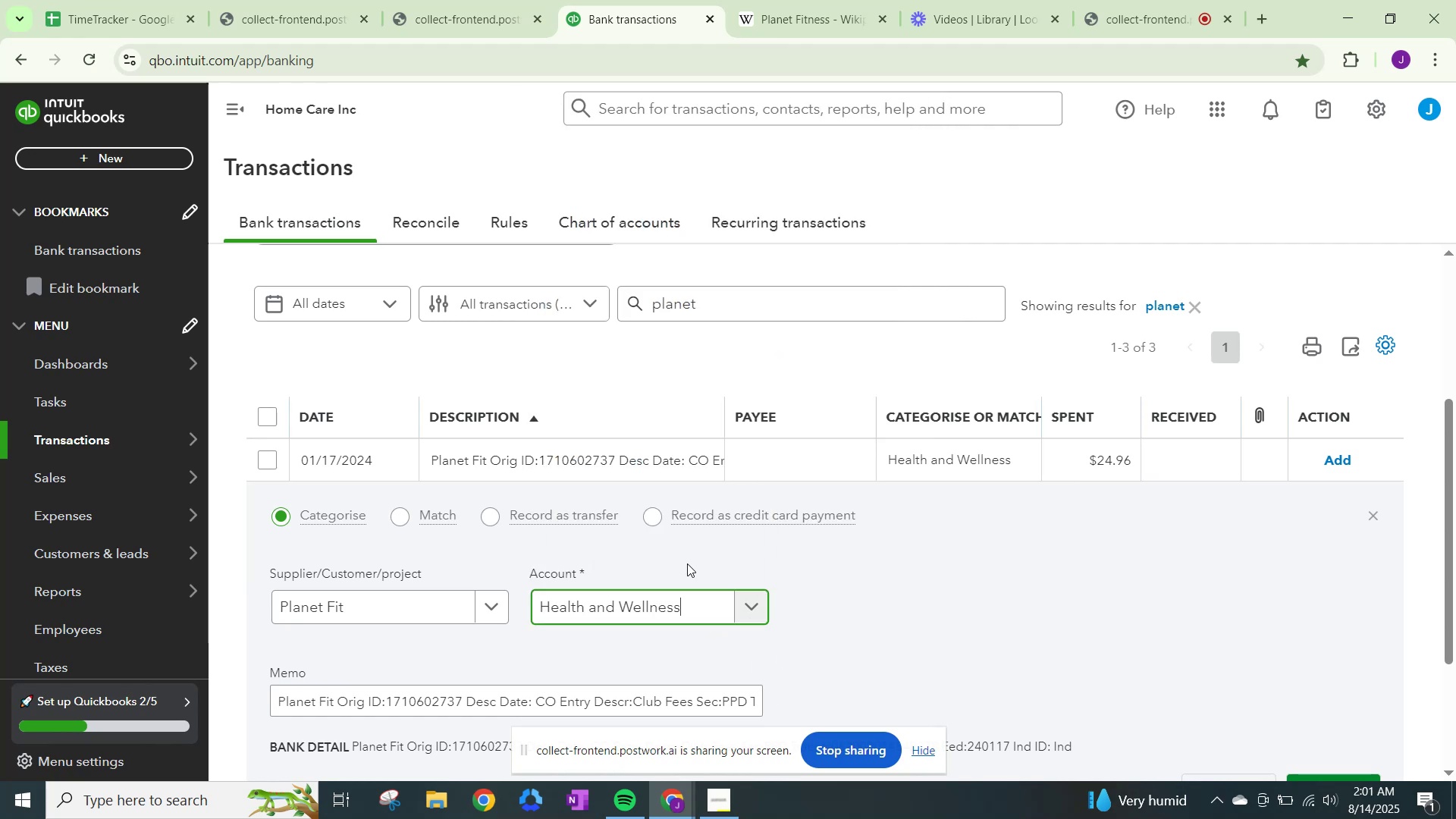 
scroll: coordinate [992, 583], scroll_direction: down, amount: 4.0
 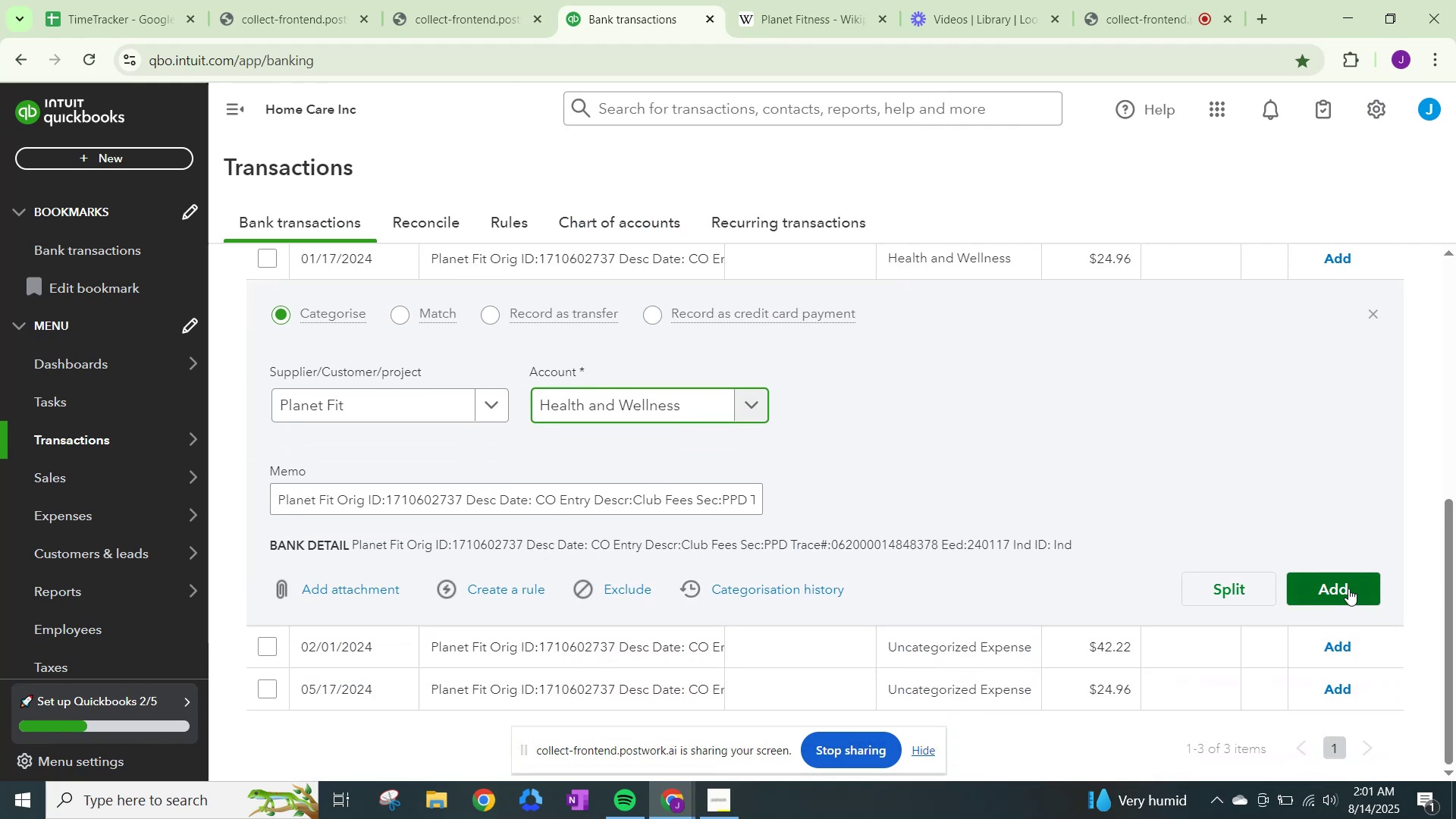 
left_click([1348, 588])
 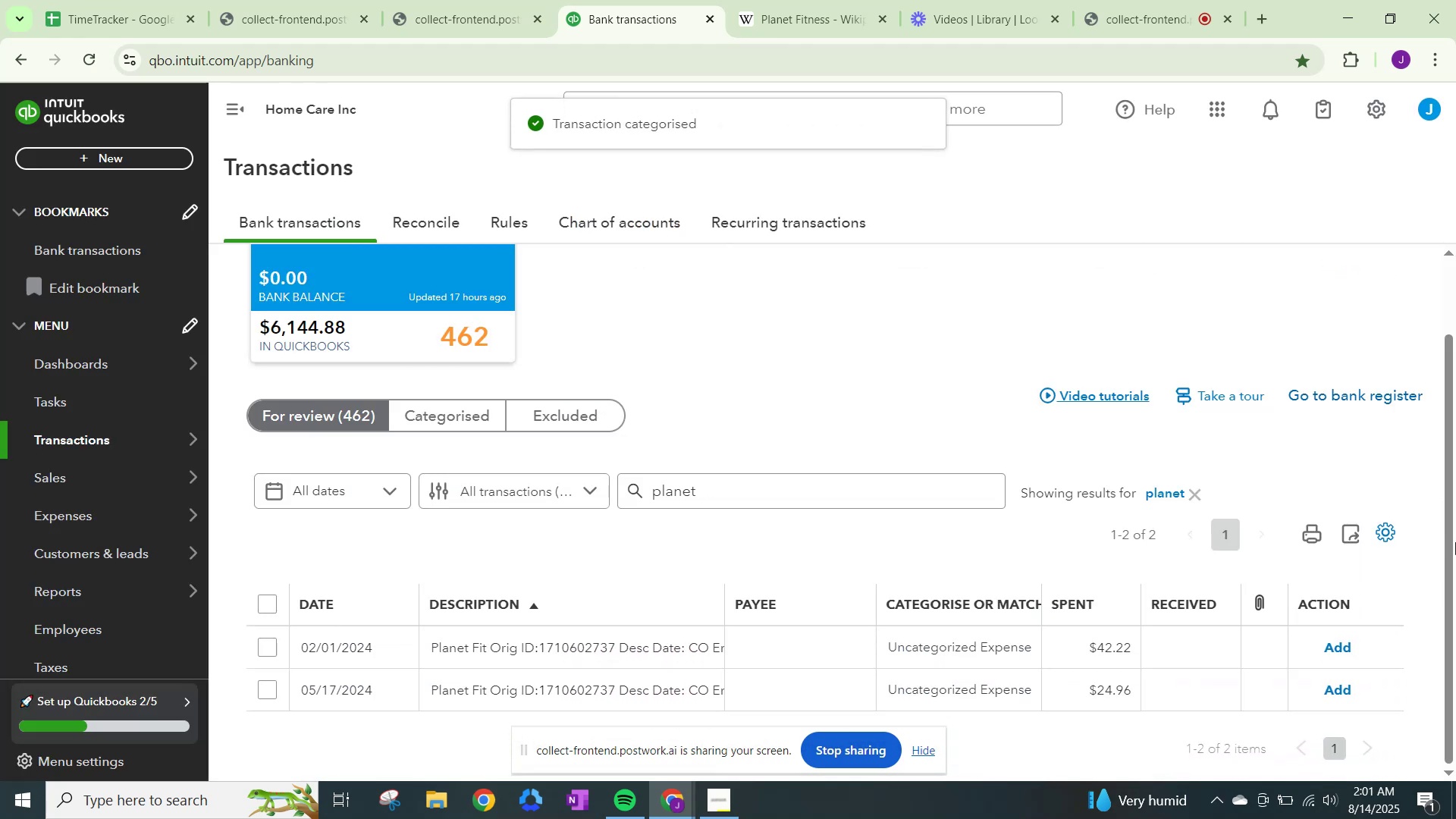 
scroll: coordinate [1443, 613], scroll_direction: down, amount: 3.0
 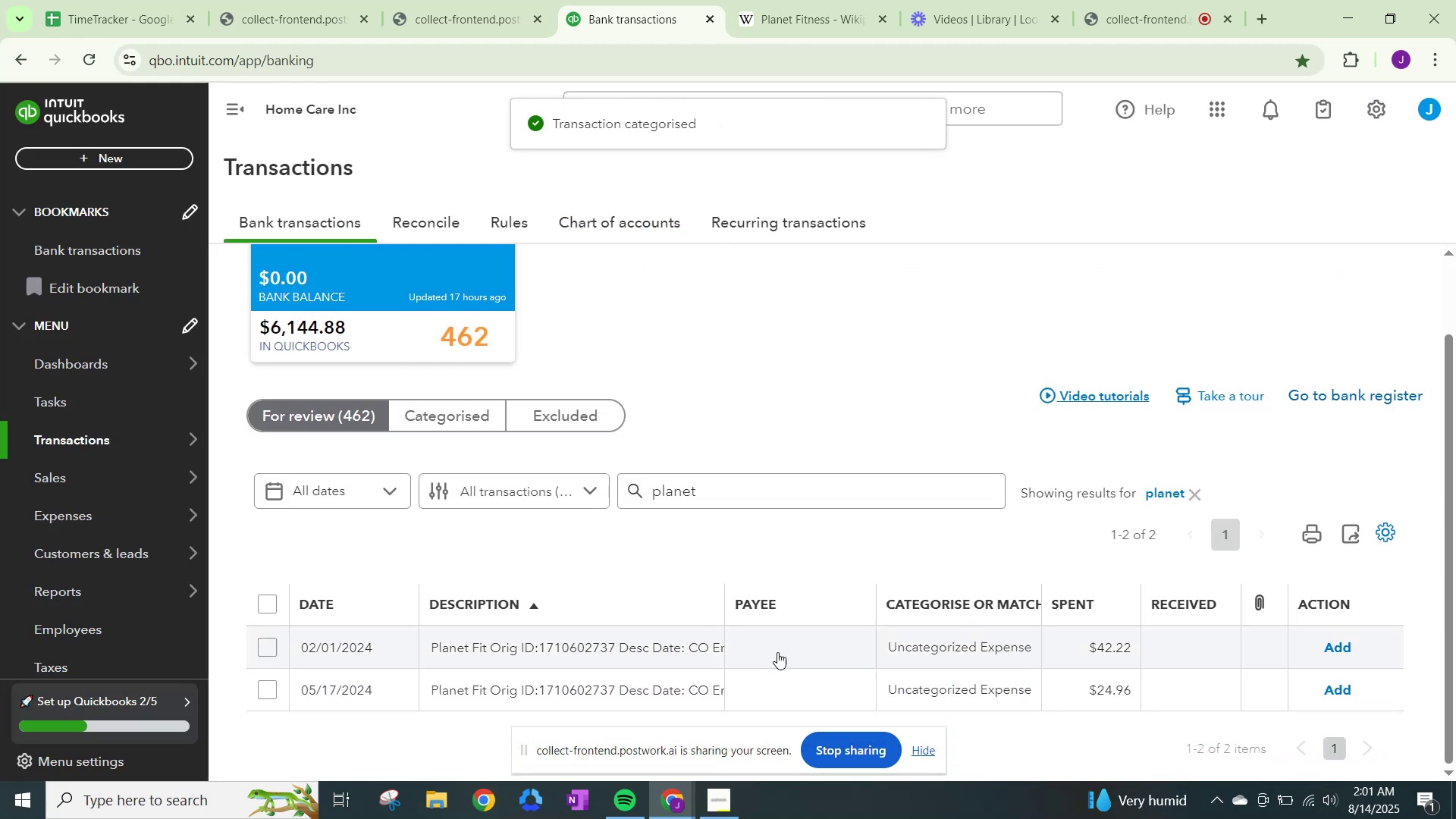 
left_click([962, 643])
 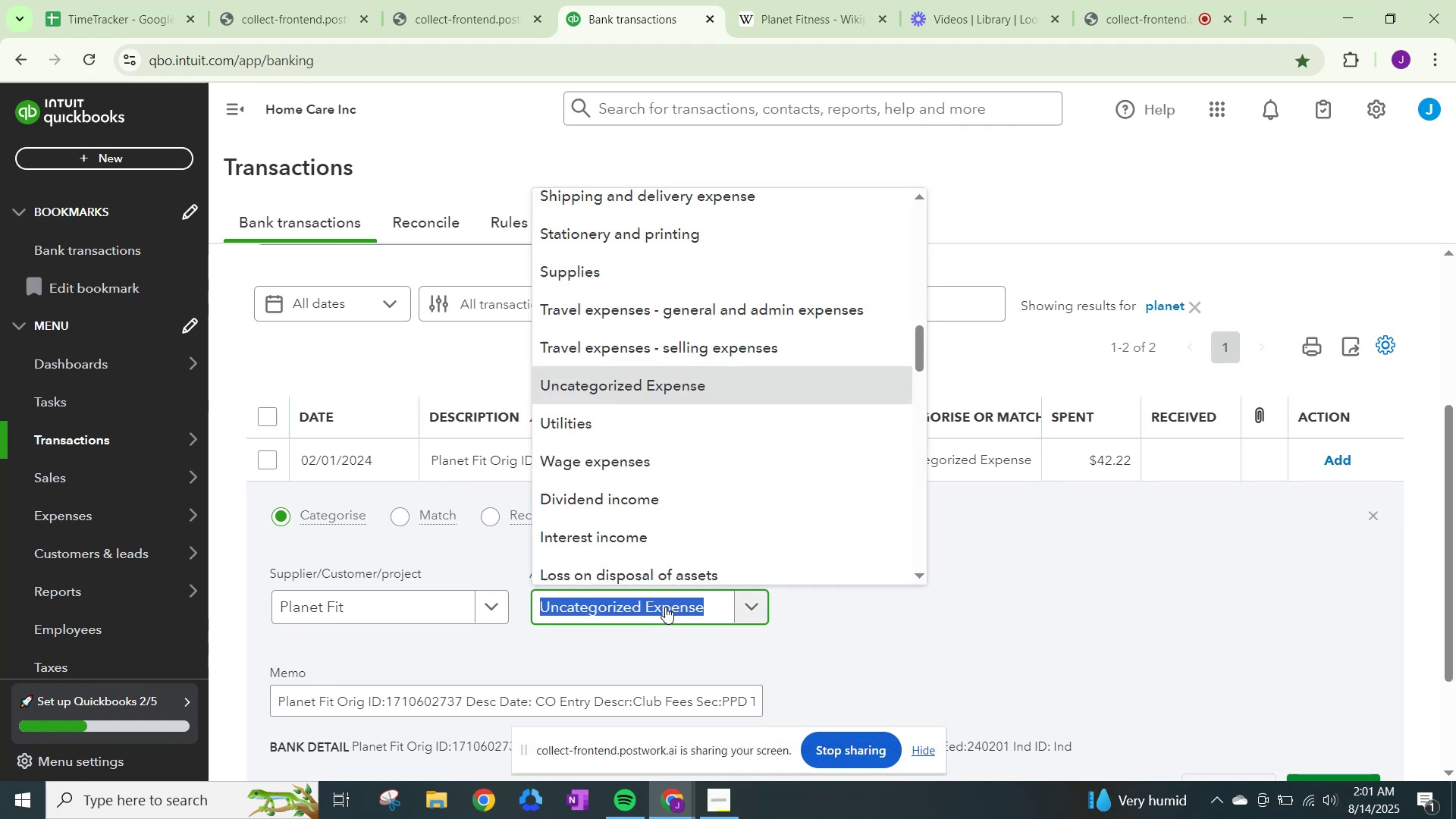 
type(heal)
 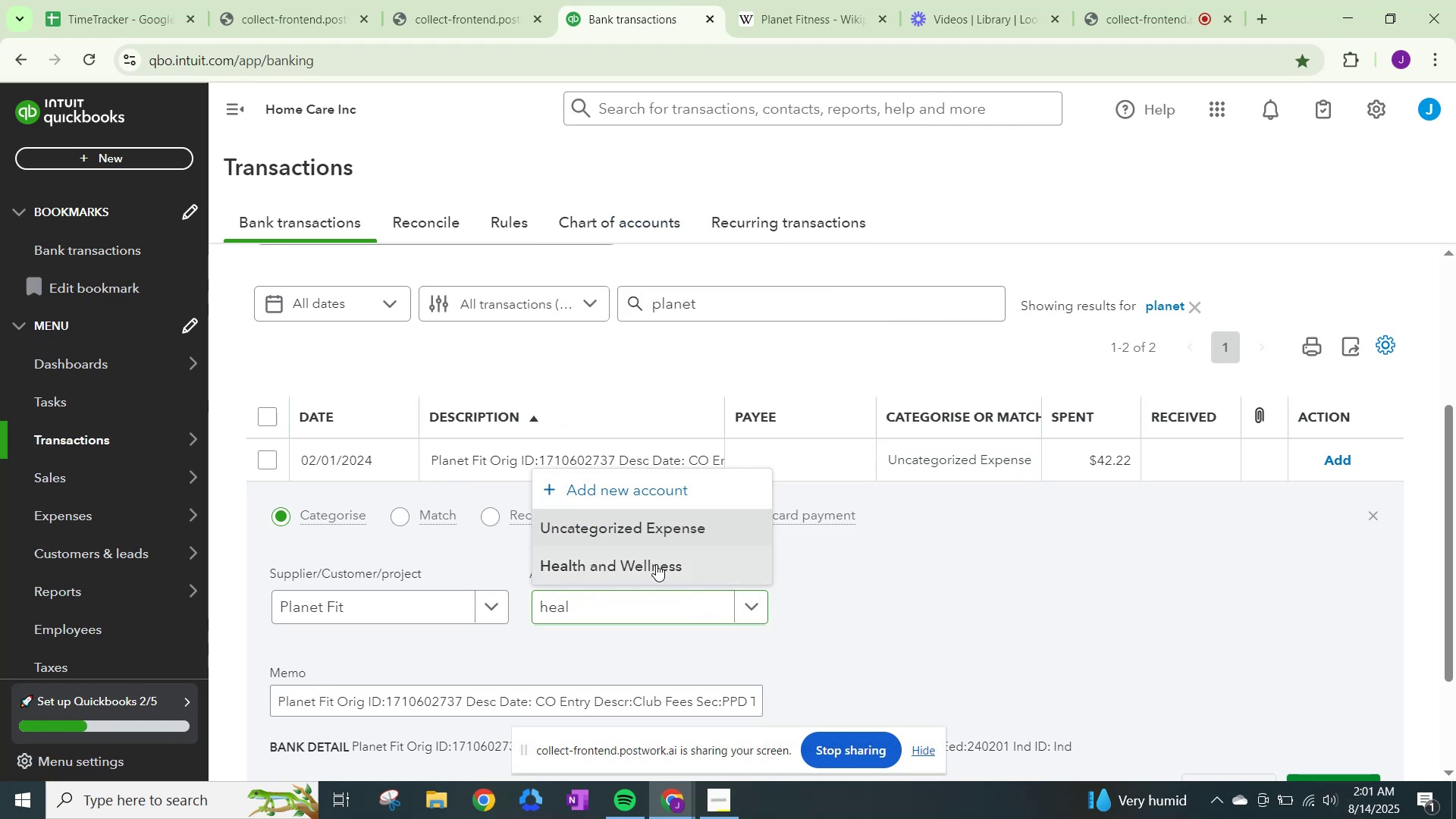 
scroll: coordinate [1238, 689], scroll_direction: down, amount: 3.0
 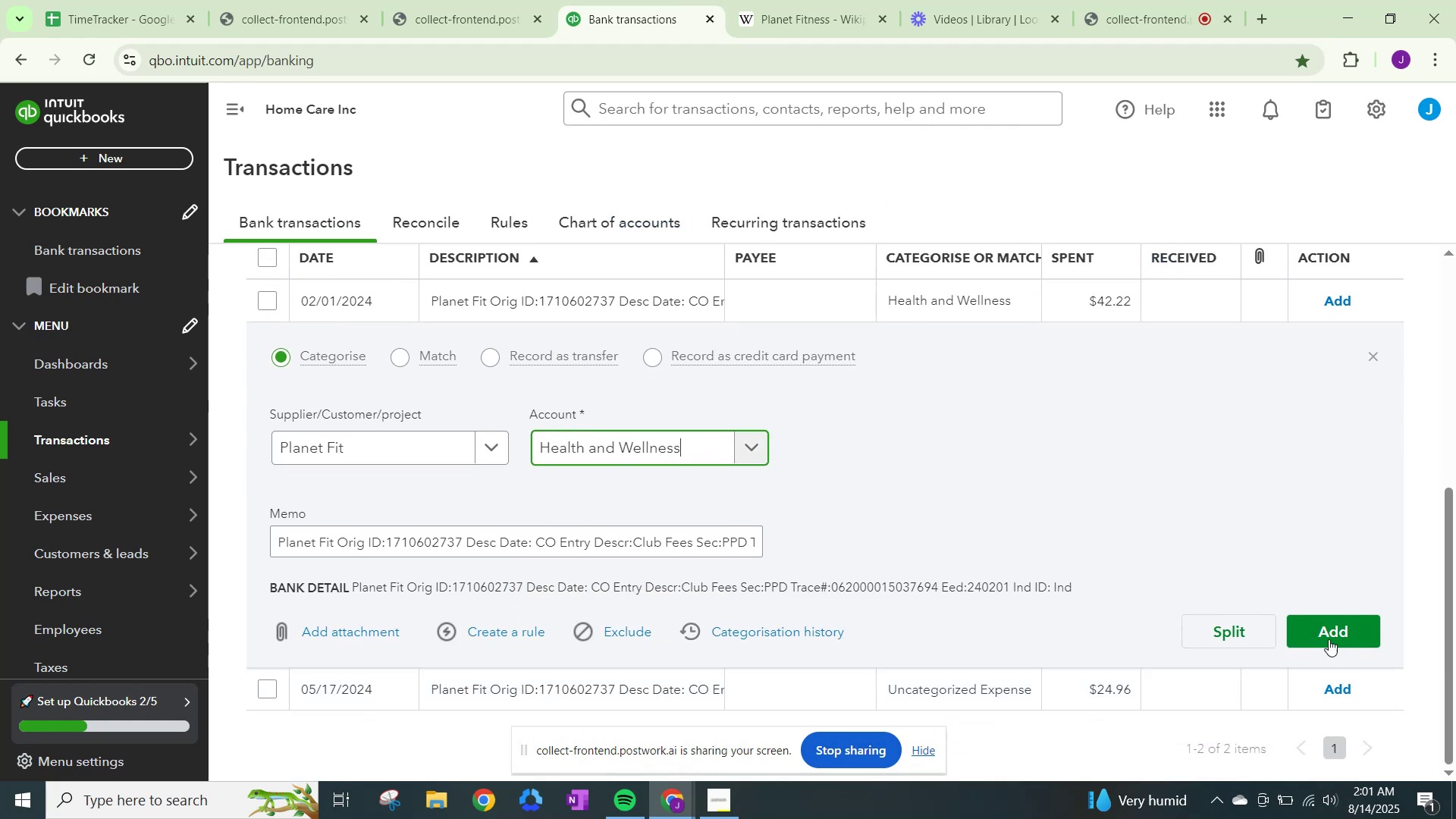 
left_click([1331, 634])
 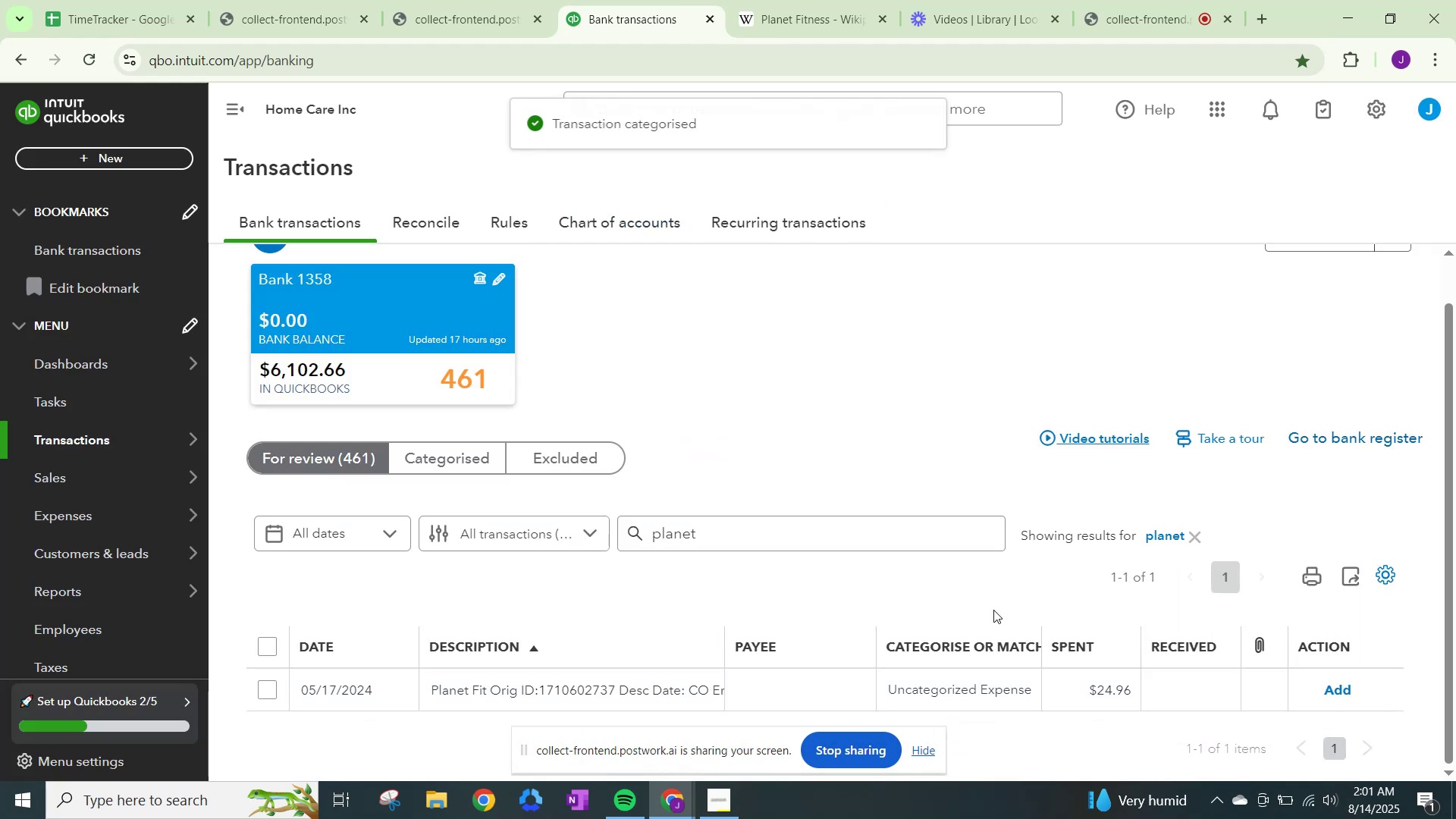 
scroll: coordinate [824, 598], scroll_direction: down, amount: 3.0
 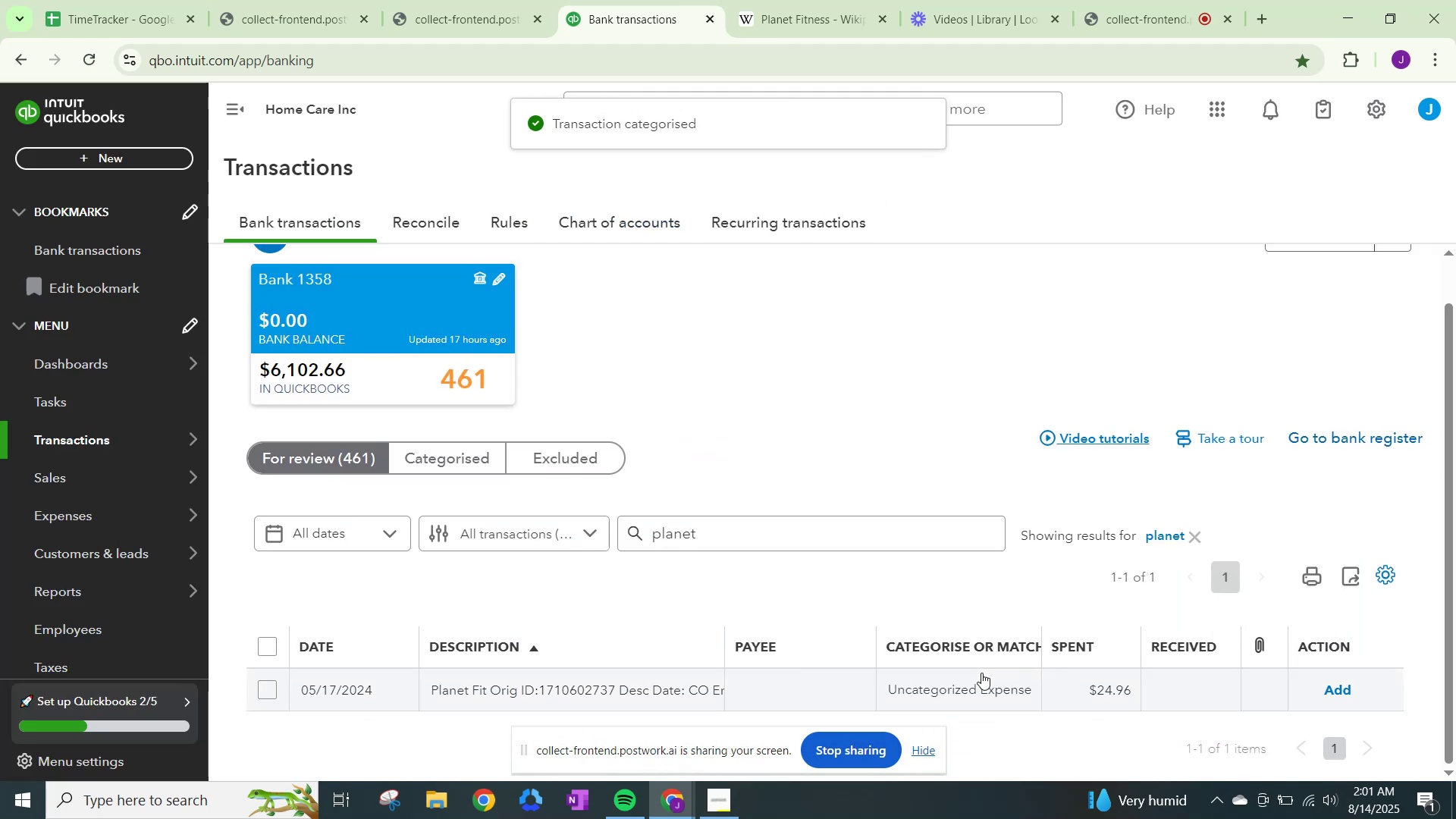 
left_click([981, 672])
 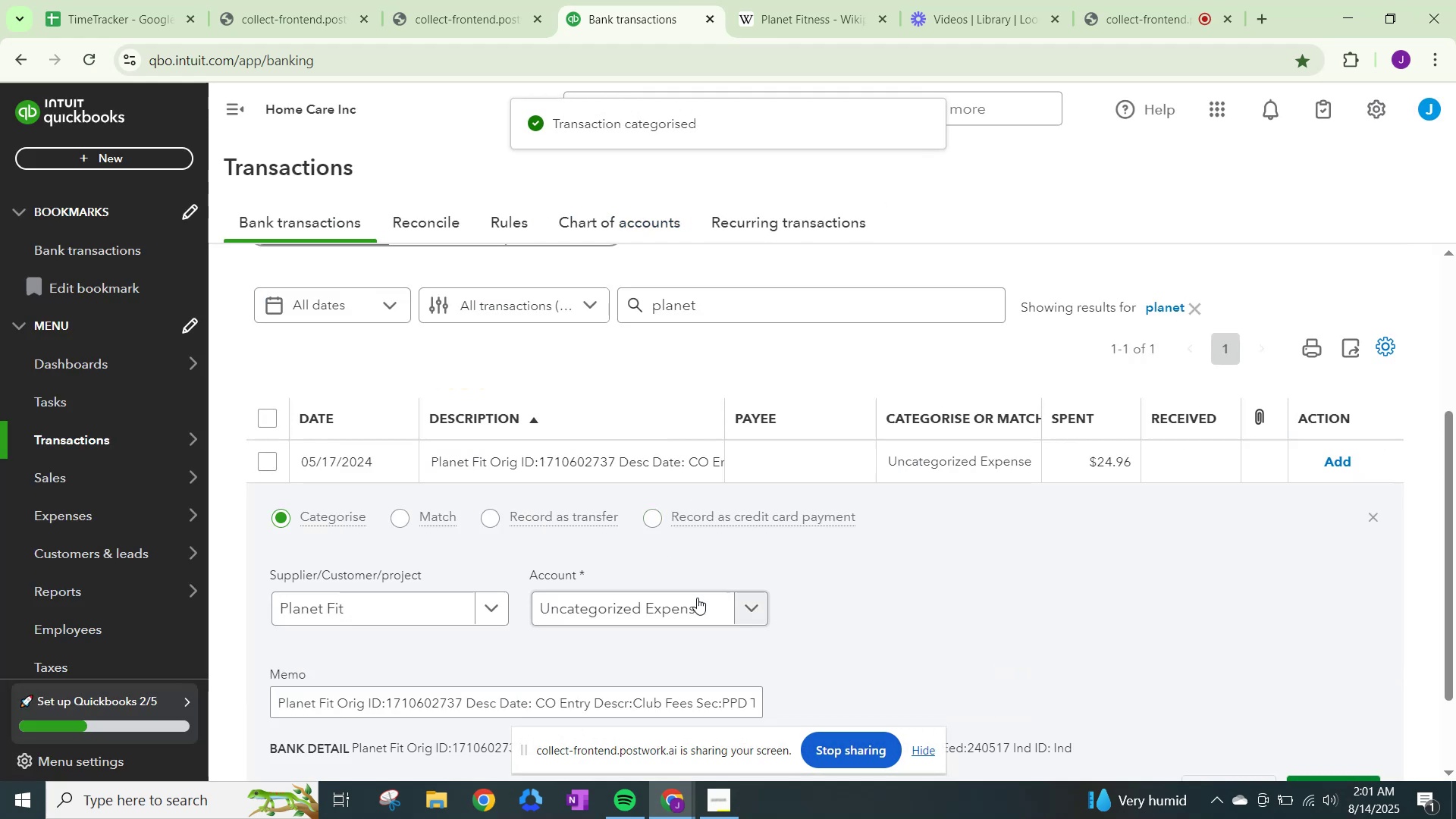 
left_click([745, 610])
 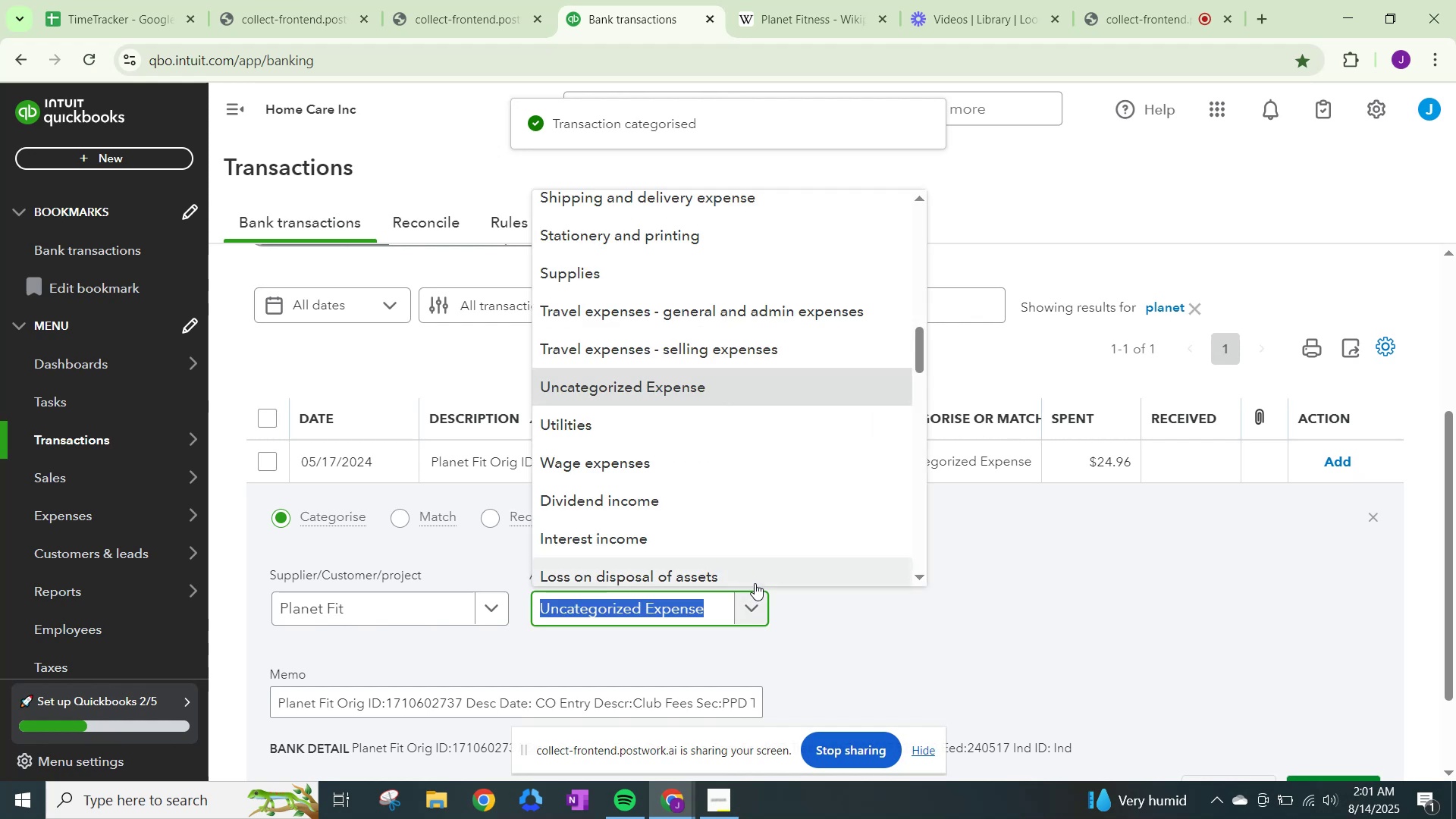 
type(hea)
 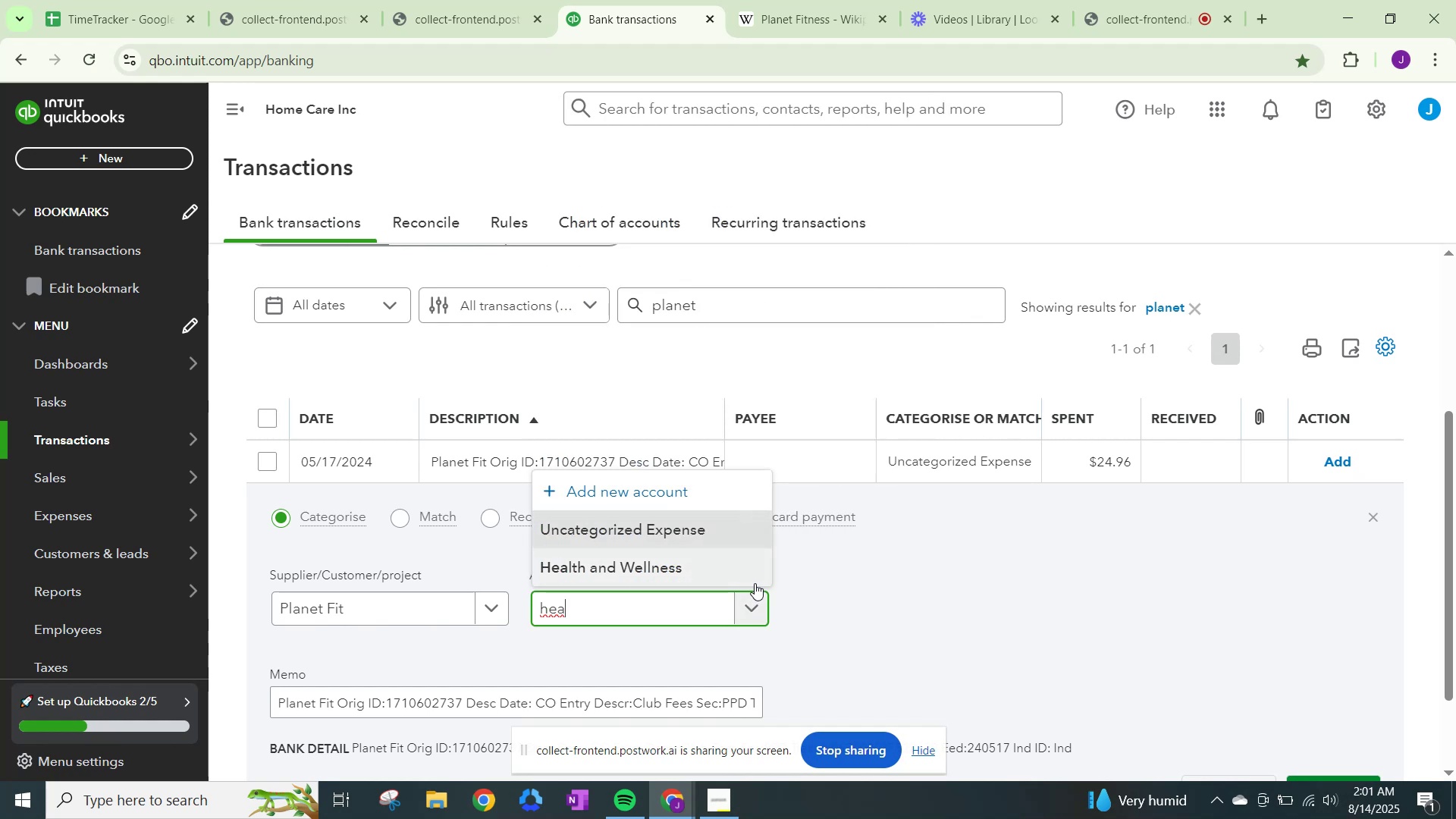 
left_click([686, 572])
 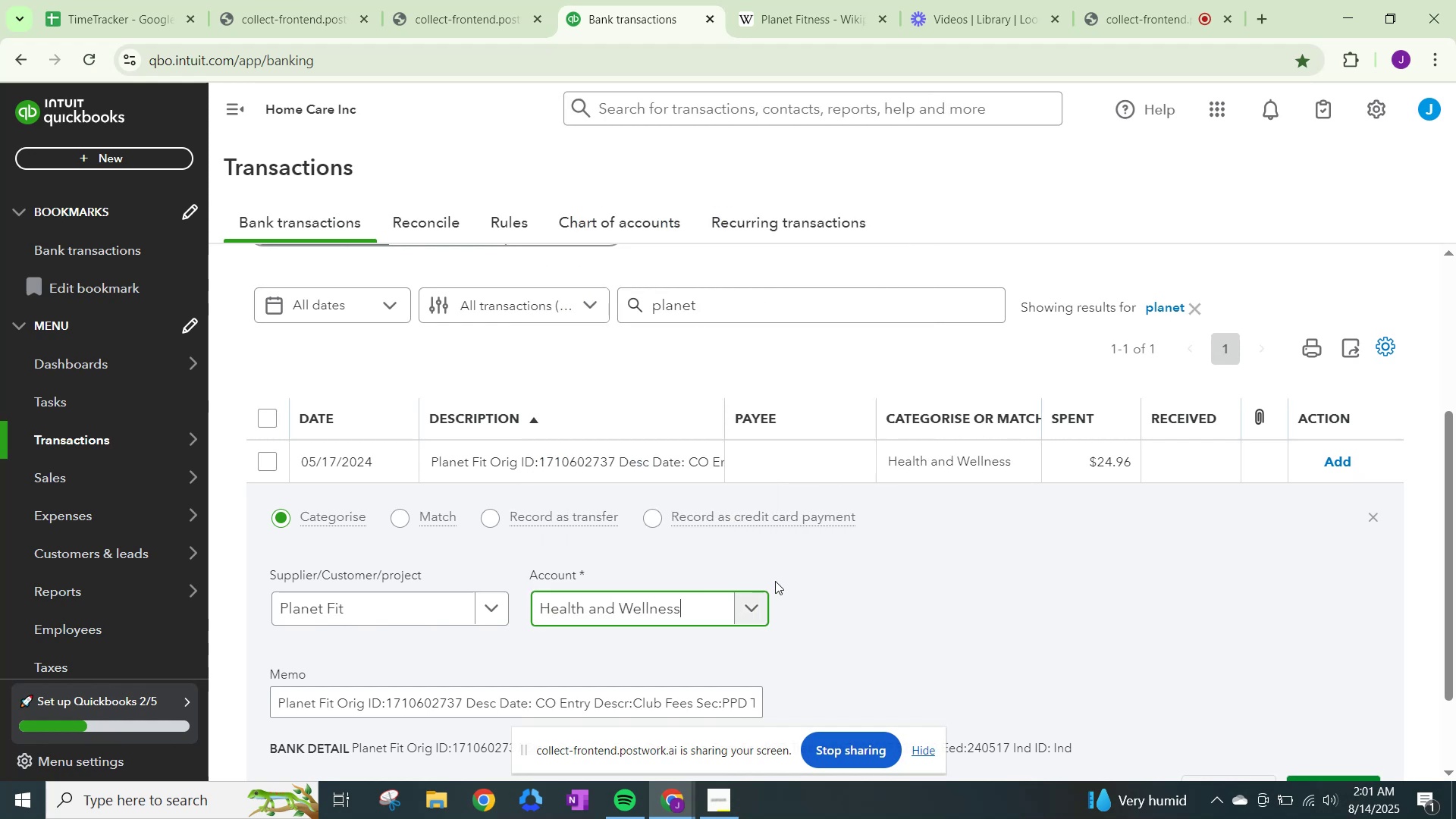 
scroll: coordinate [881, 684], scroll_direction: down, amount: 7.0
 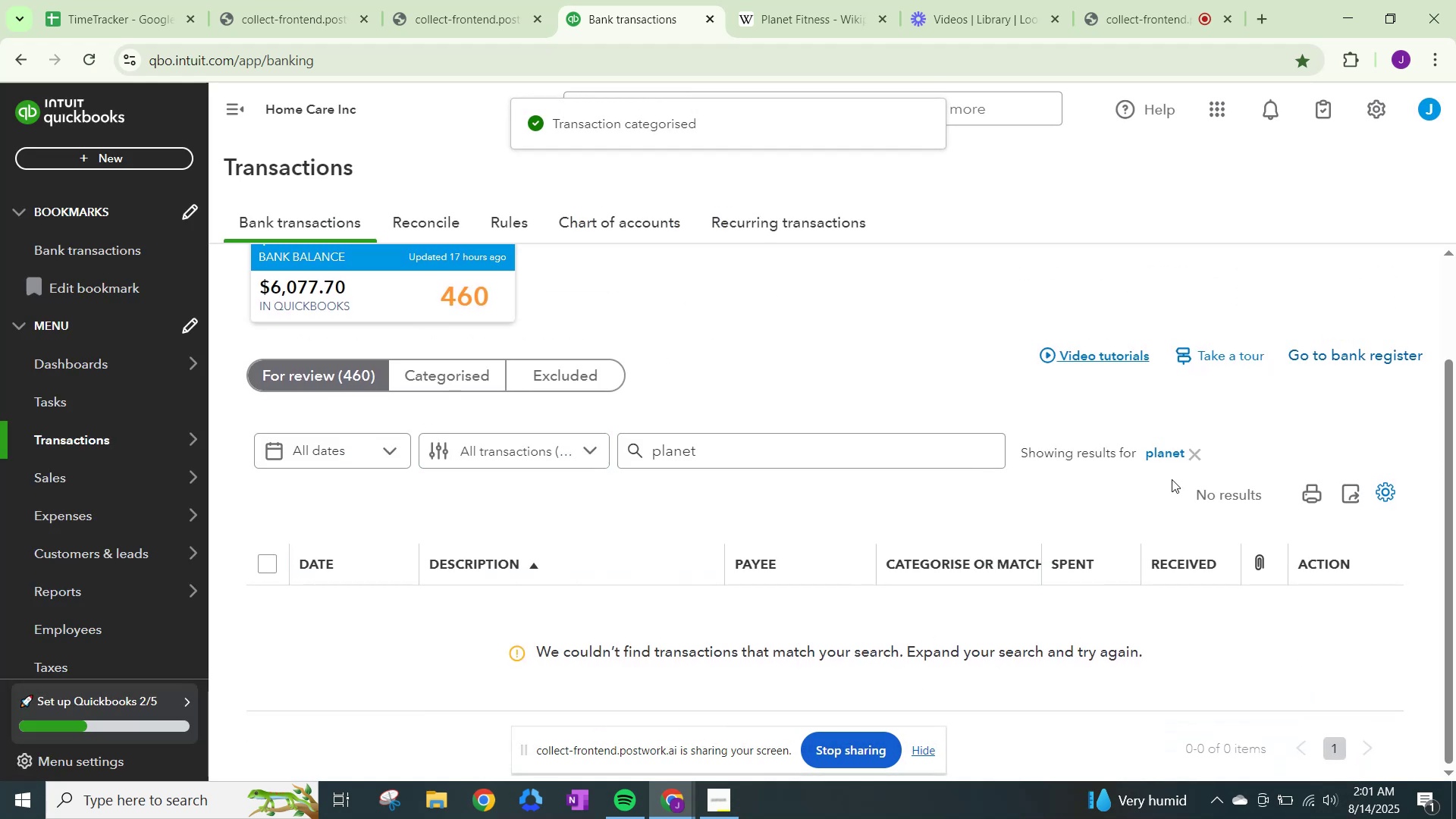 
left_click([1181, 447])
 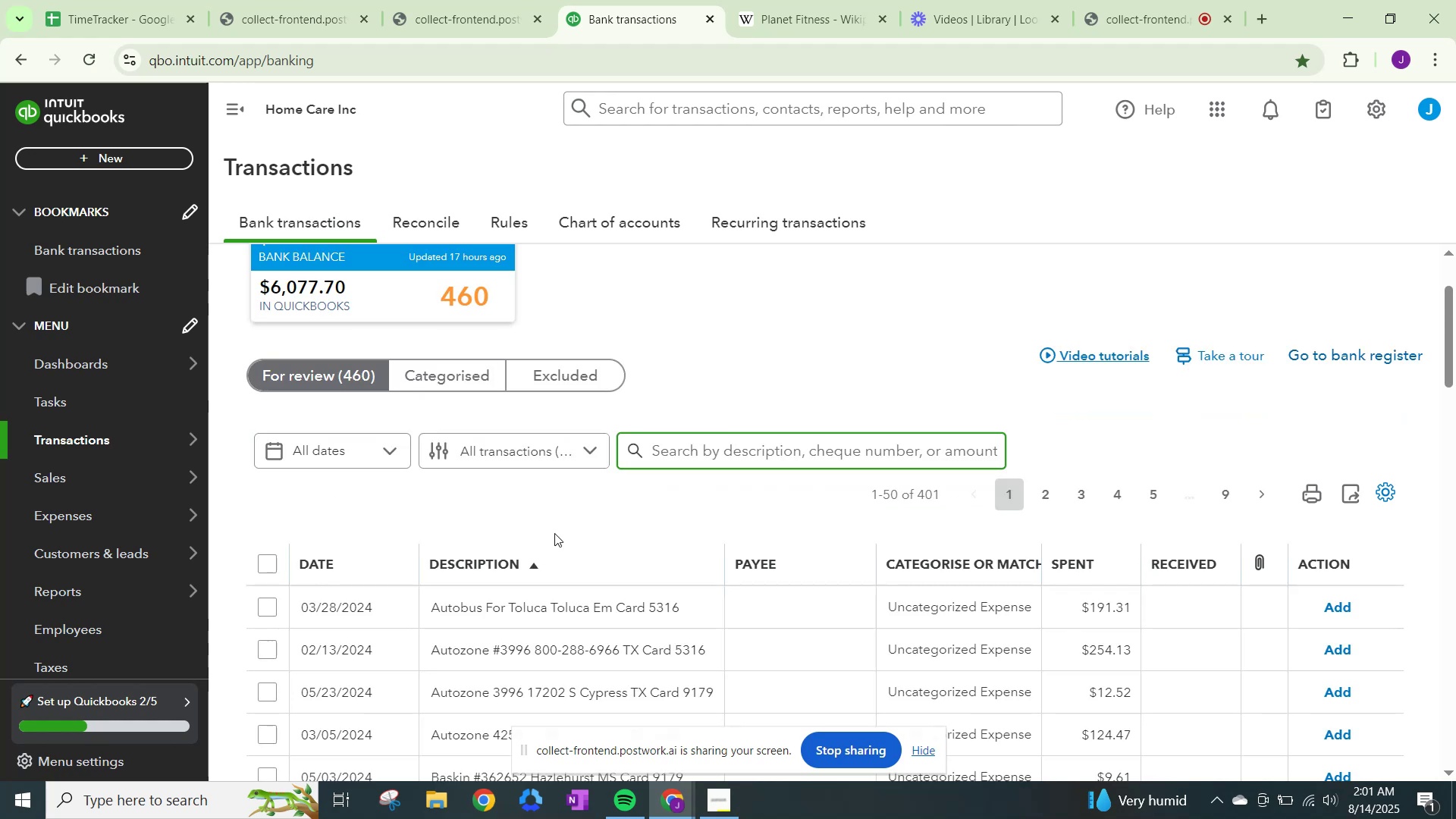 
scroll: coordinate [723, 567], scroll_direction: down, amount: 3.0
 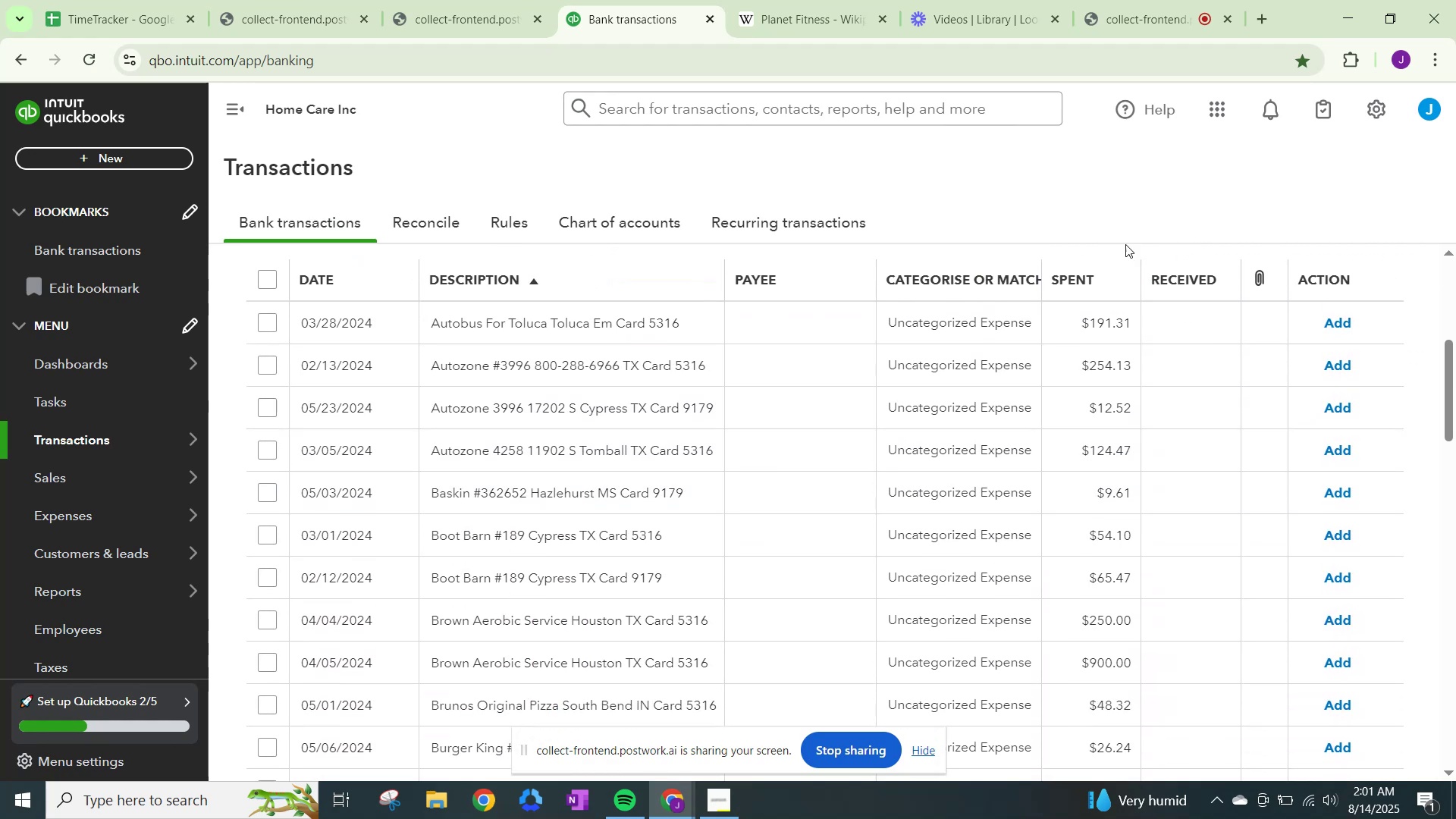 
scroll: coordinate [1134, 362], scroll_direction: up, amount: 2.0
 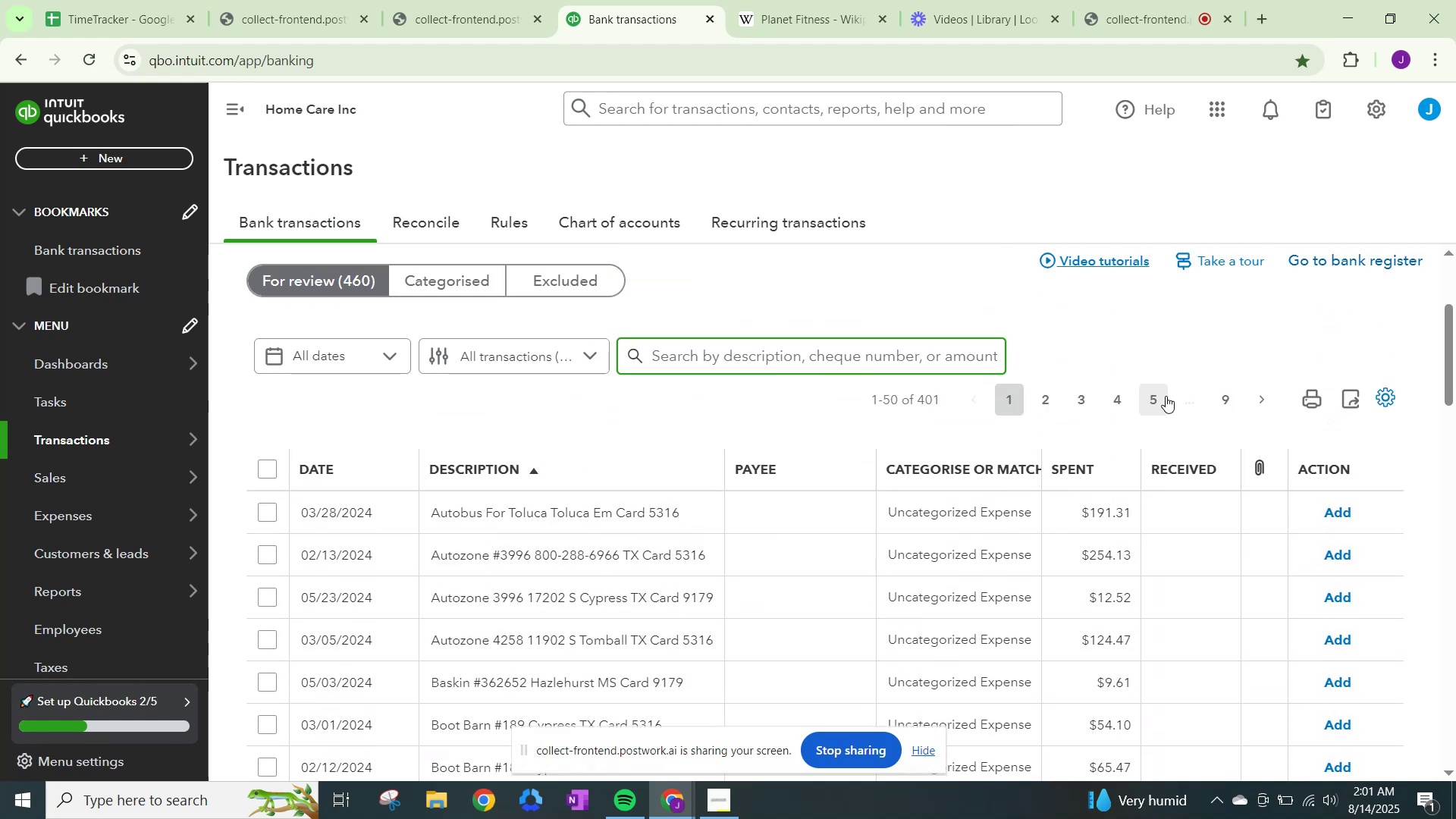 
left_click([1166, 396])
 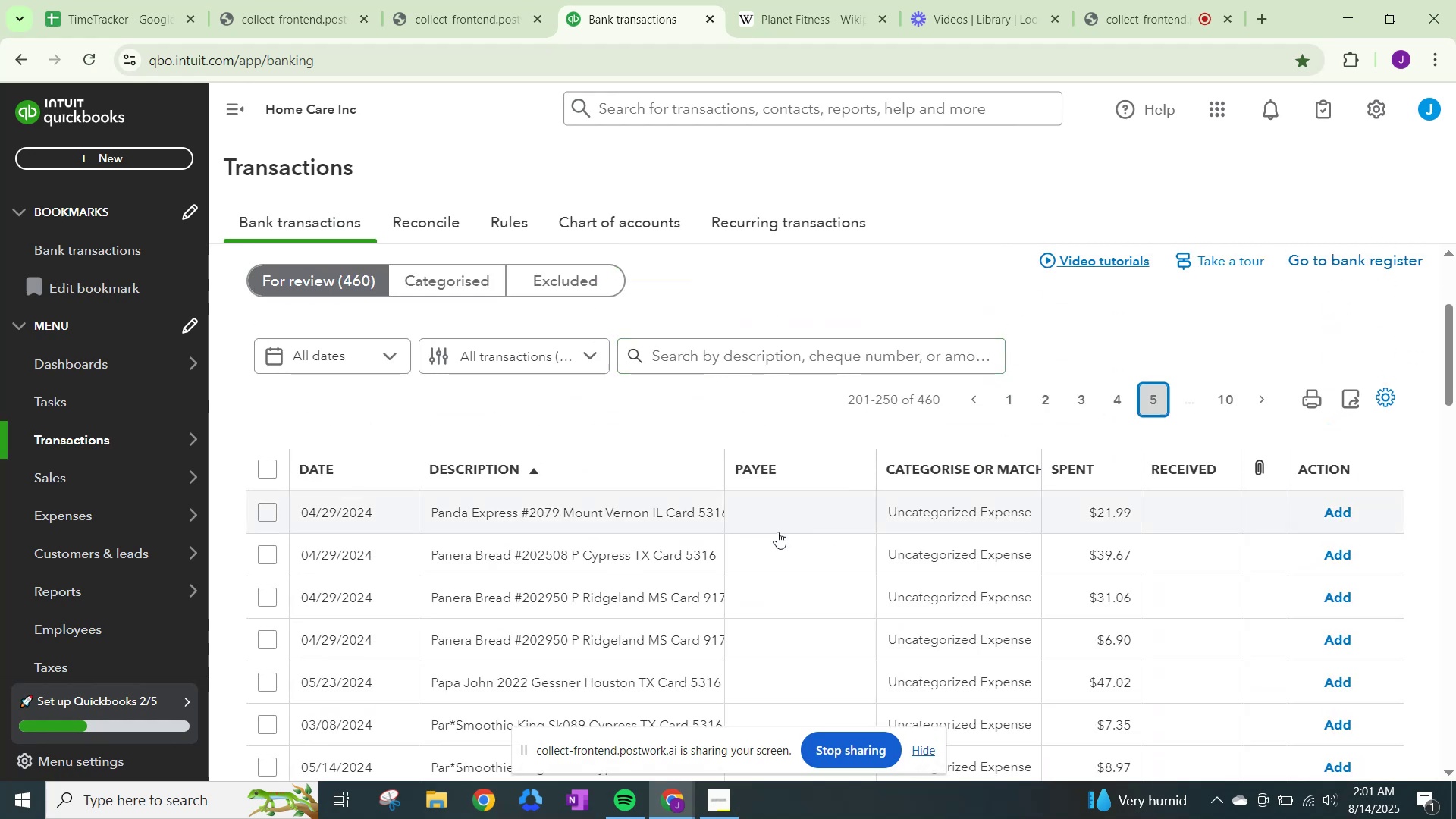 
scroll: coordinate [674, 532], scroll_direction: down, amount: 20.0
 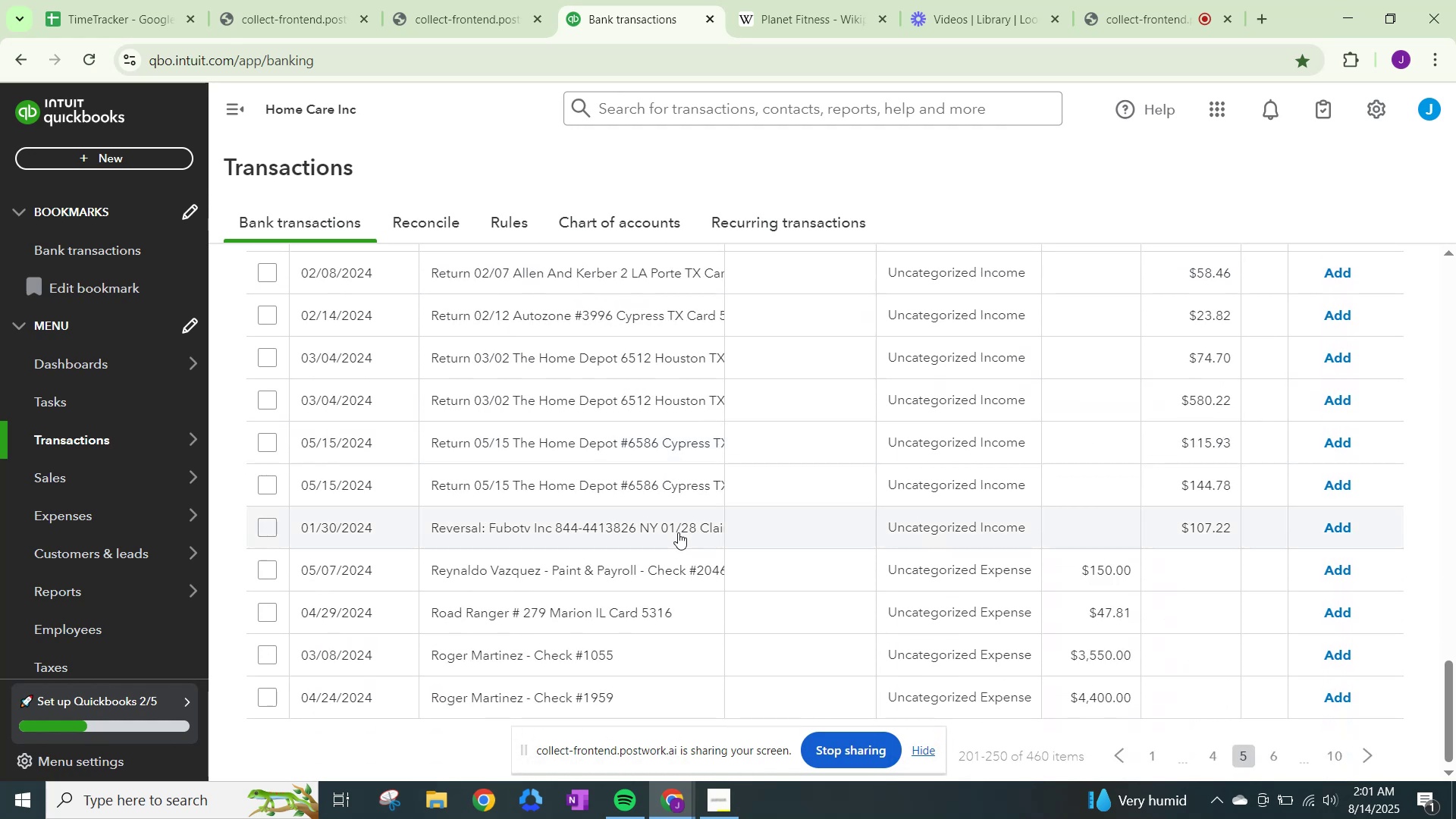 
scroll: coordinate [678, 532], scroll_direction: up, amount: 1.0
 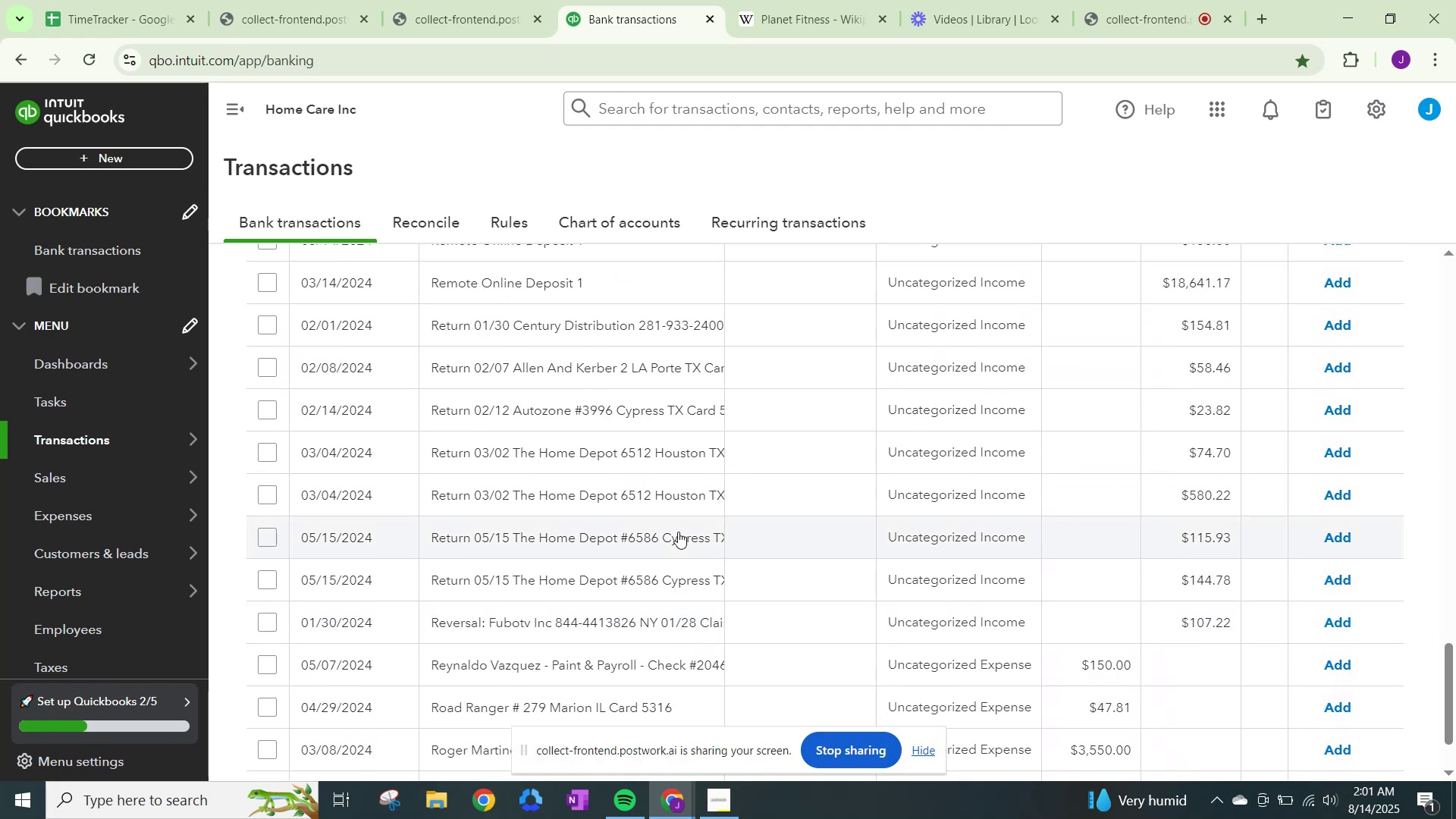 
wait(7.44)
 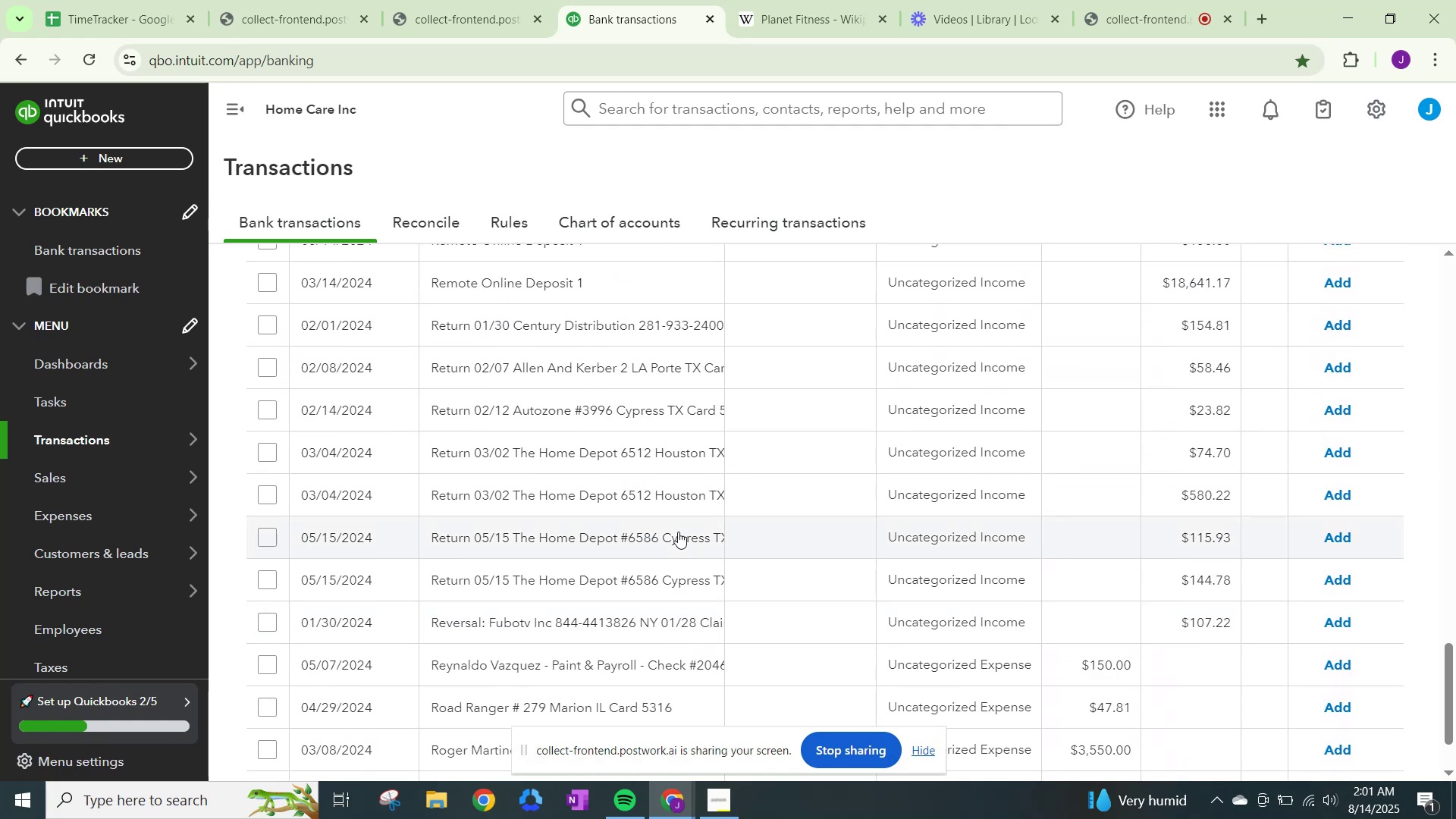 
scroll: coordinate [678, 532], scroll_direction: down, amount: 2.0
 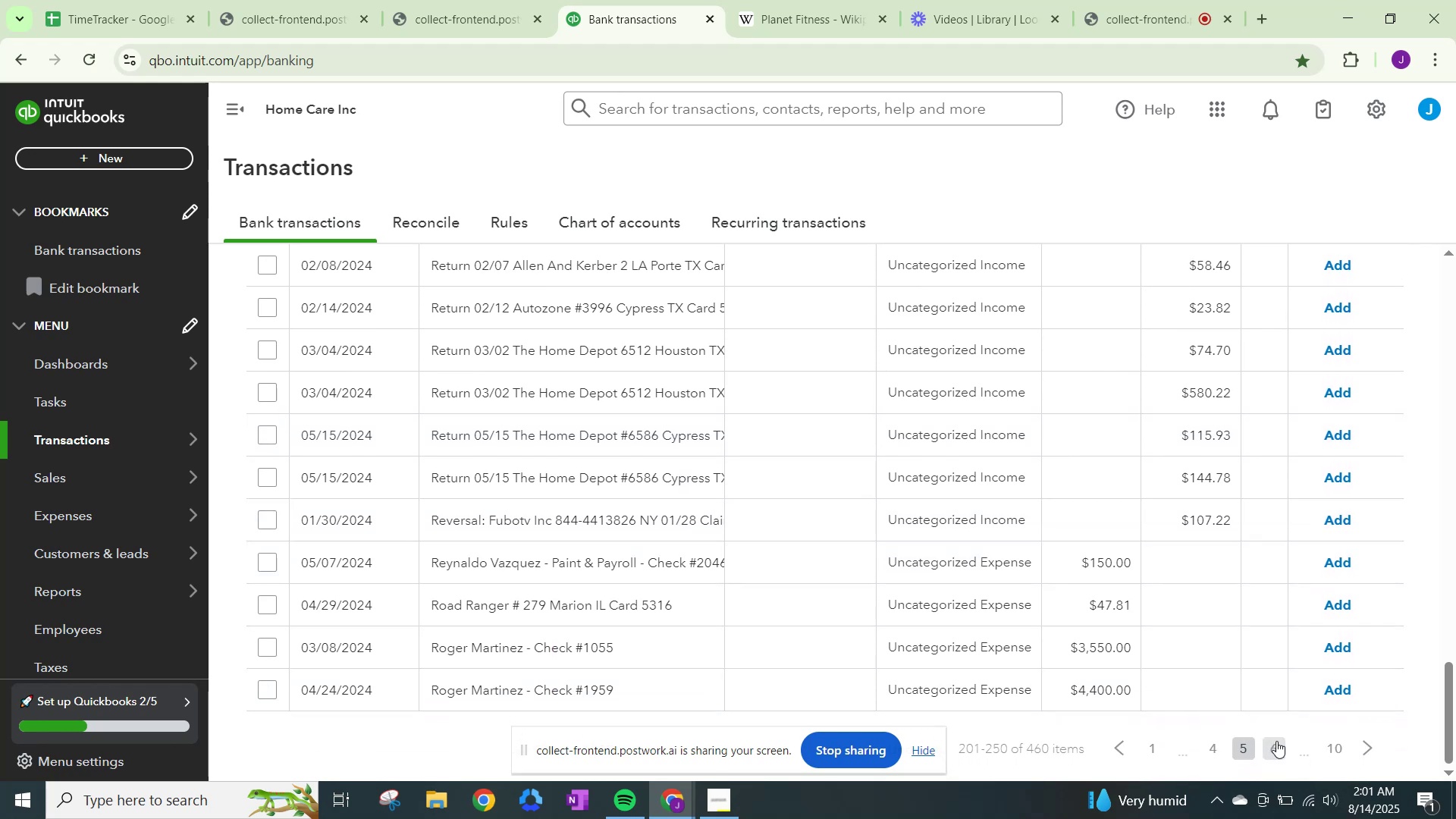 
left_click([1281, 750])
 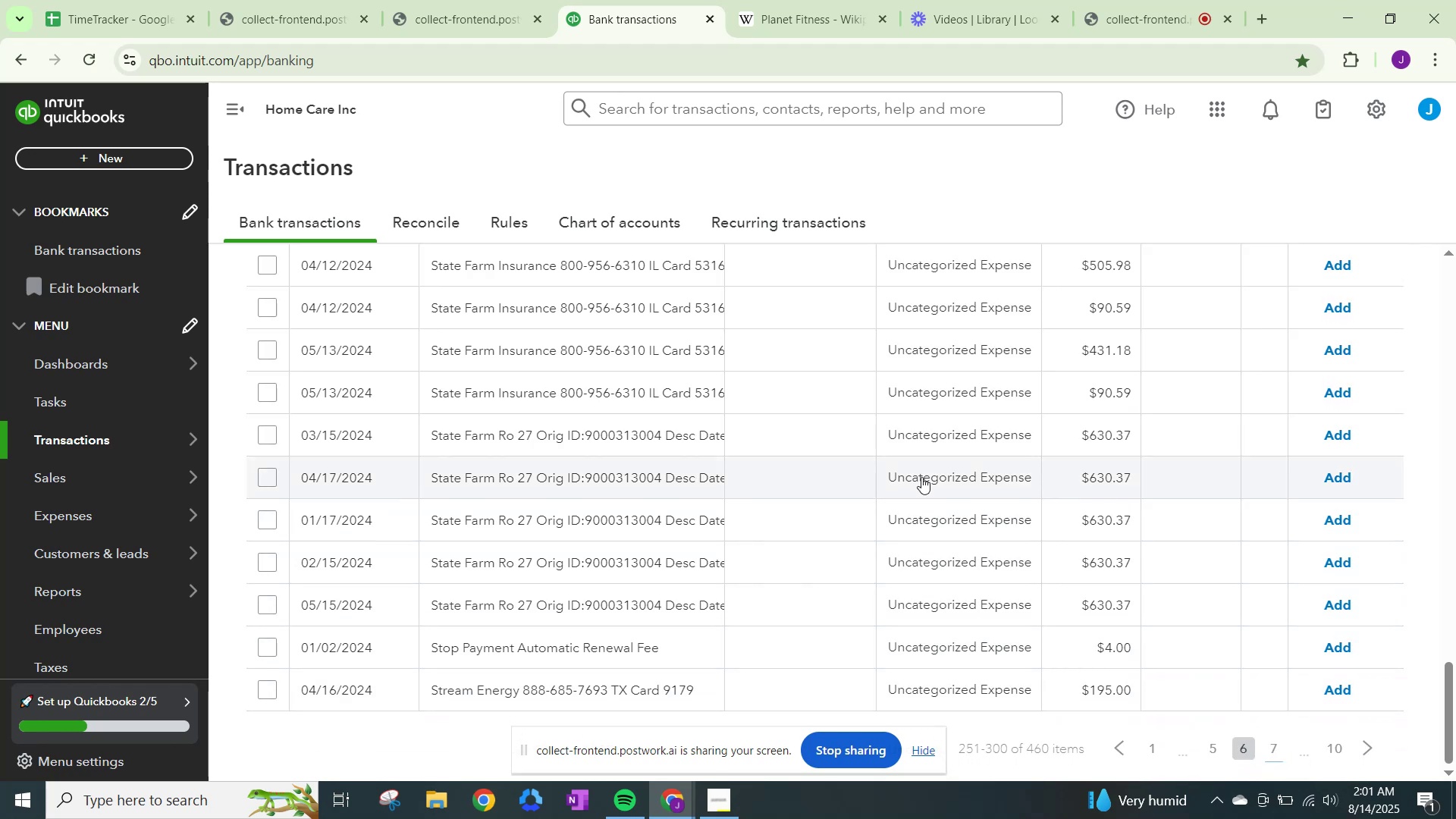 
wait(5.6)
 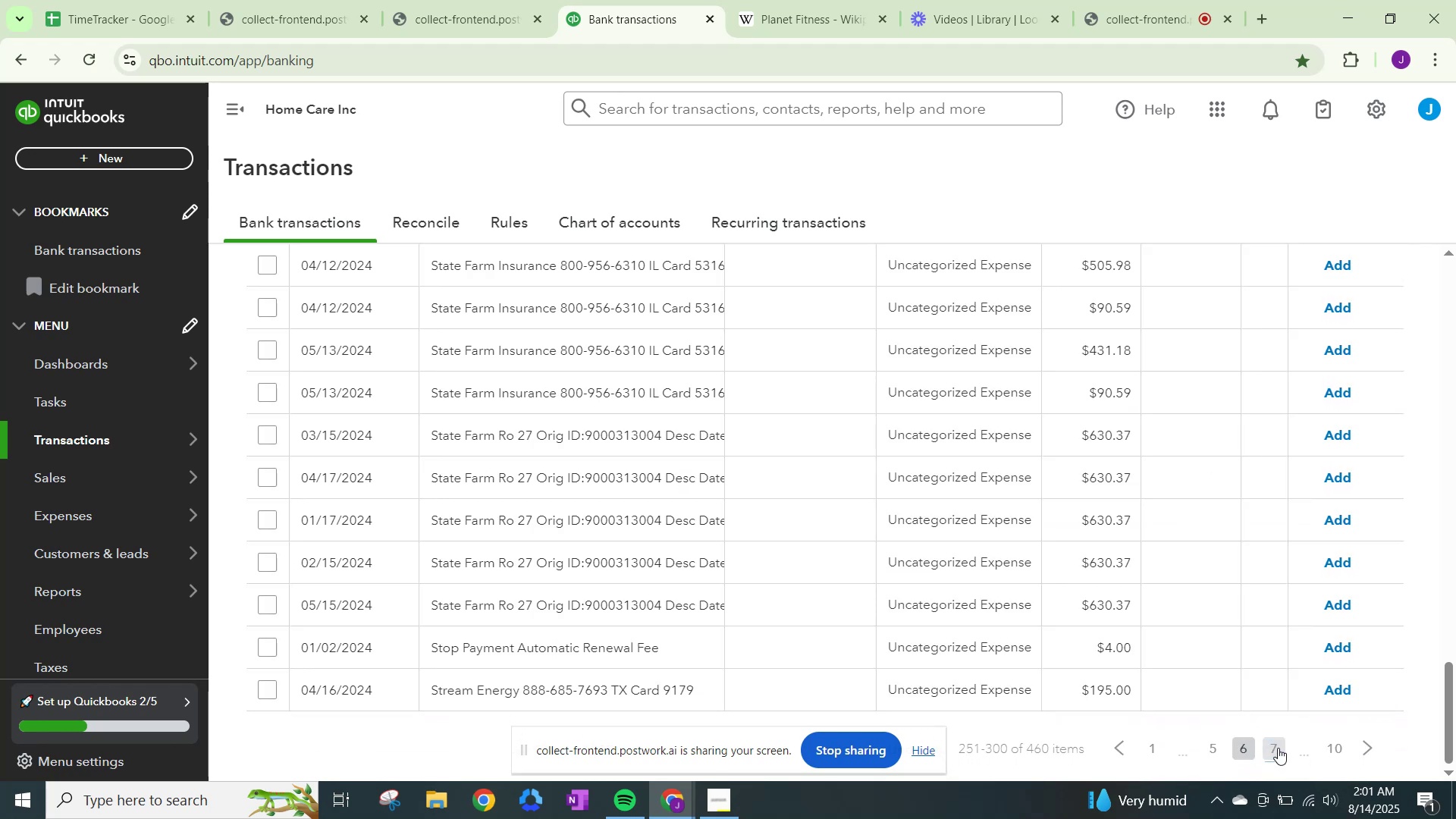 
scroll: coordinate [760, 468], scroll_direction: down, amount: 2.0
 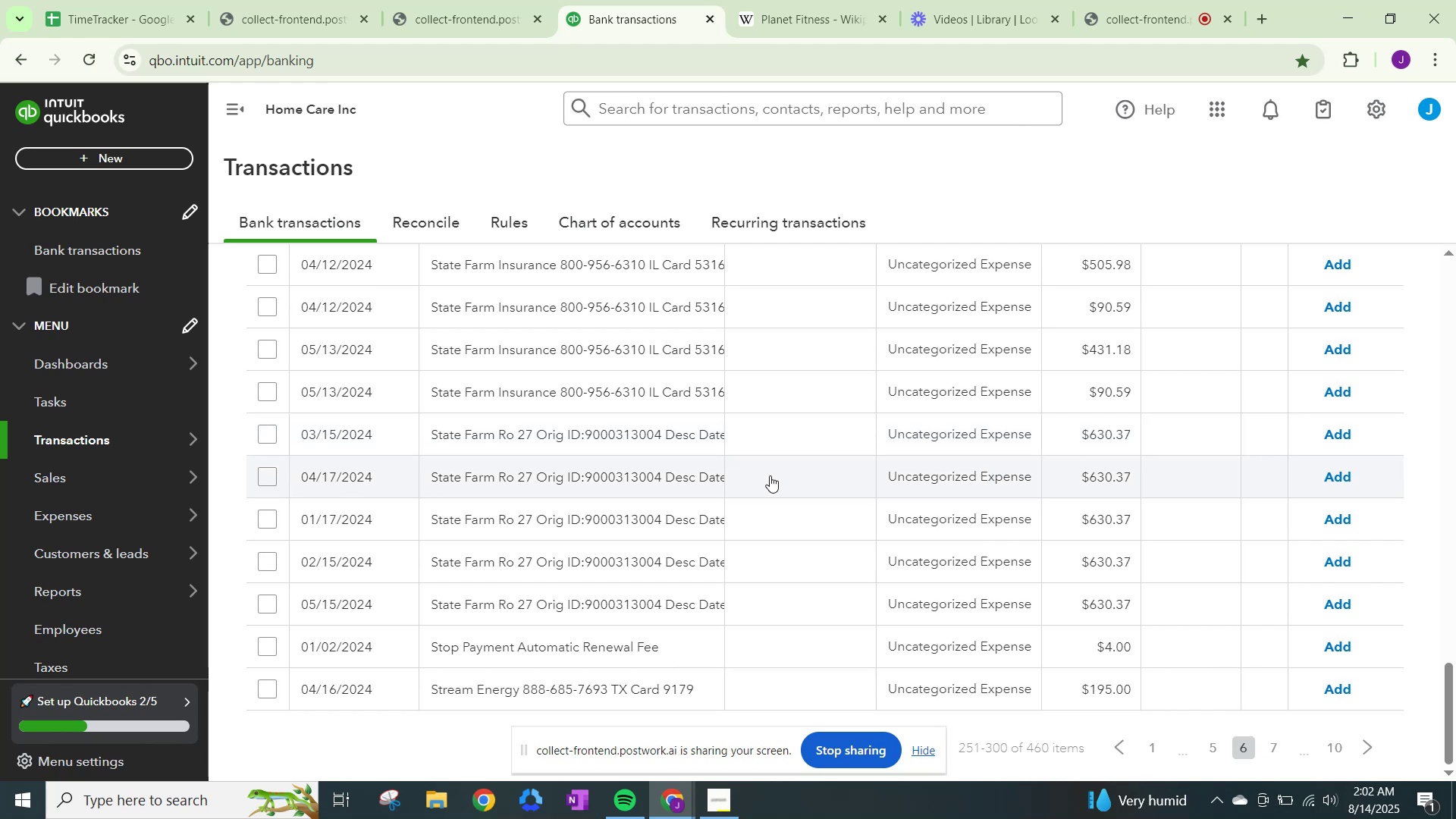 
scroll: coordinate [770, 476], scroll_direction: up, amount: 5.0
 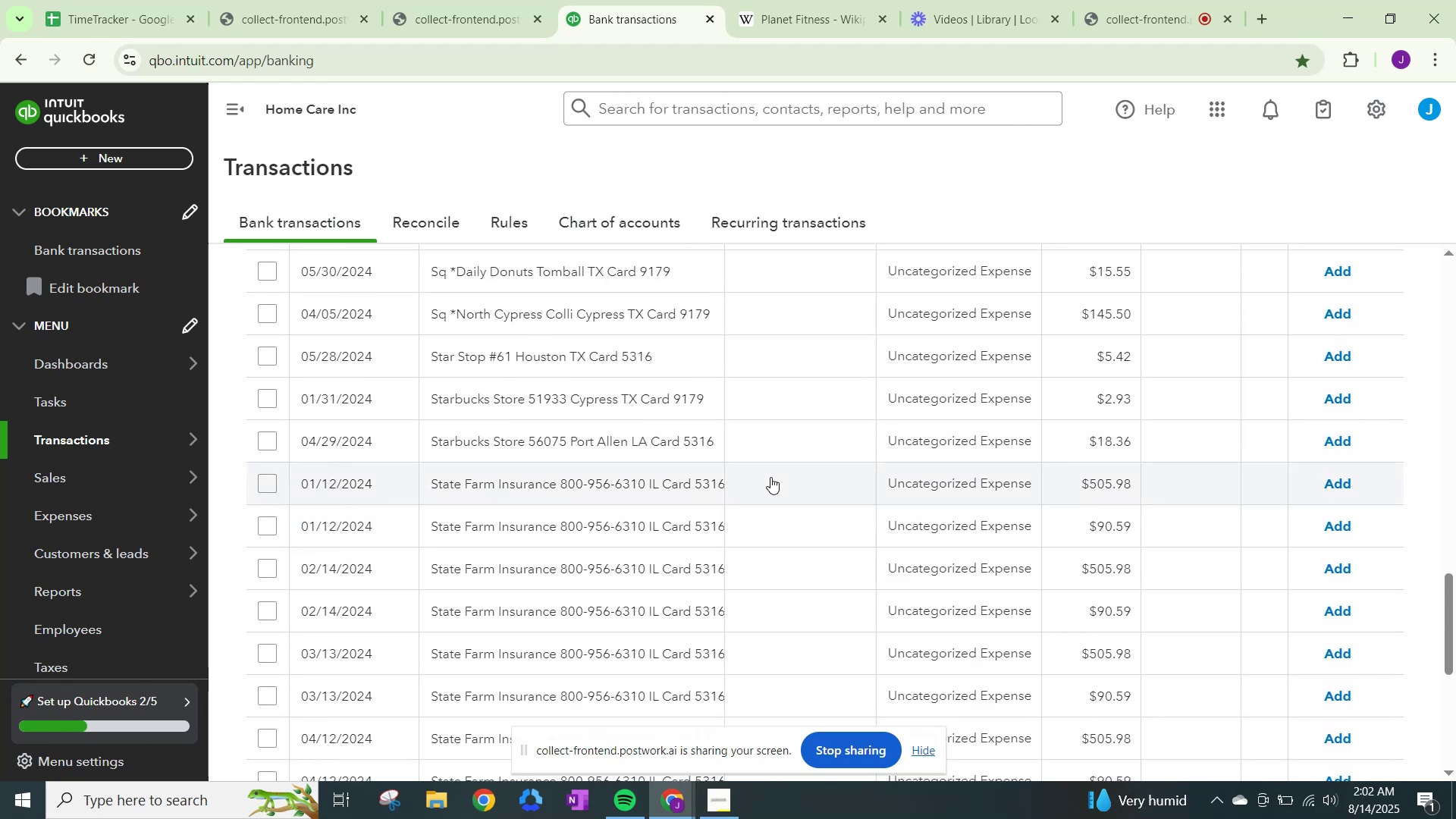 
scroll: coordinate [770, 477], scroll_direction: down, amount: 1.0
 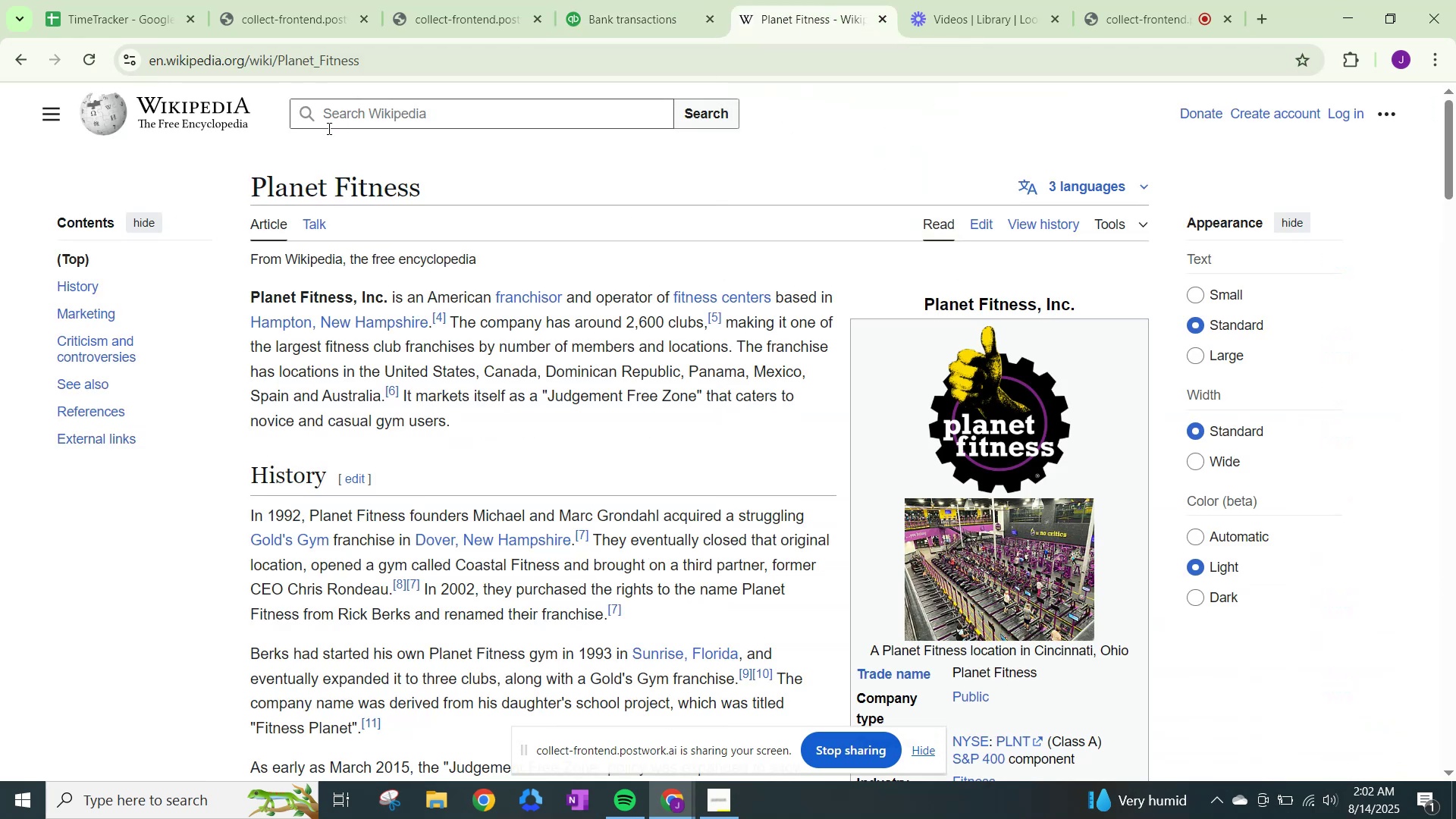 
wait(6.05)
 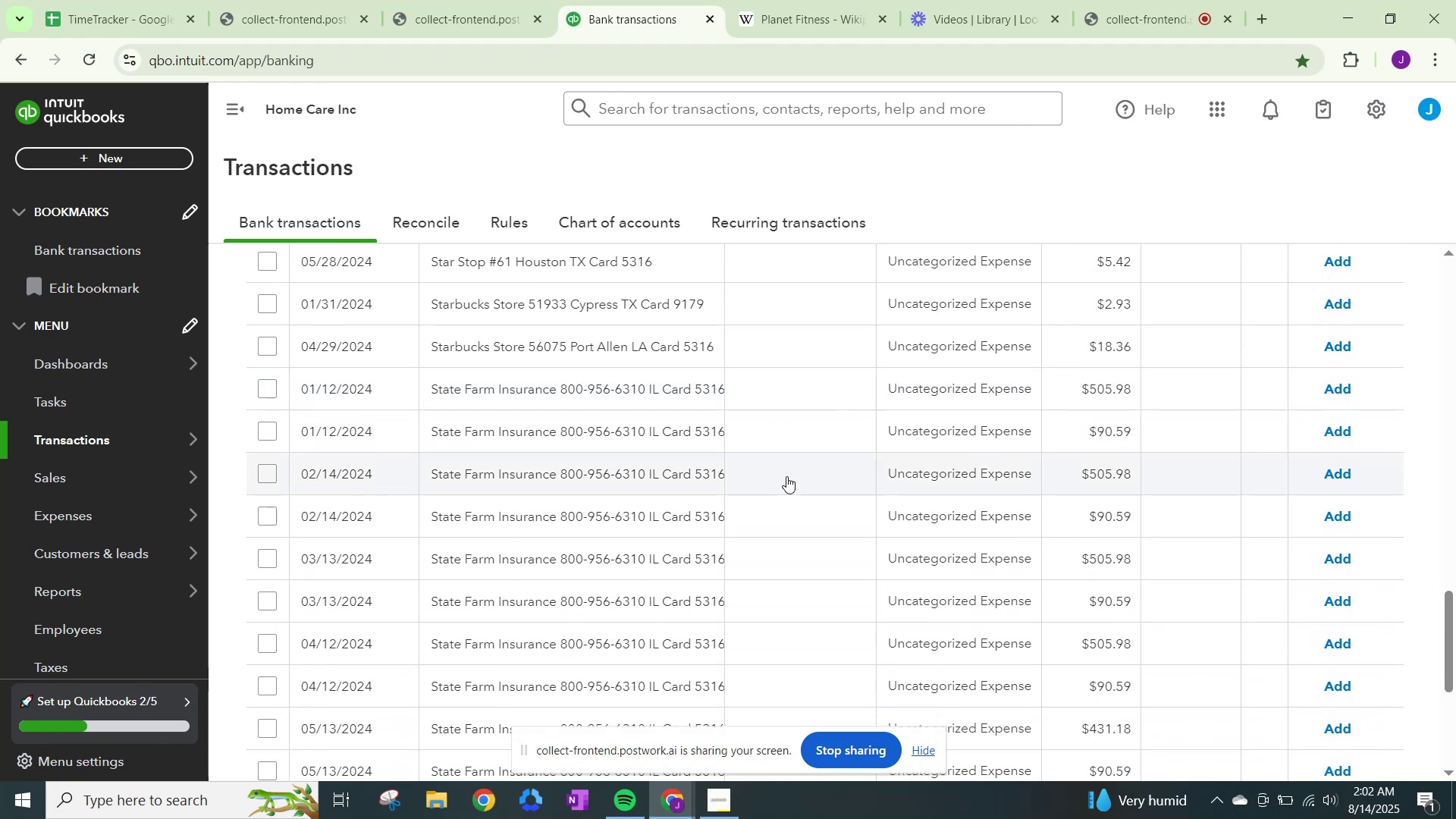 
type(statefarm insurance)
 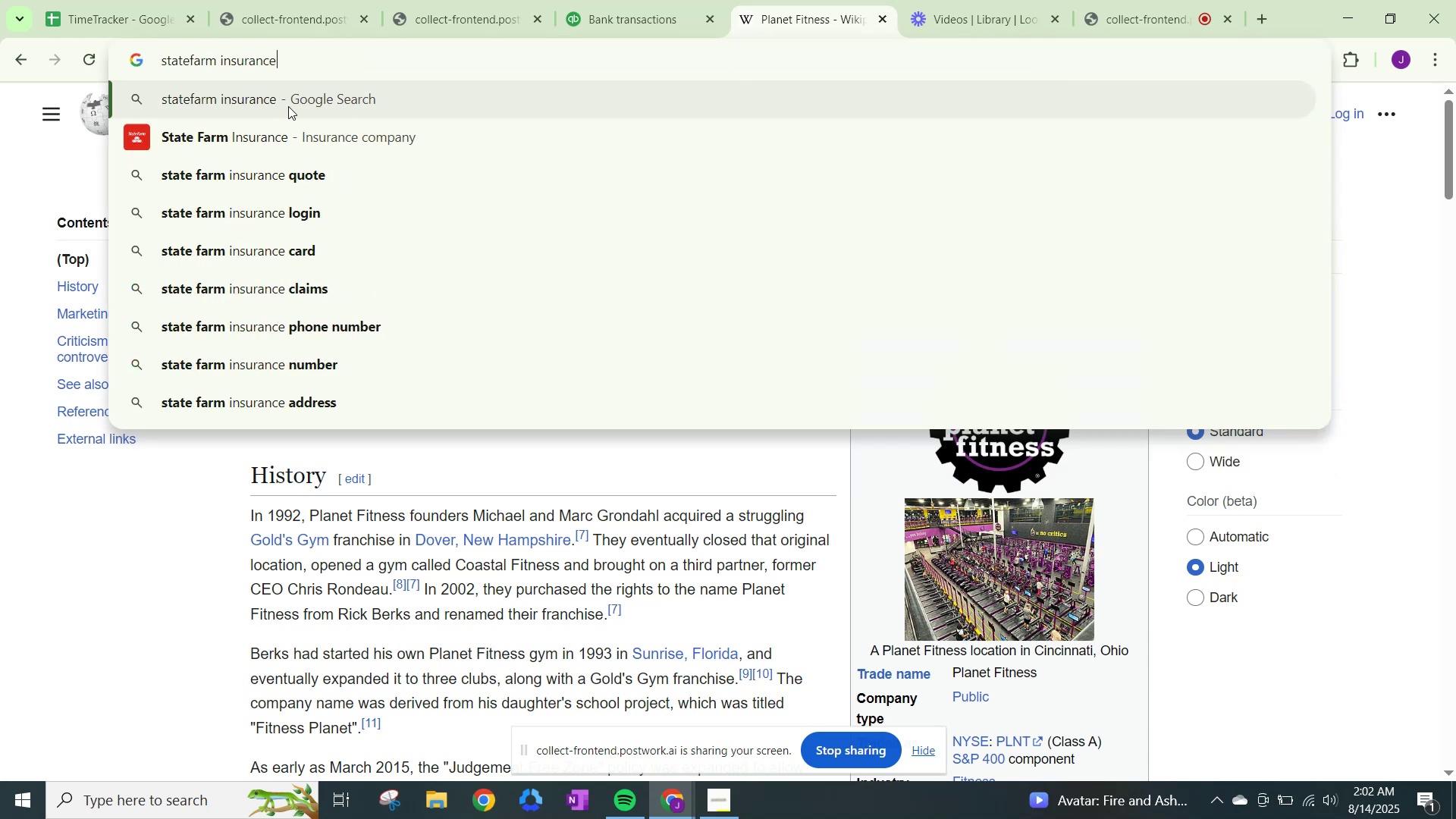 
left_click([311, 137])
 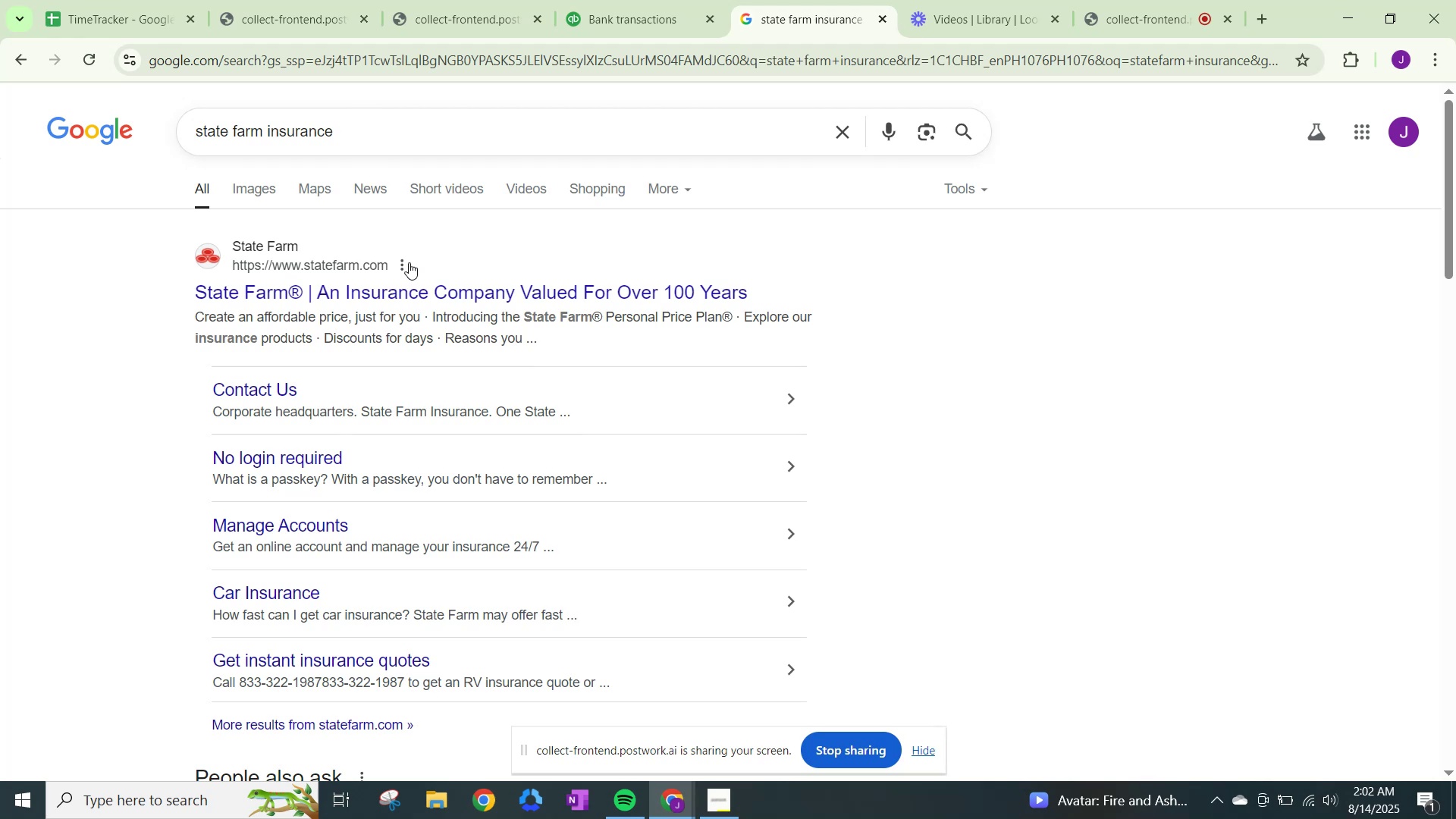 
wait(5.98)
 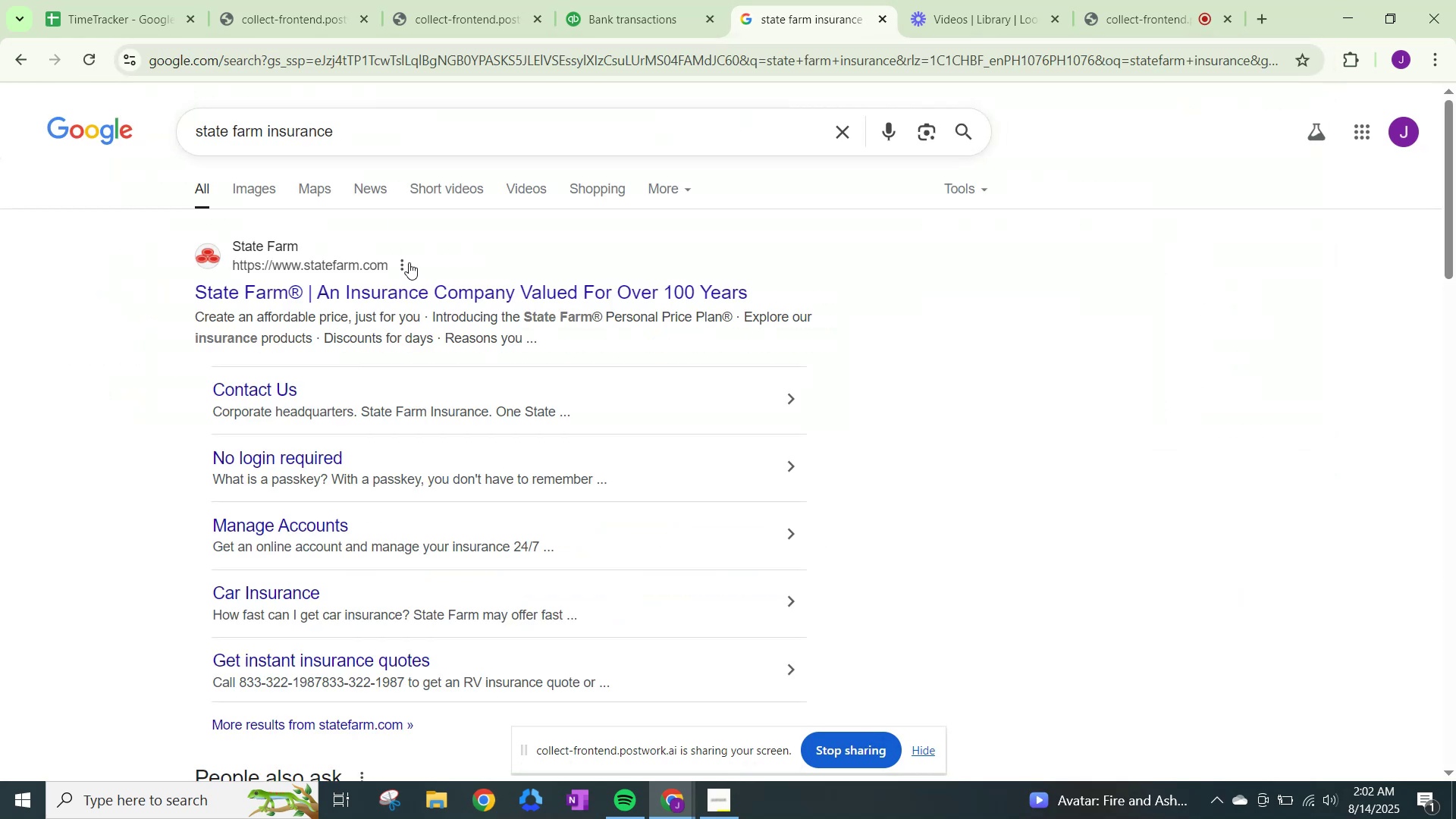 
scroll: coordinate [409, 262], scroll_direction: down, amount: 1.0
 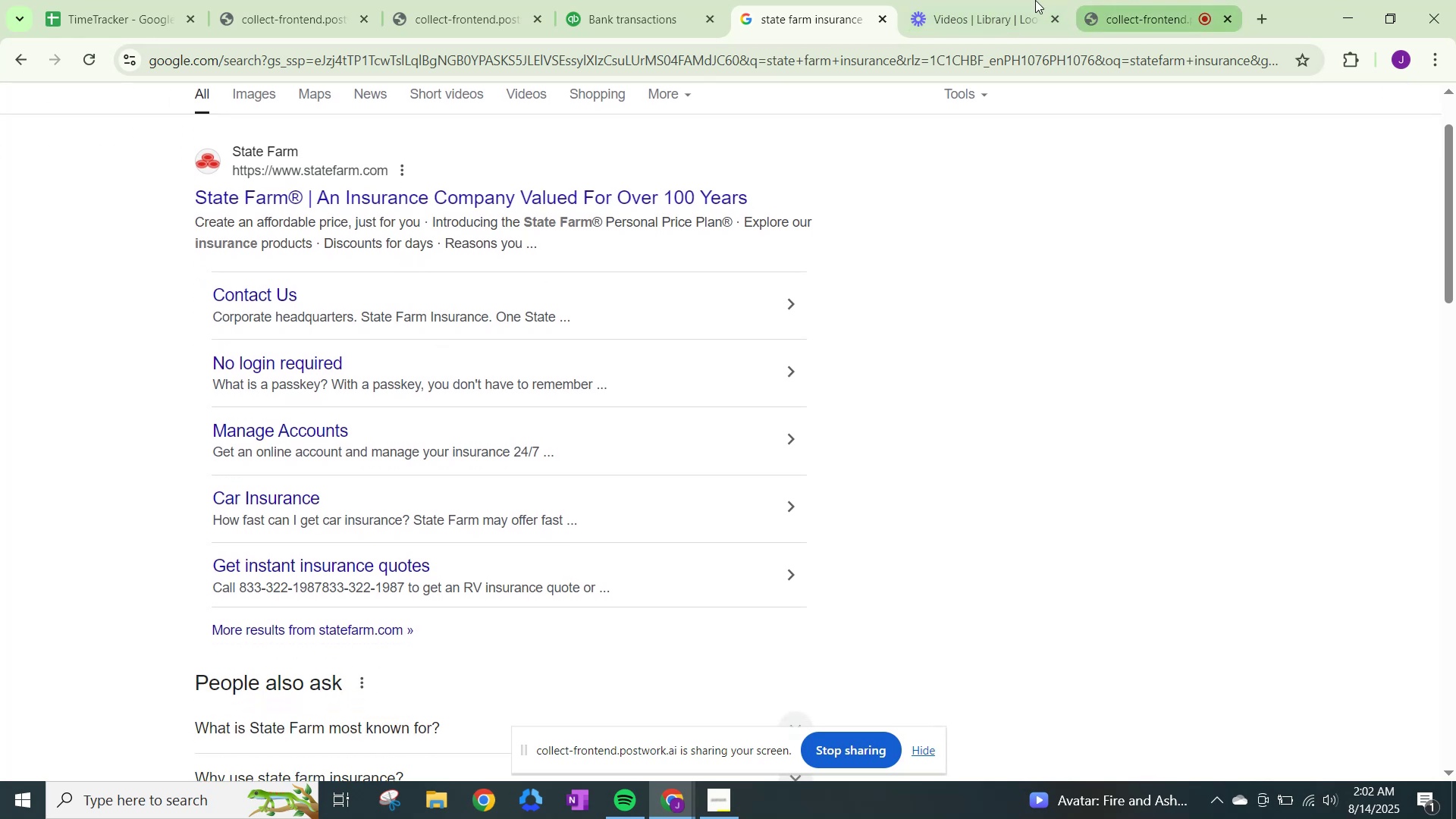 
left_click([598, 0])
 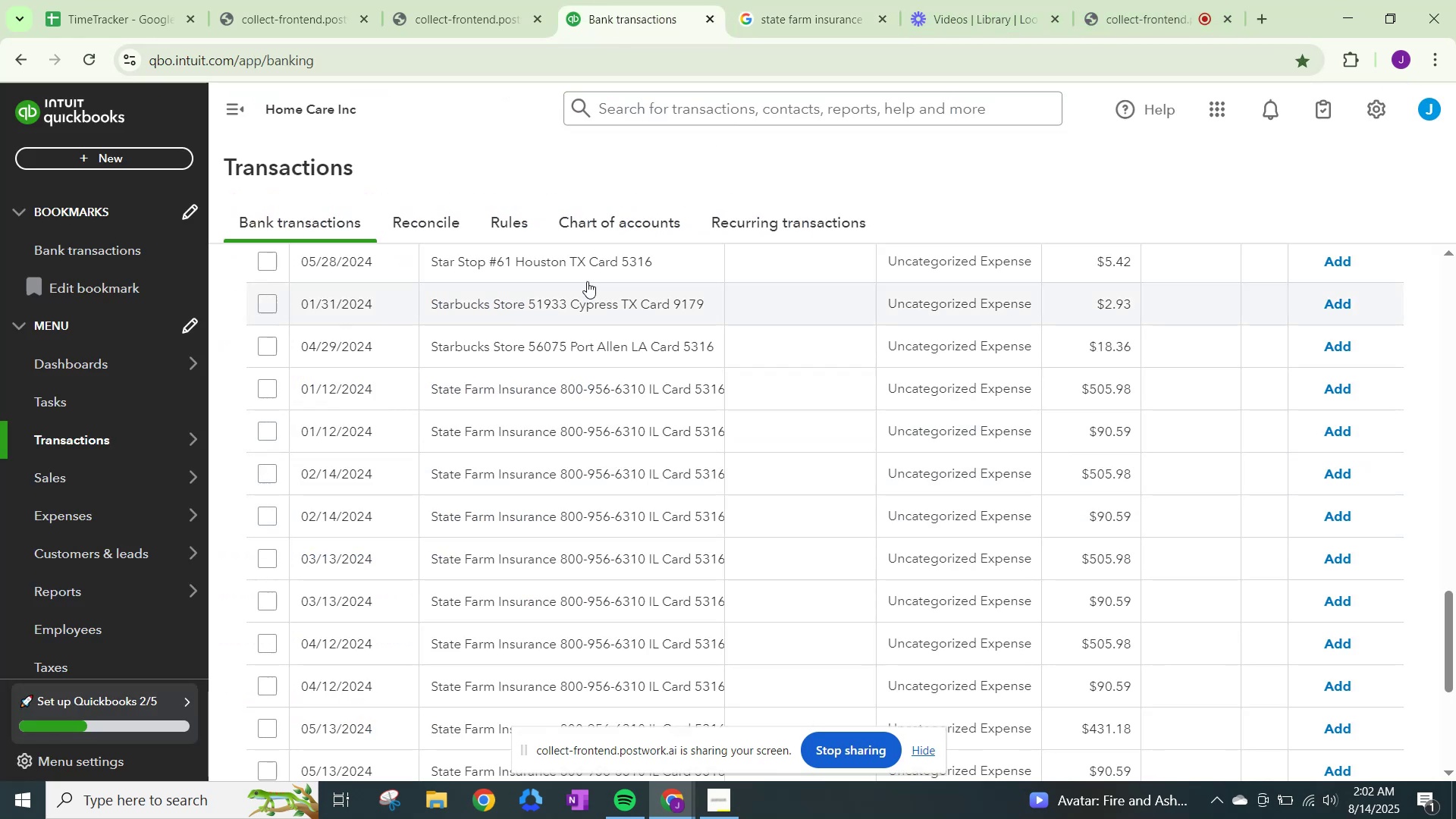 
left_click([613, 194])
 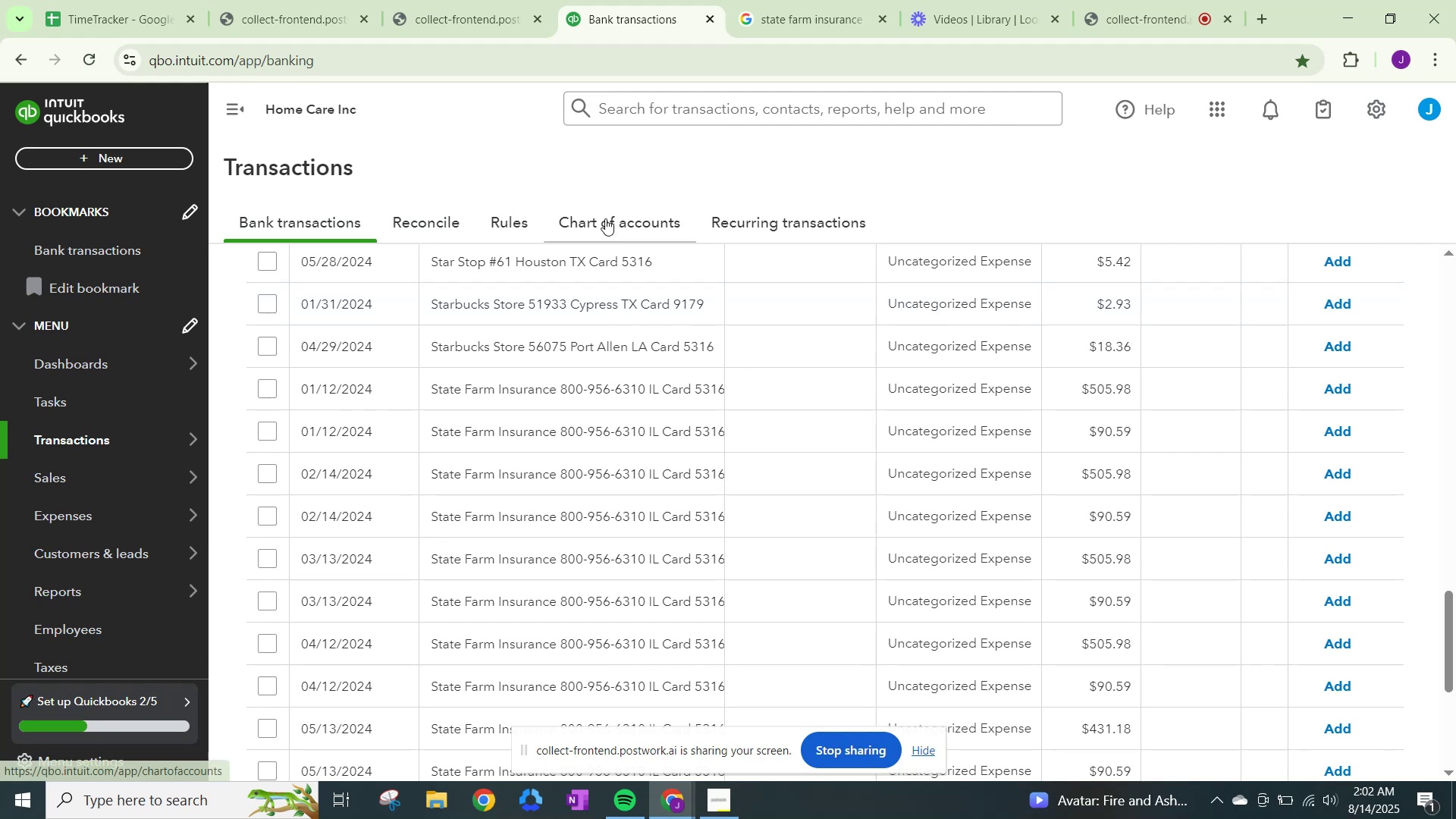 
wait(8.07)
 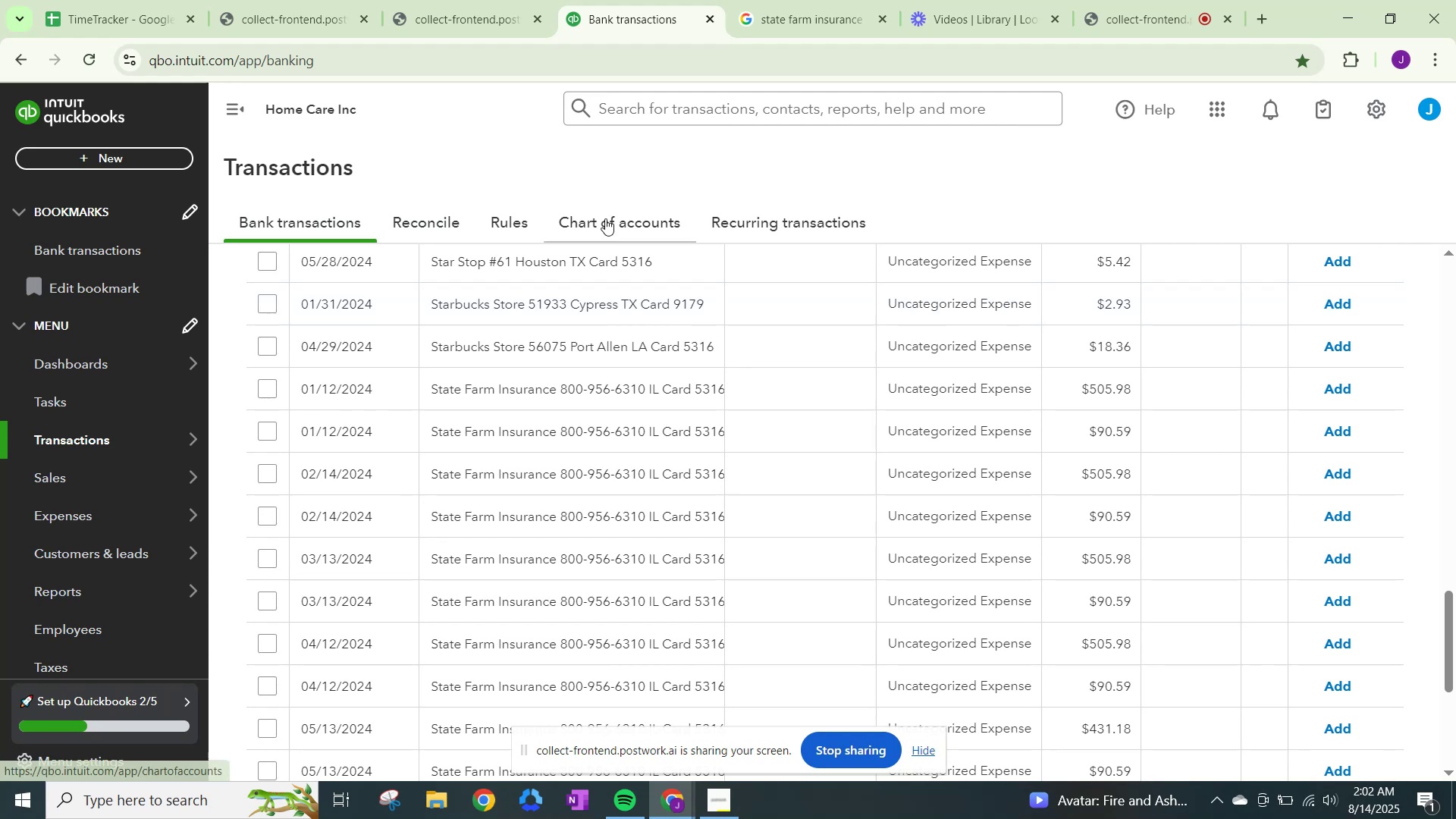 
scroll: coordinate [709, 531], scroll_direction: down, amount: 2.0
 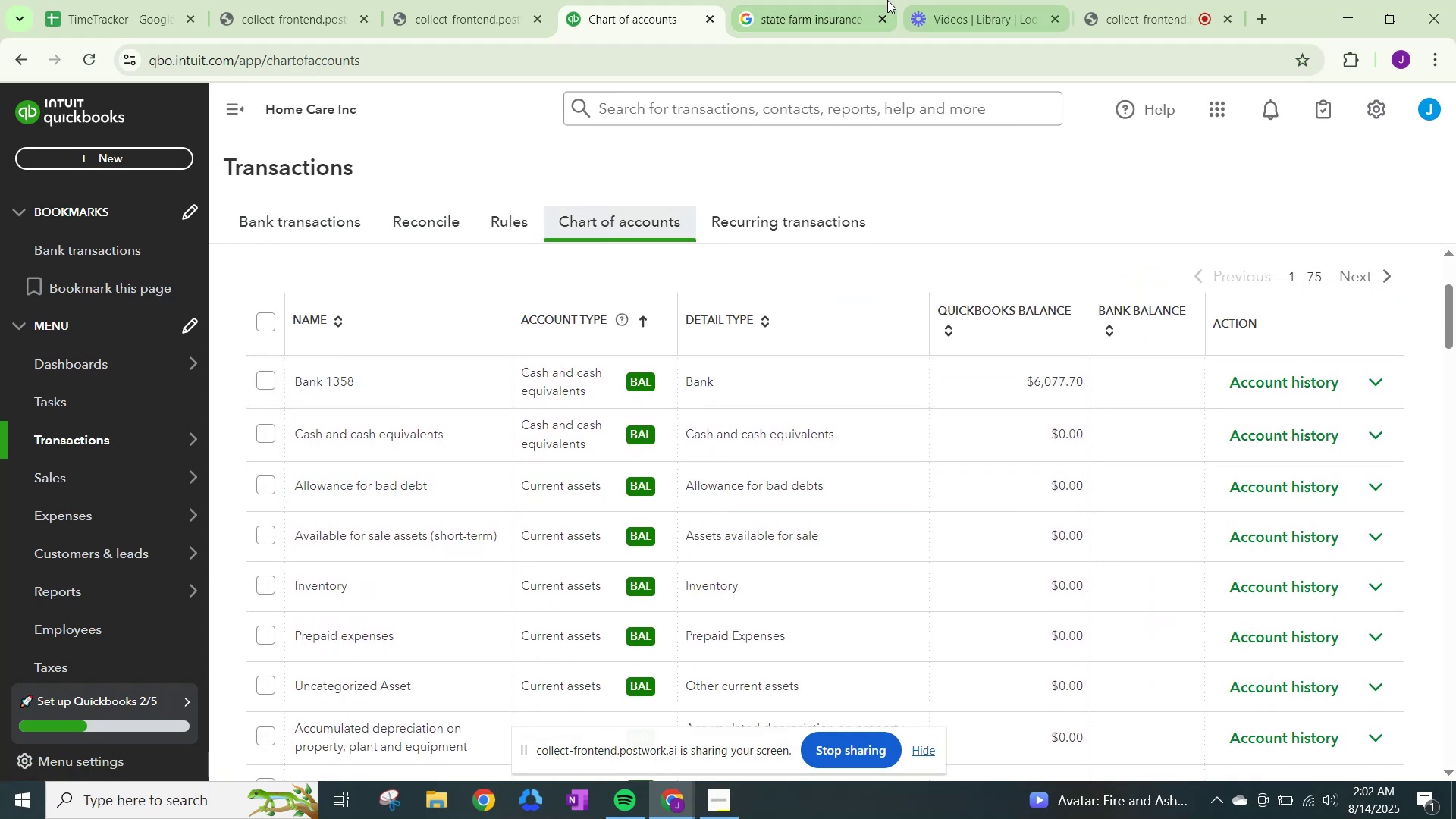 
left_click([834, 0])
 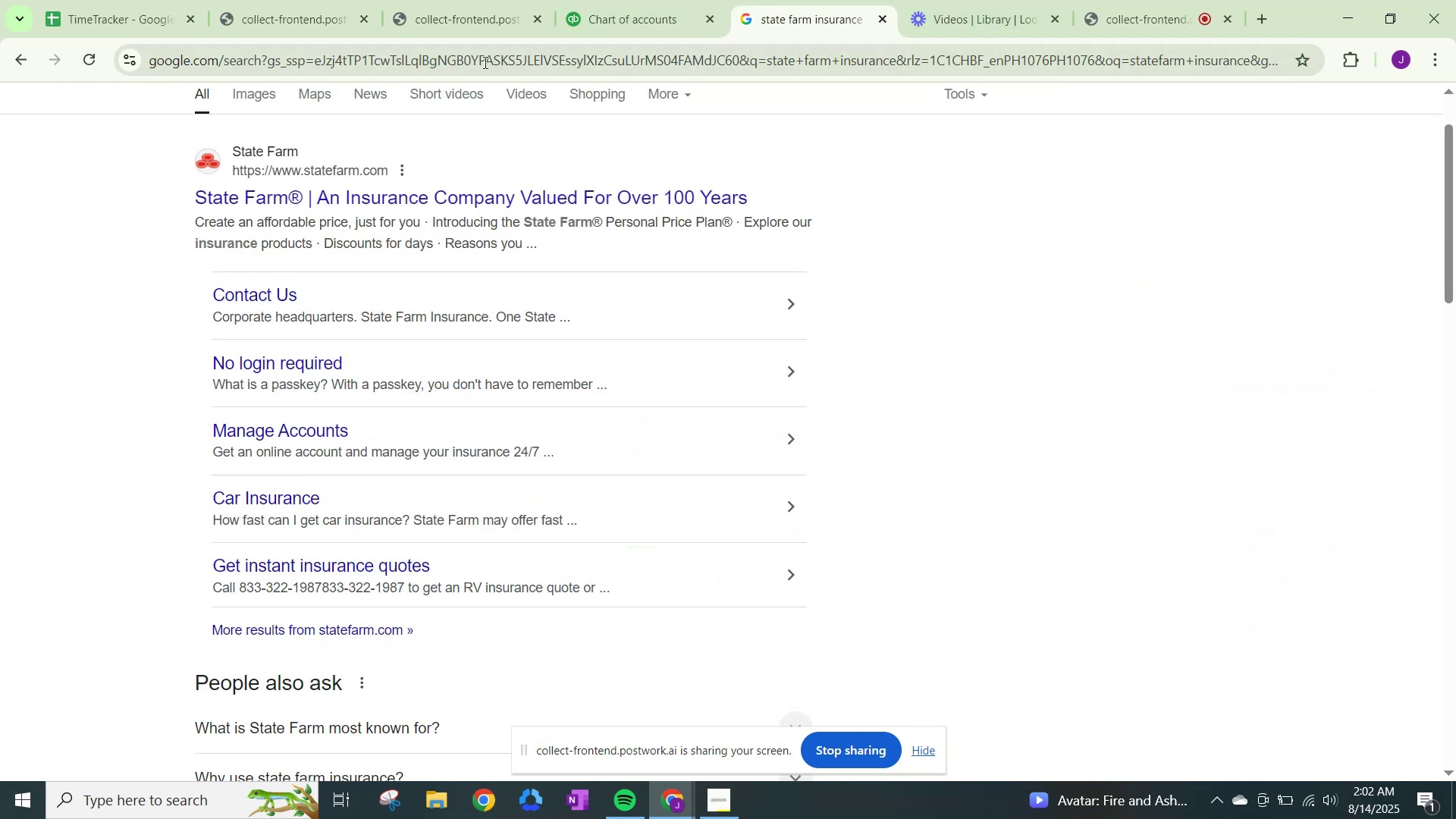 
left_click([486, 64])
 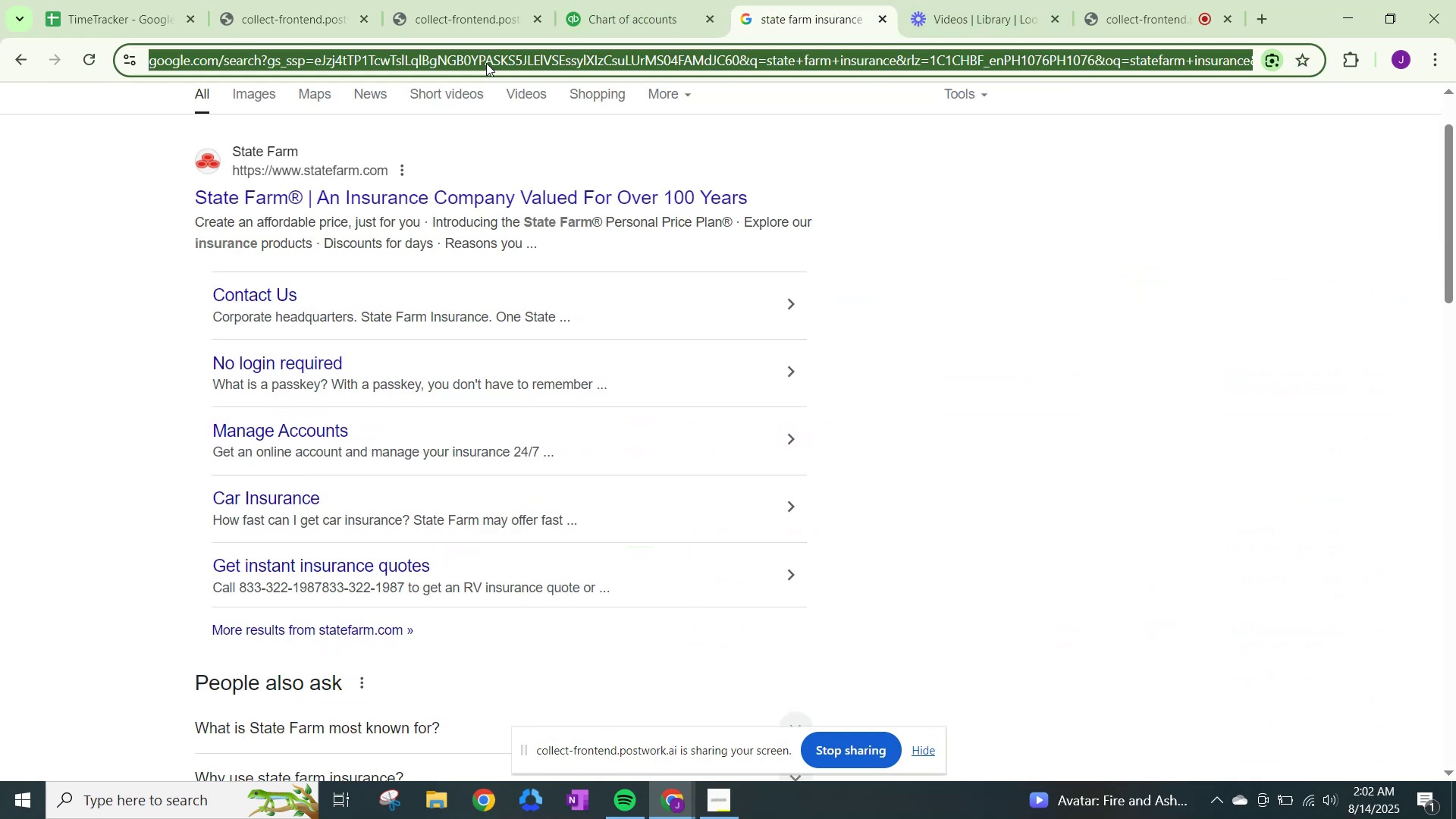 
type(insurance expense)
 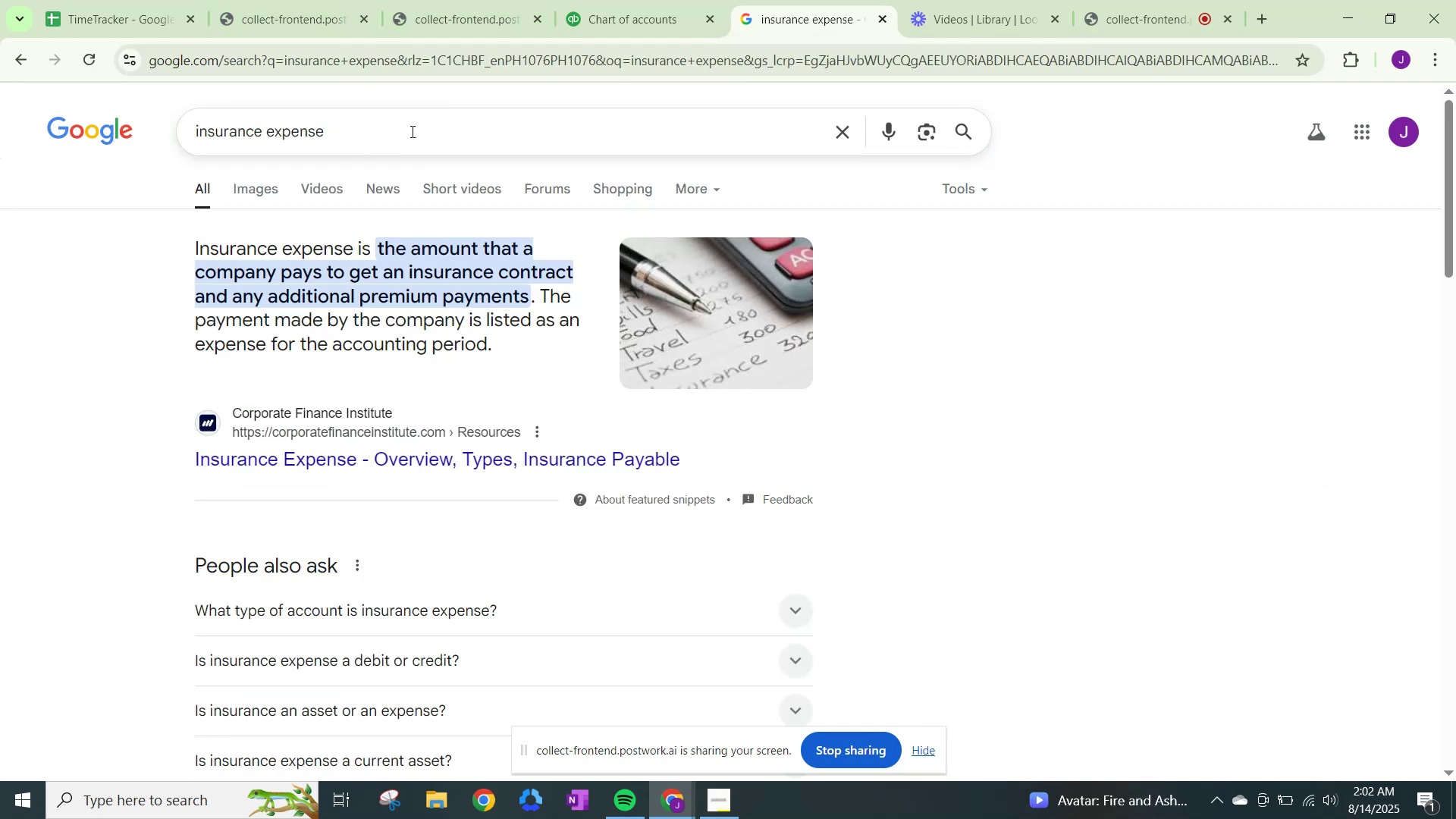 
wait(10.83)
 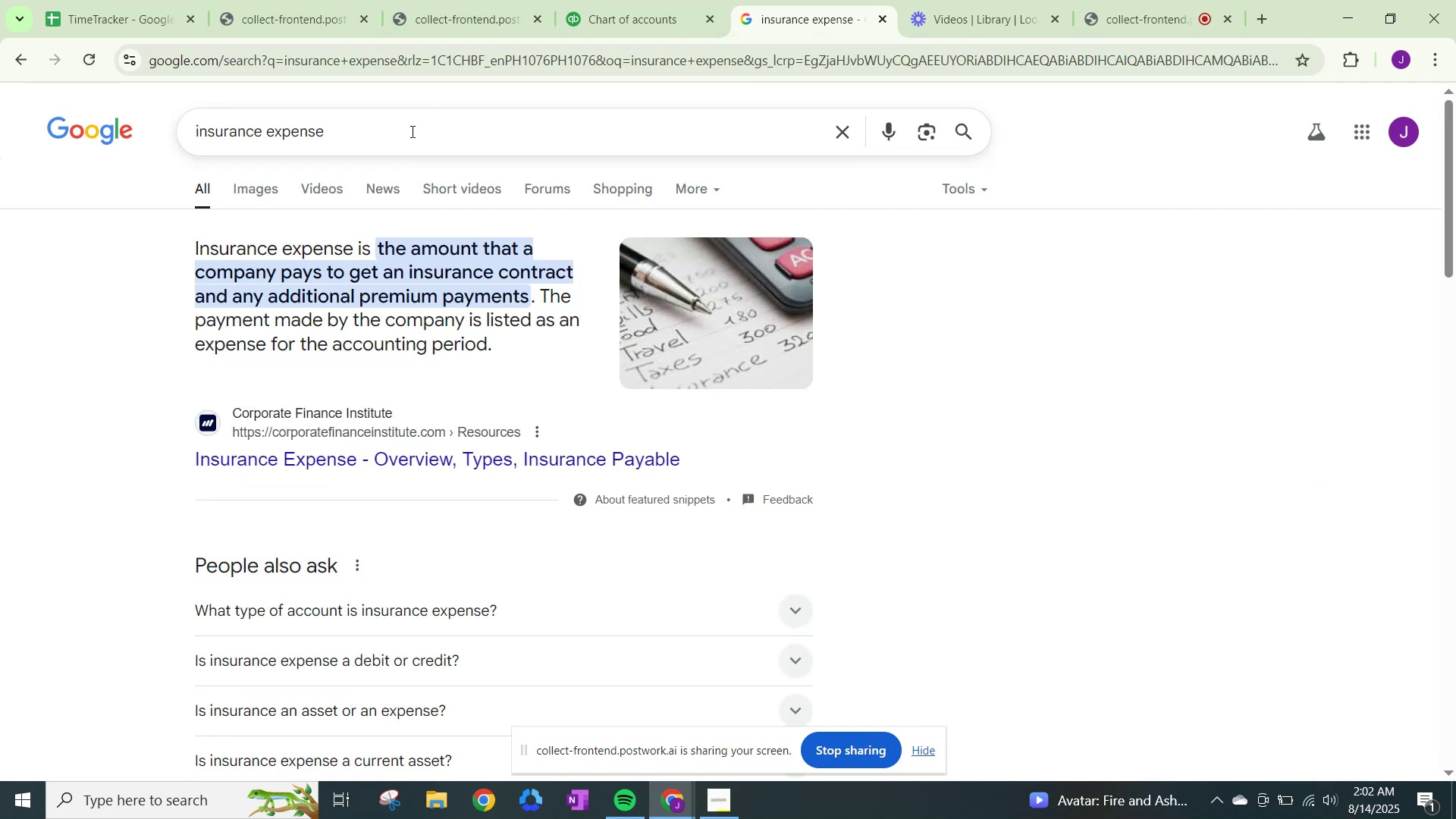 
scroll: coordinate [487, 239], scroll_direction: down, amount: 1.0
 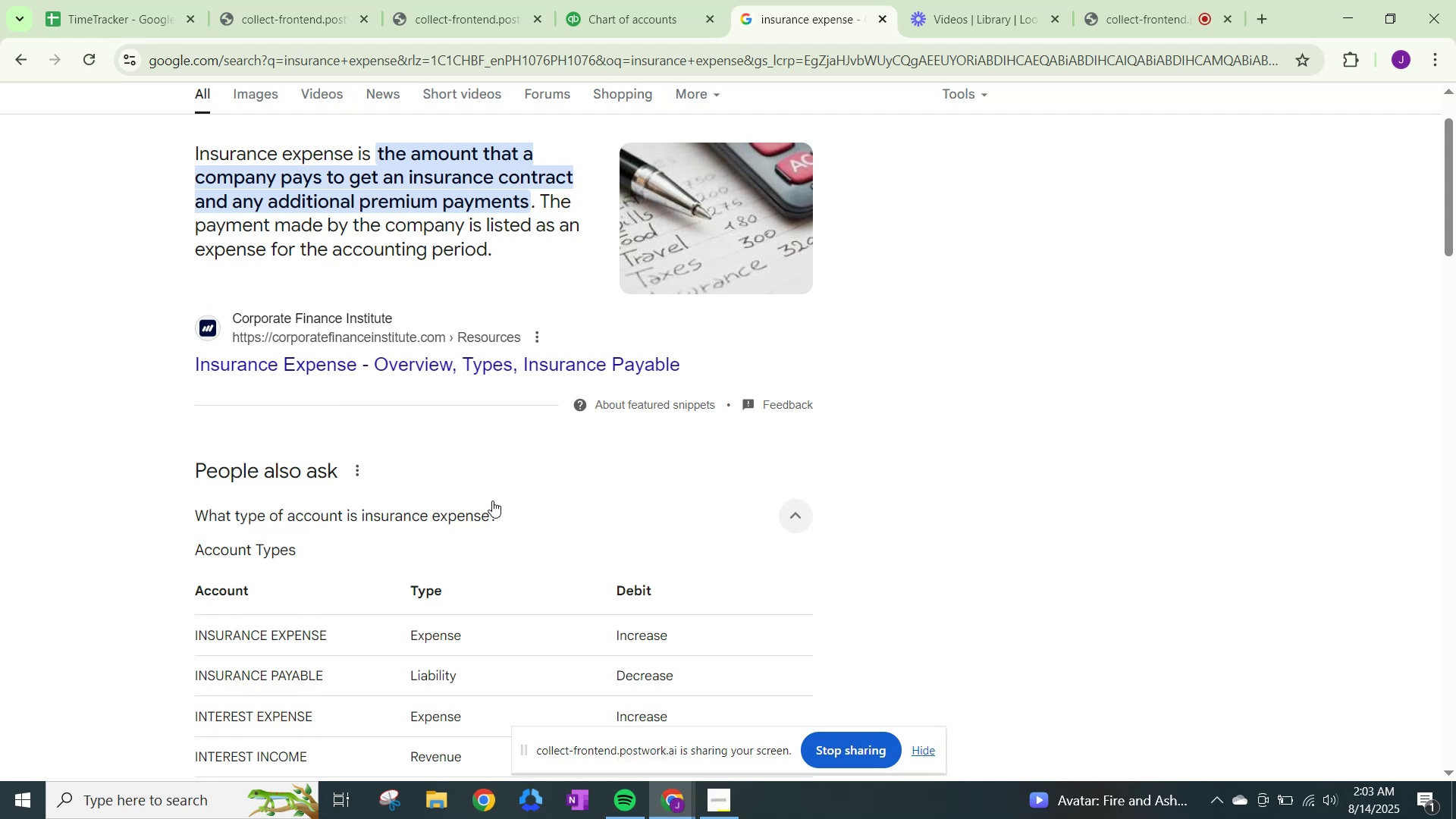 
wait(27.87)
 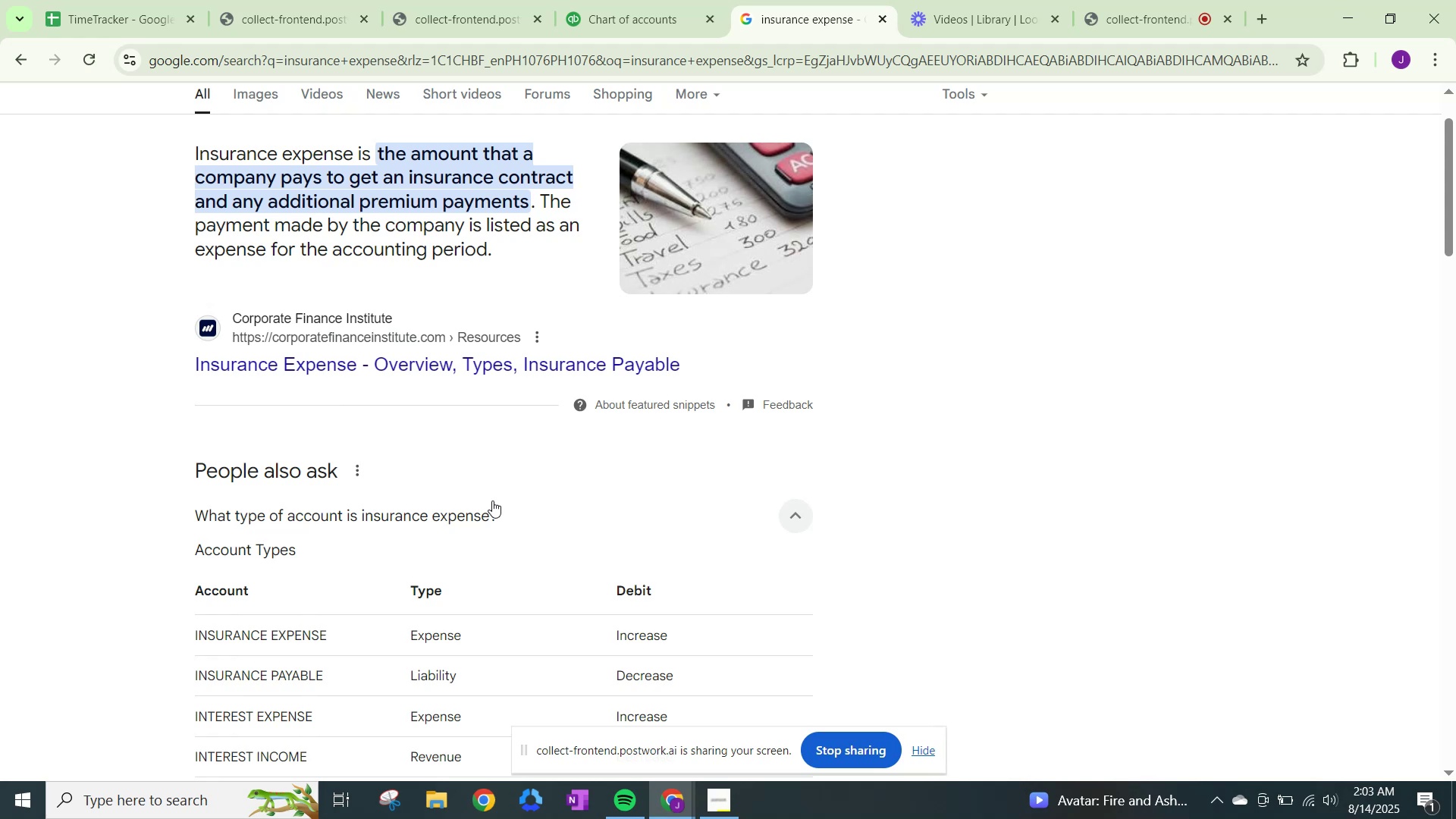 
scroll: coordinate [480, 410], scroll_direction: down, amount: 1.0
 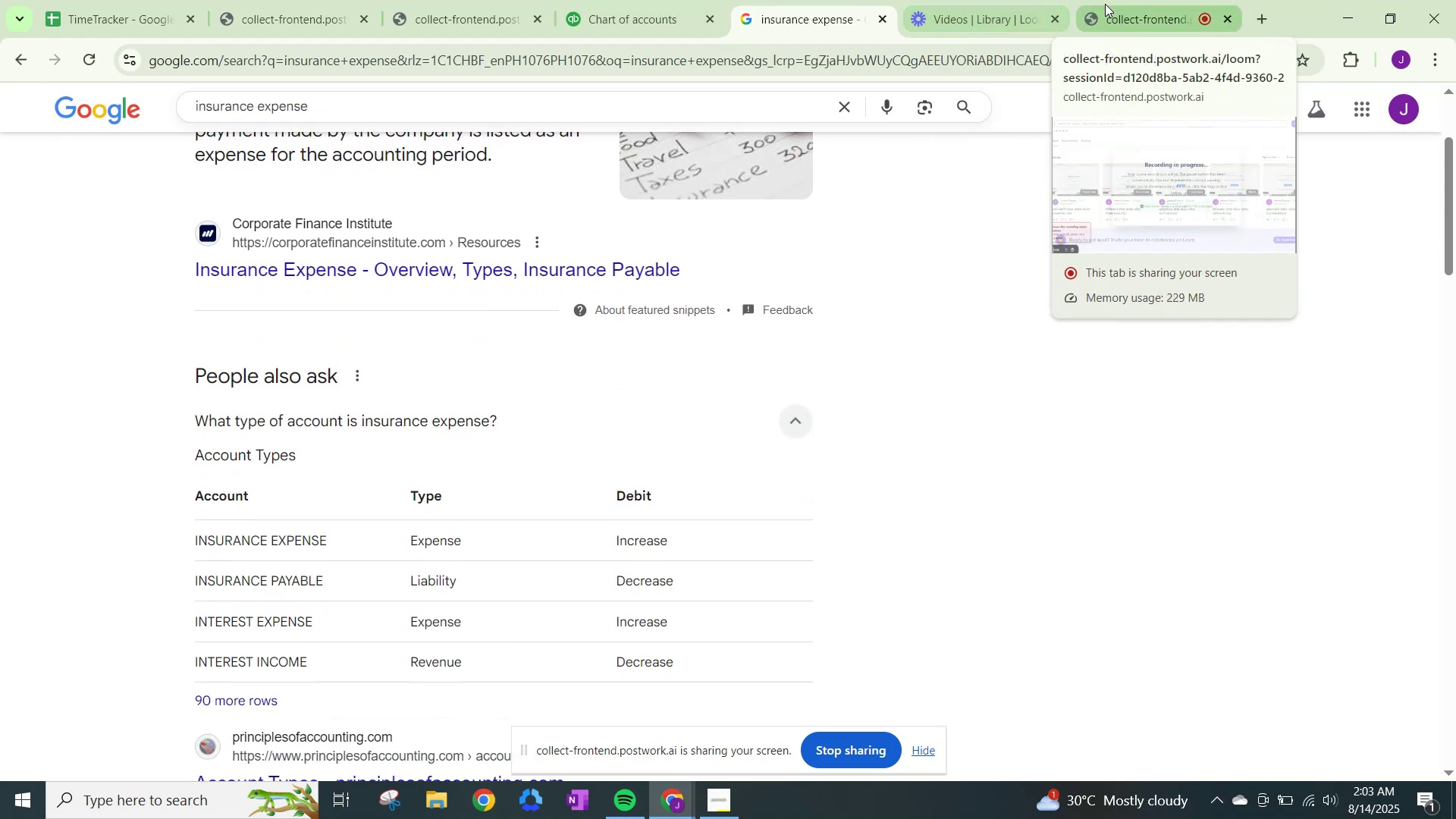 
wait(5.15)
 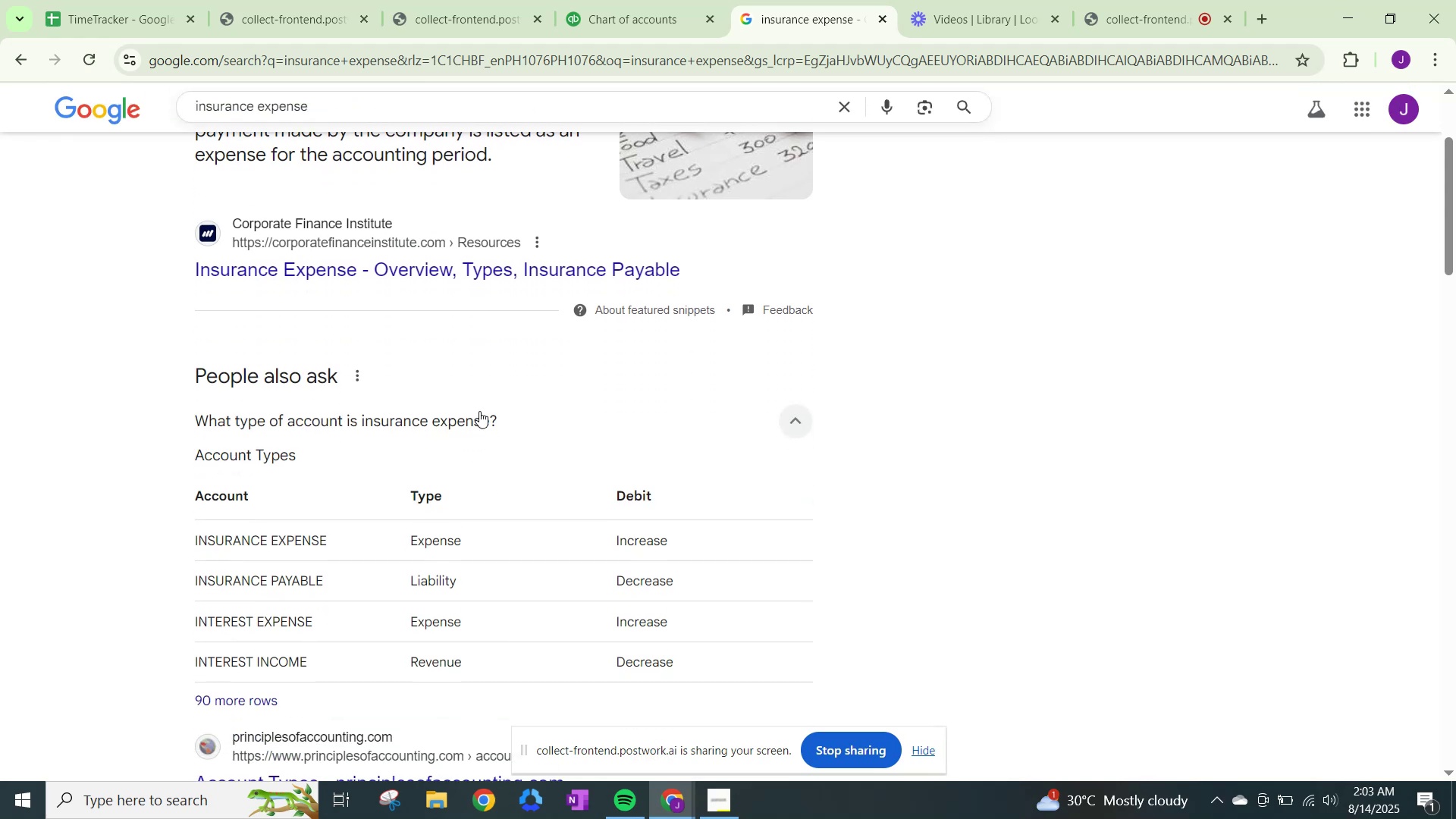 
left_click([814, 0])
 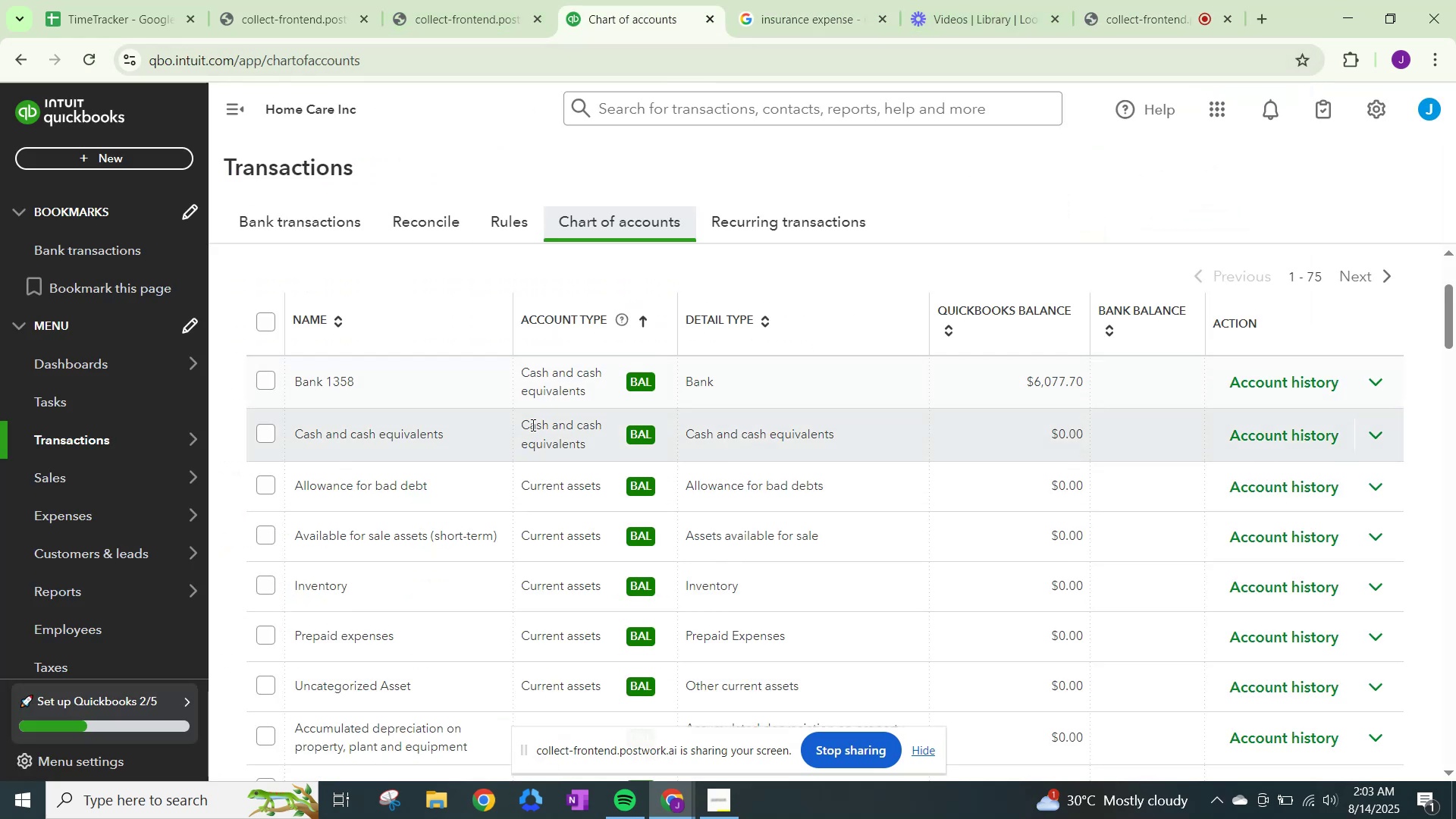 
scroll: coordinate [530, 425], scroll_direction: down, amount: 19.0
 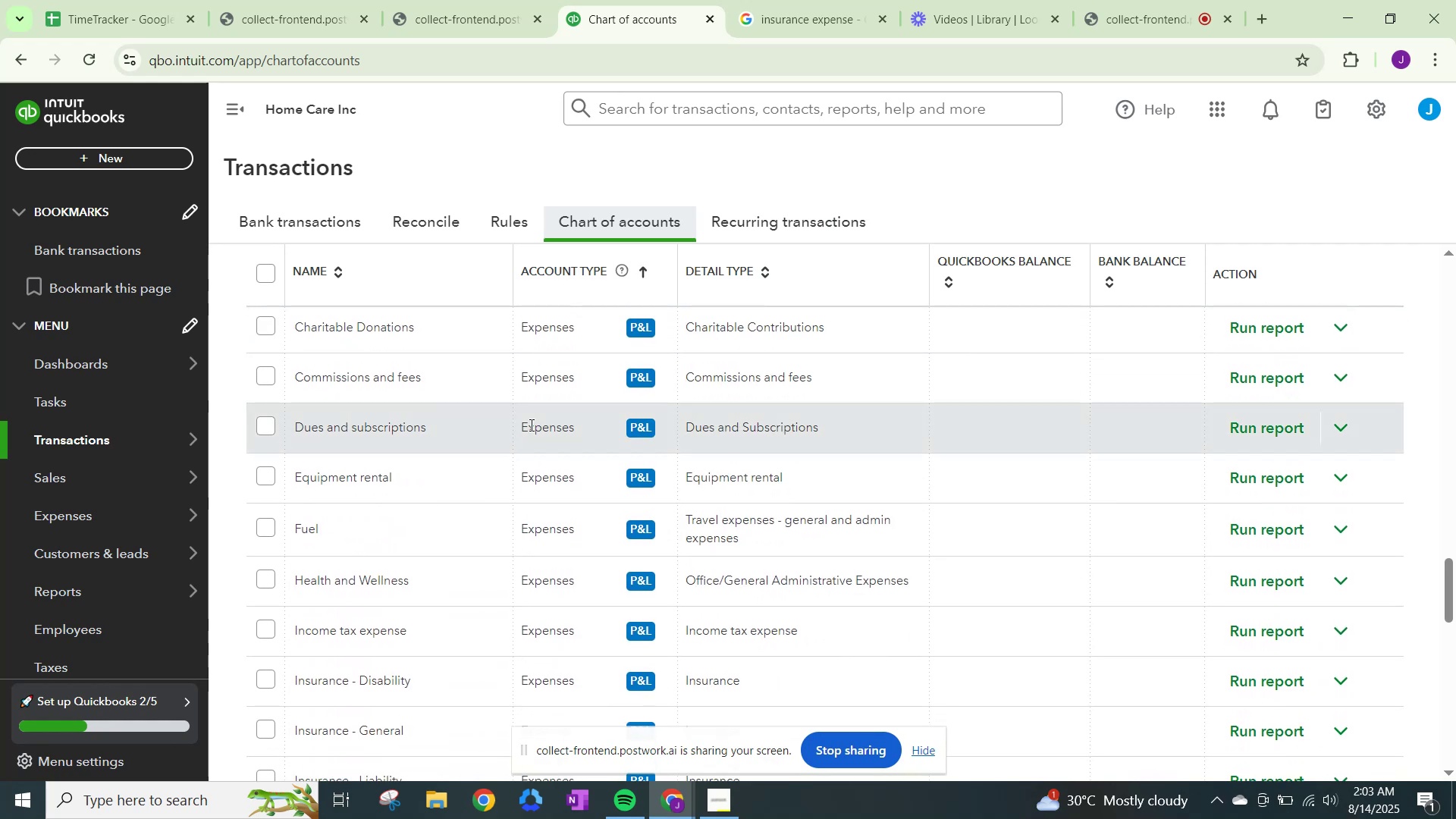 
scroll: coordinate [530, 425], scroll_direction: down, amount: 1.0
 